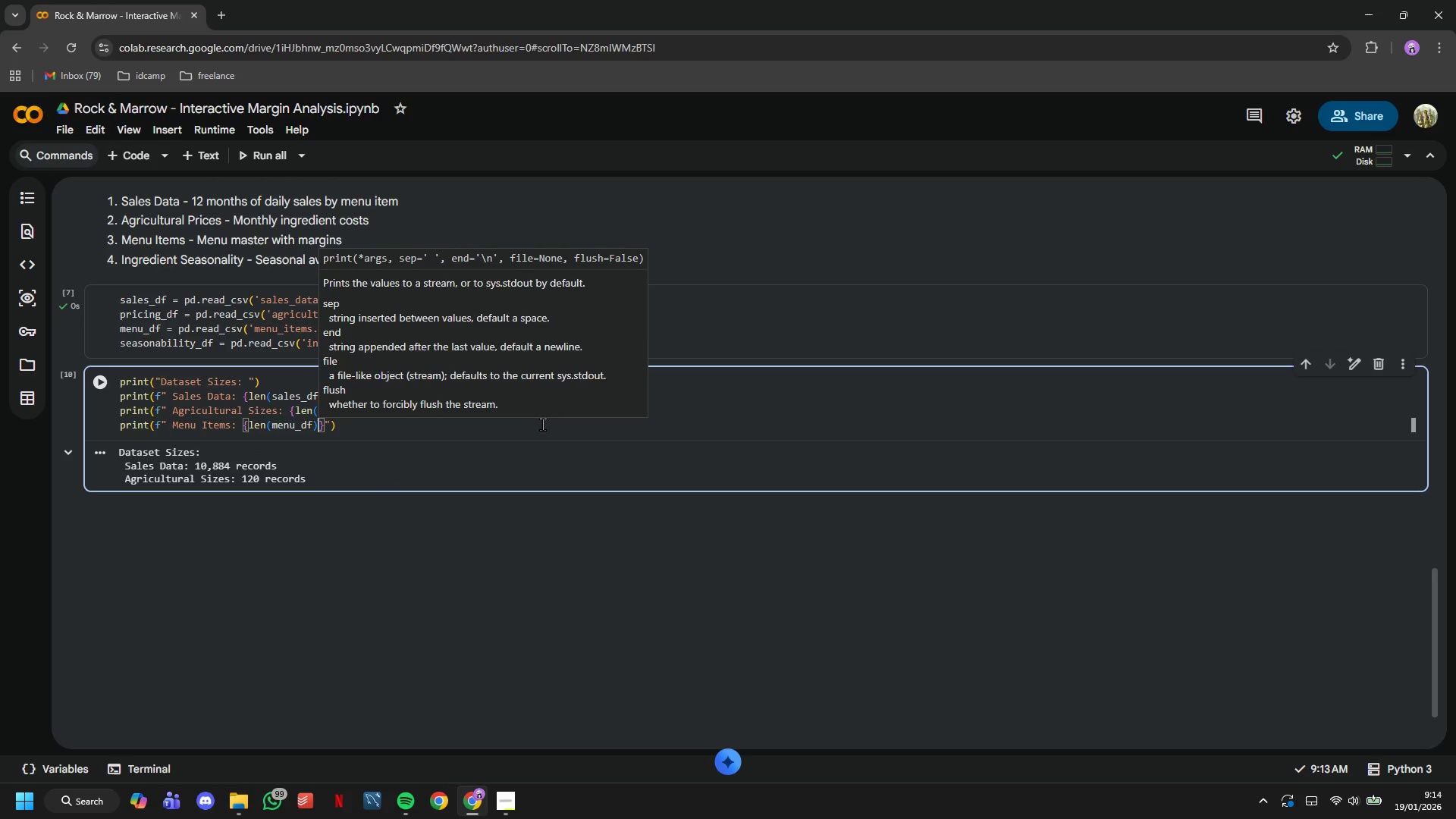 
key(Shift+Semicolon)
 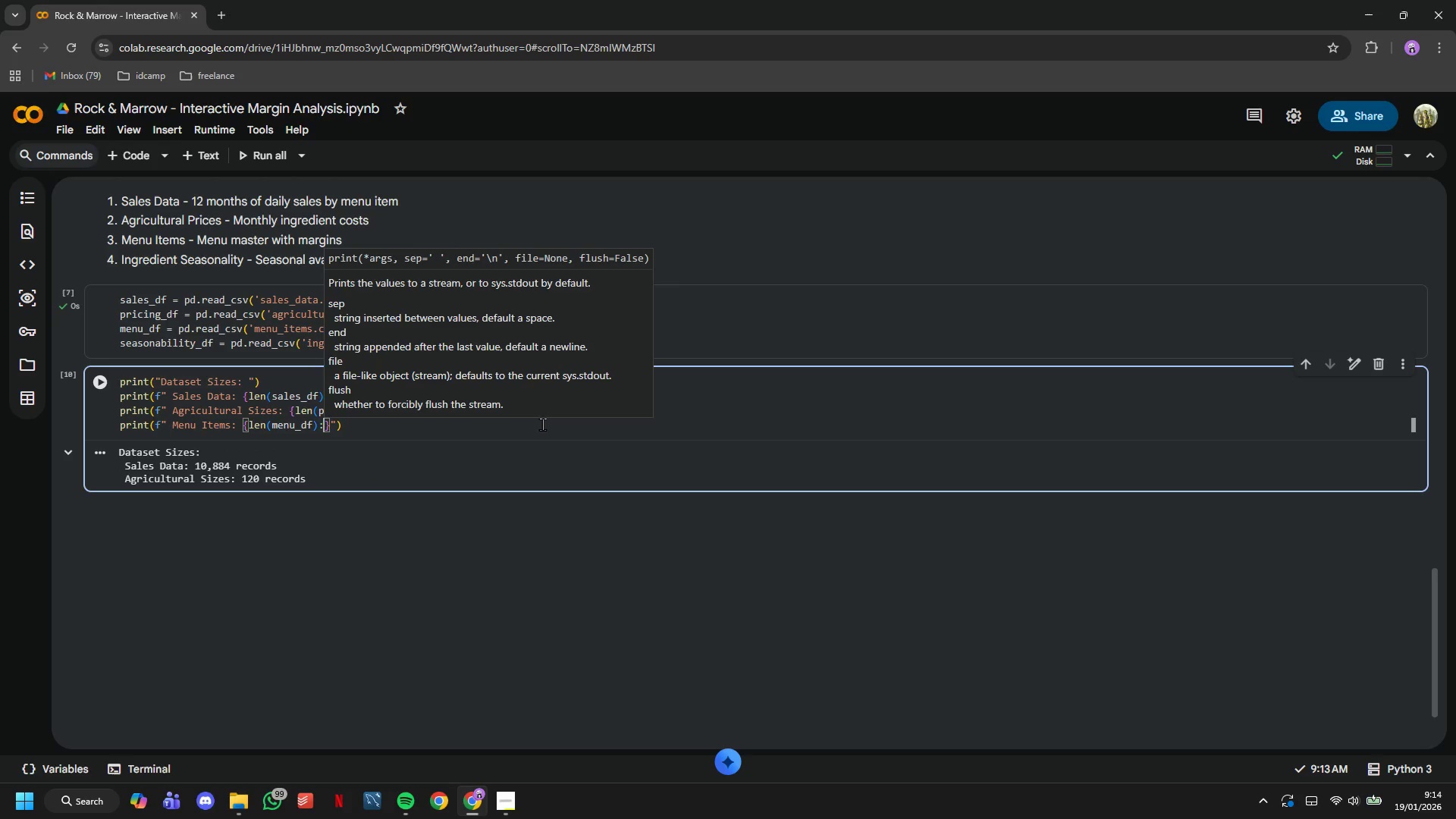 
key(Comma)
 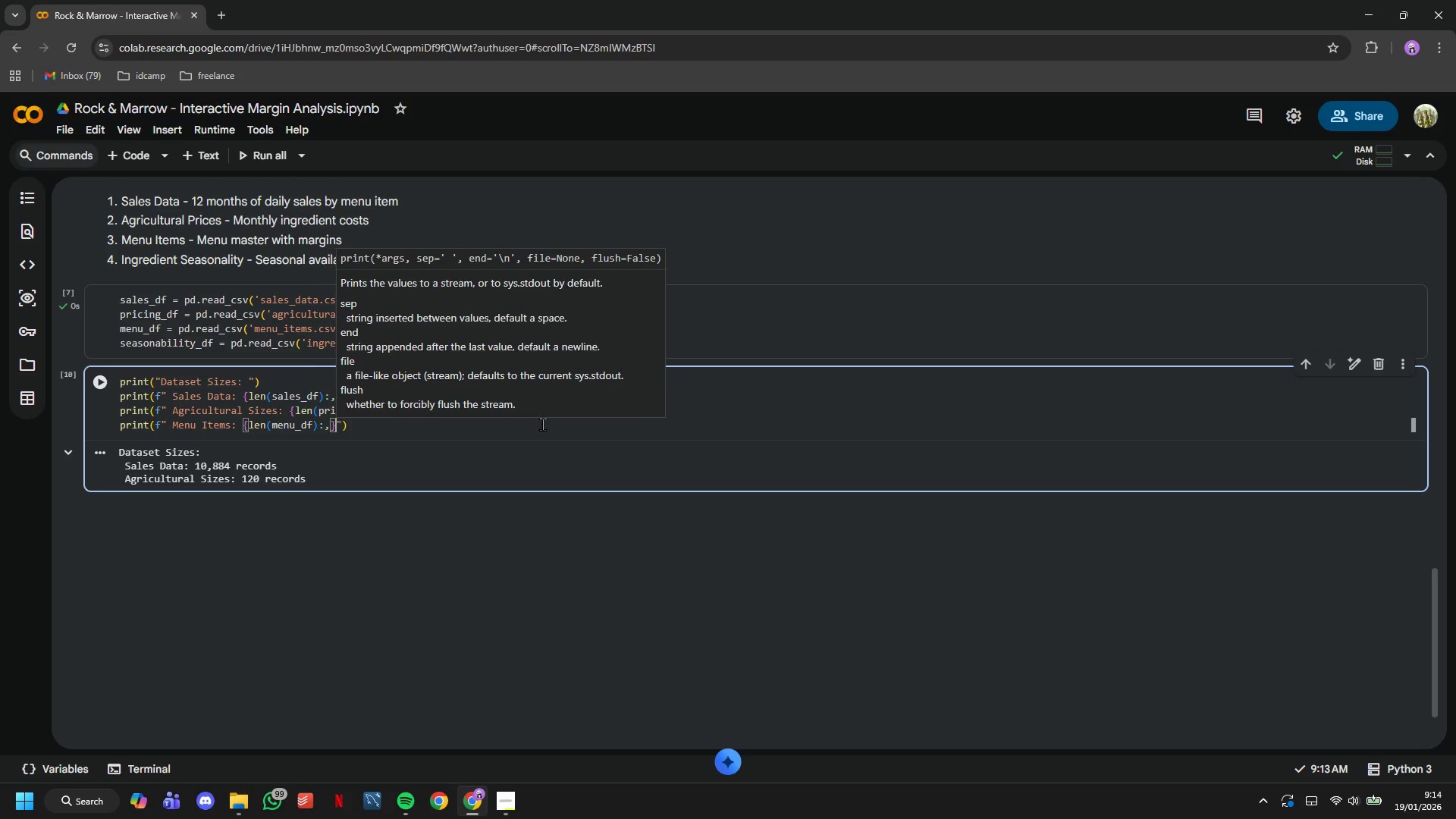 
key(ArrowRight)
 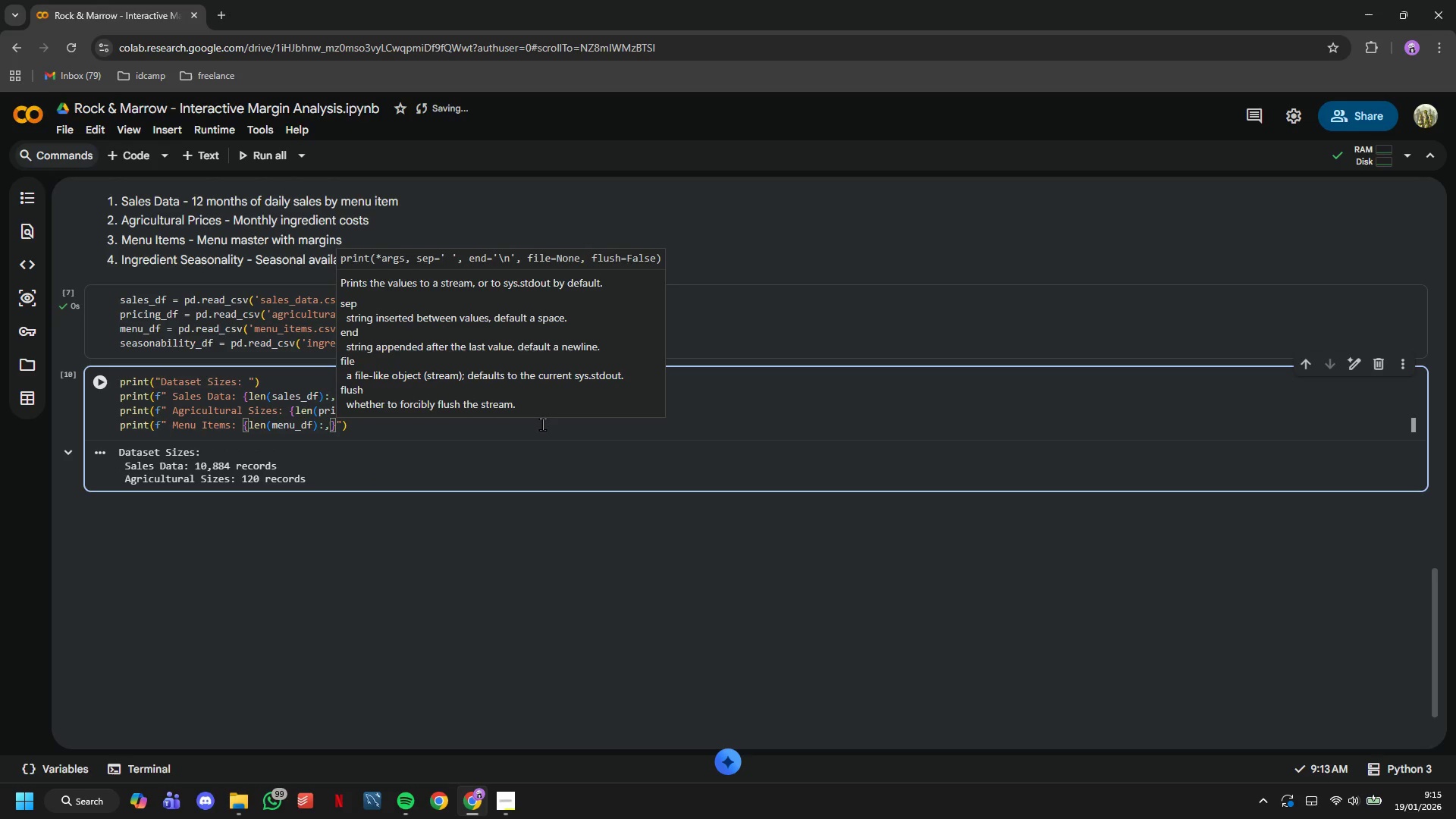 
type( items)
 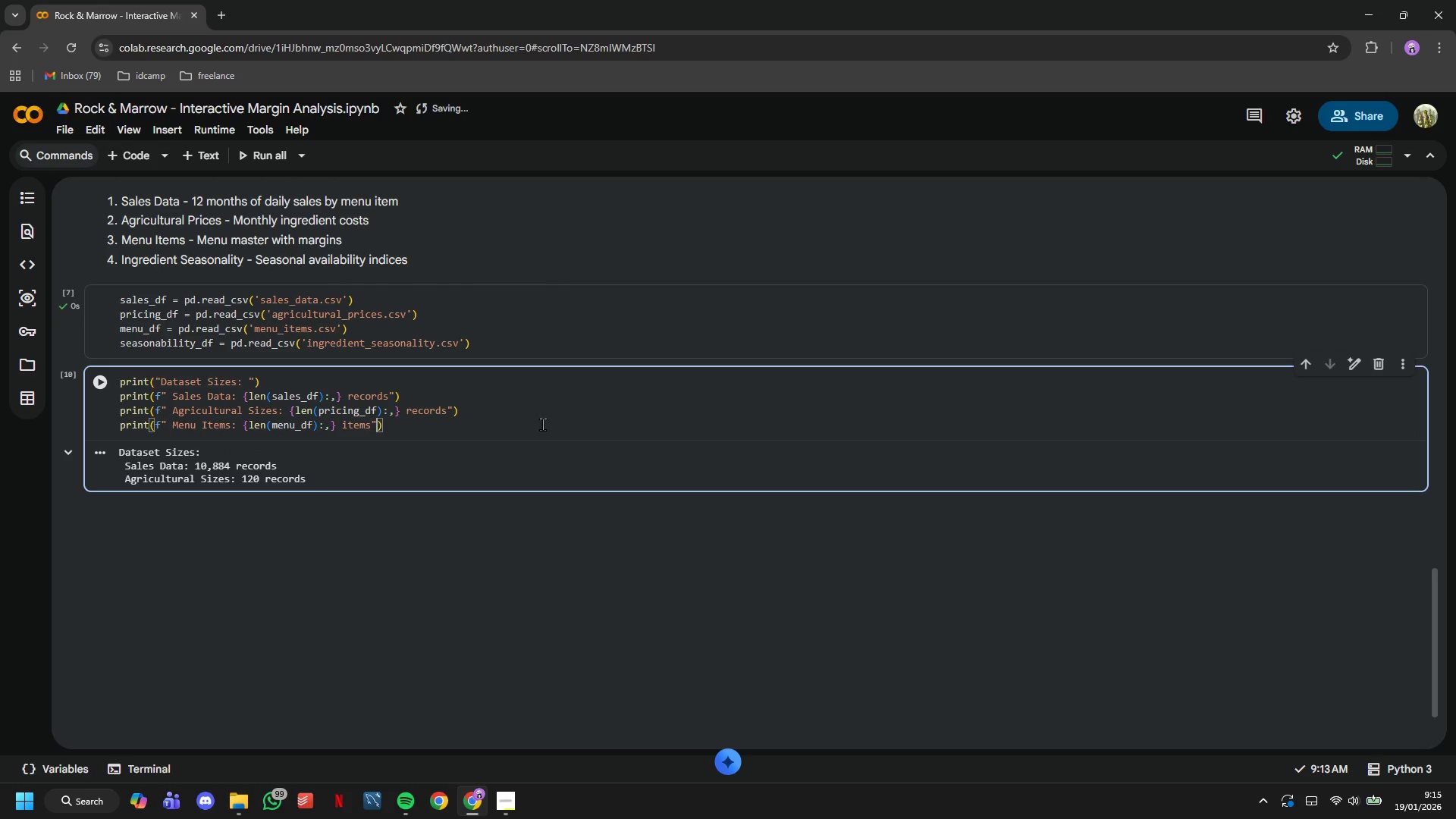 
key(ArrowRight)
 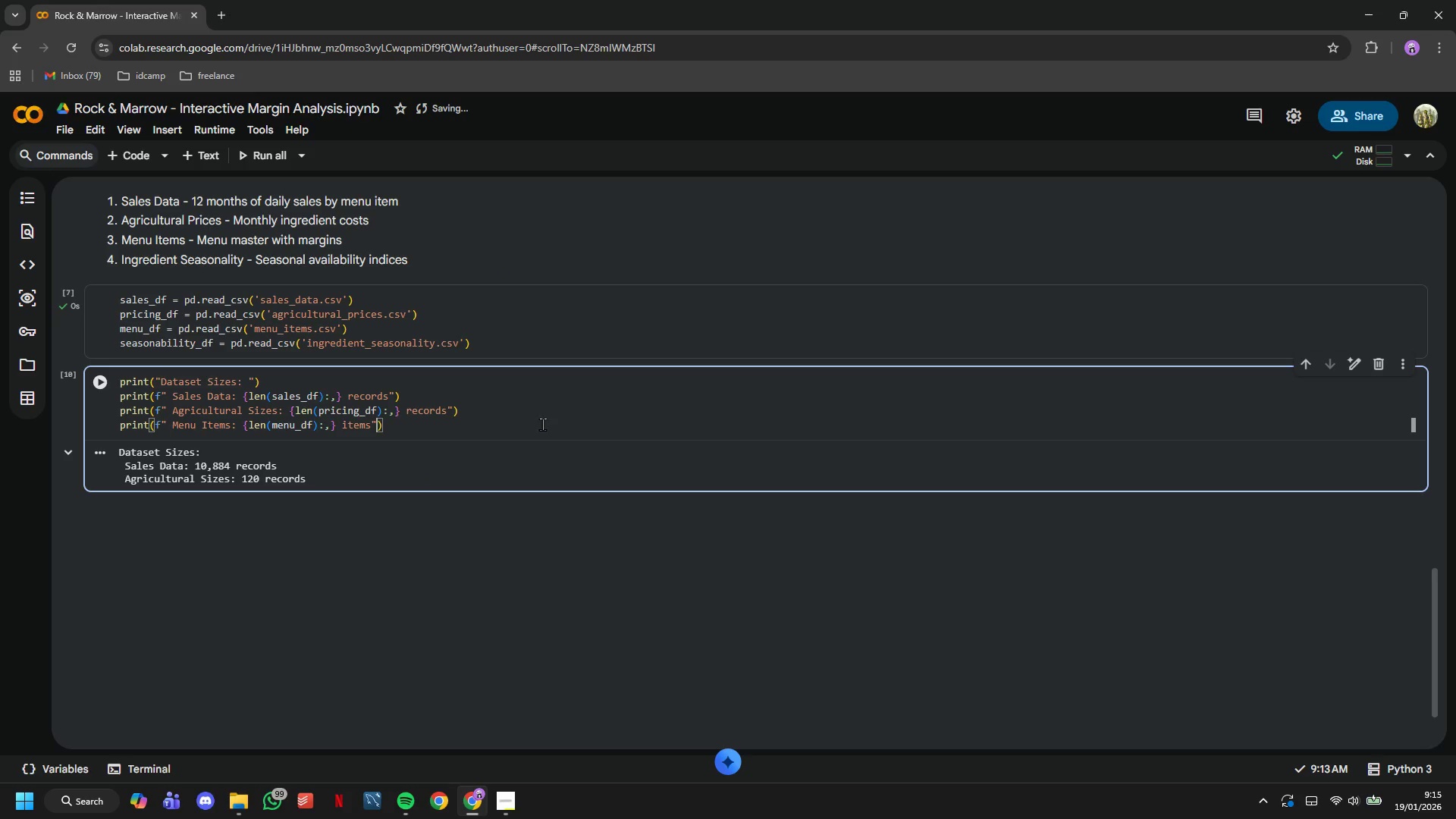 
key(ArrowRight)
 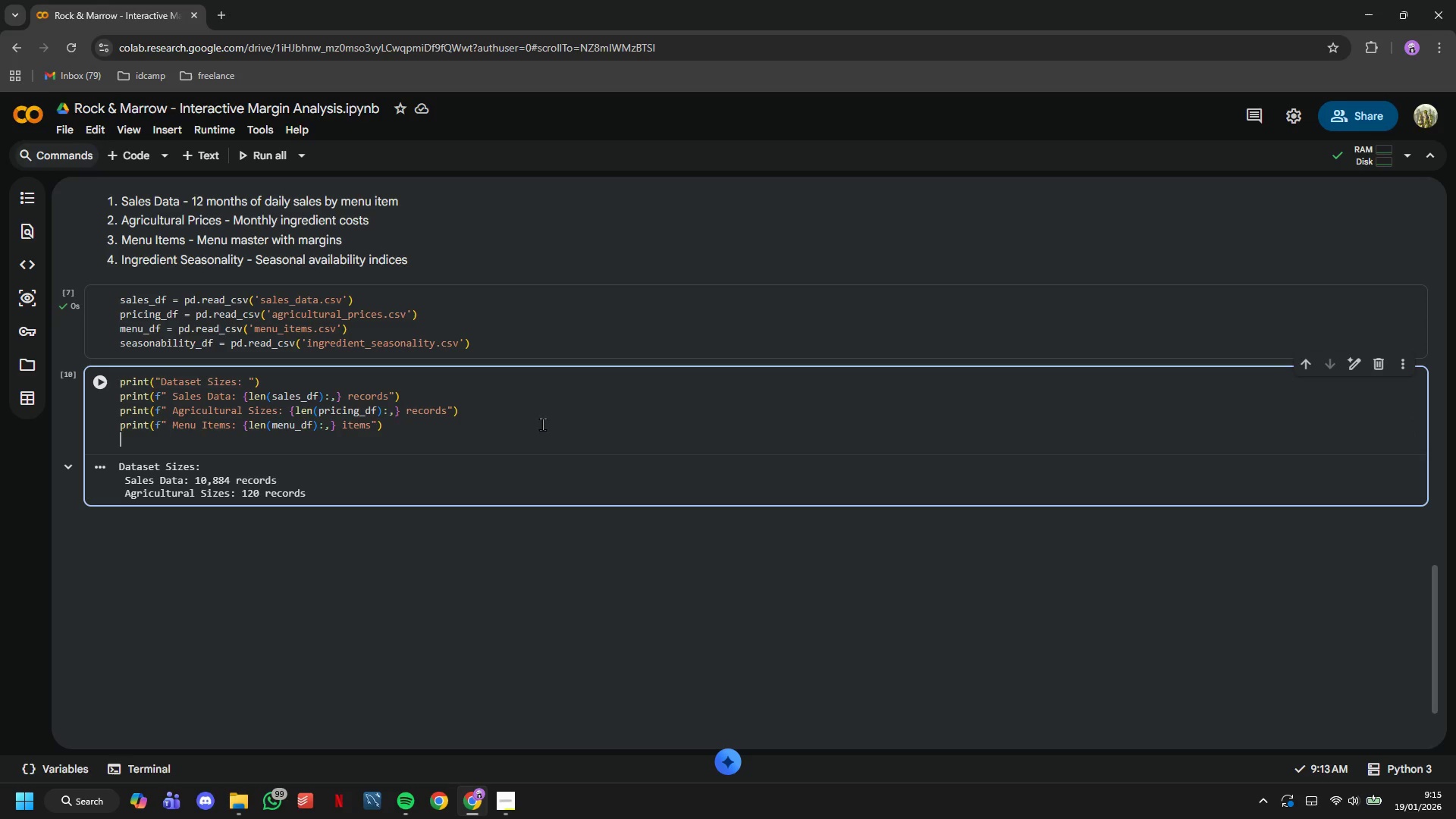 
key(Enter)
 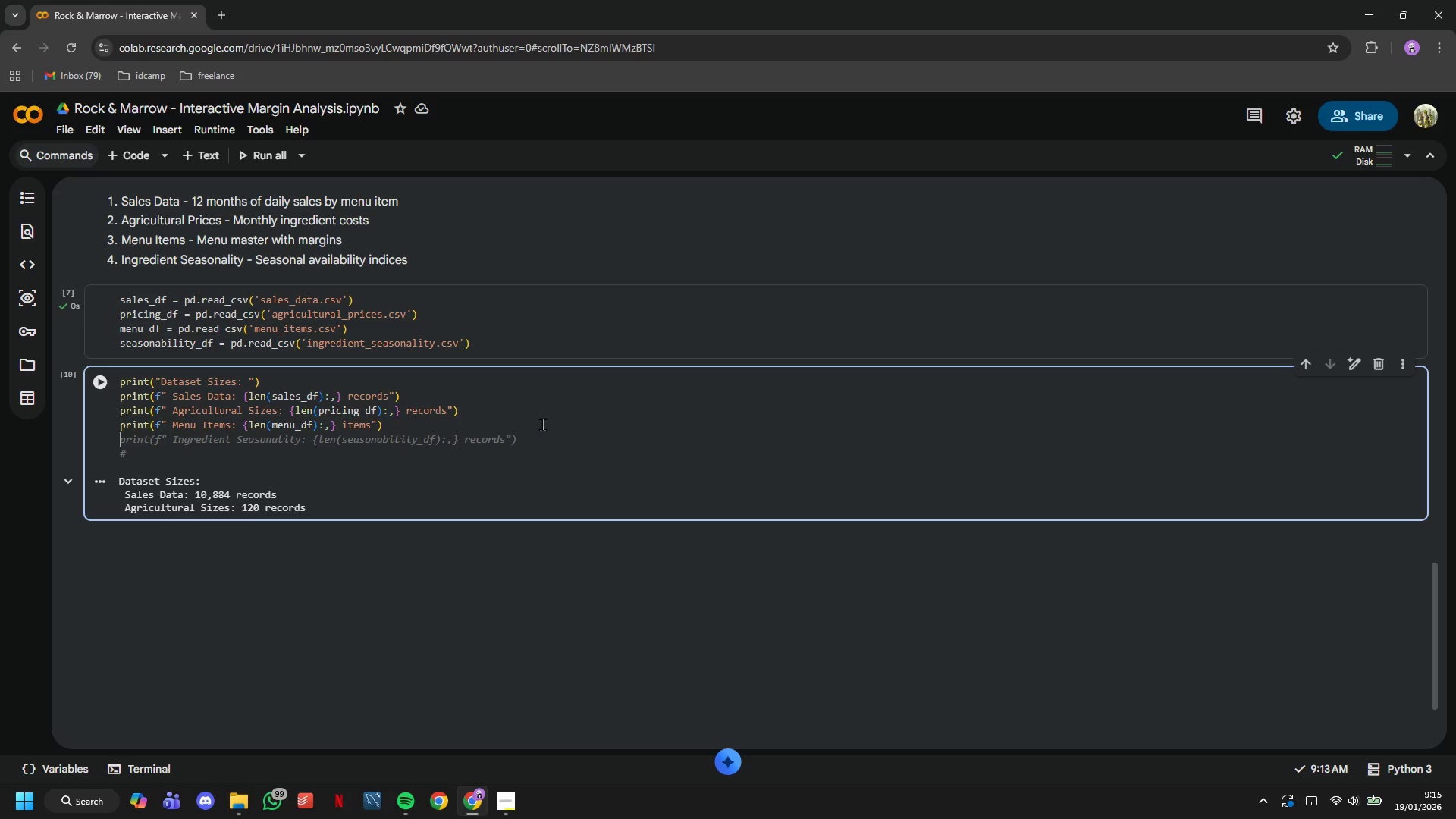 
wait(5.14)
 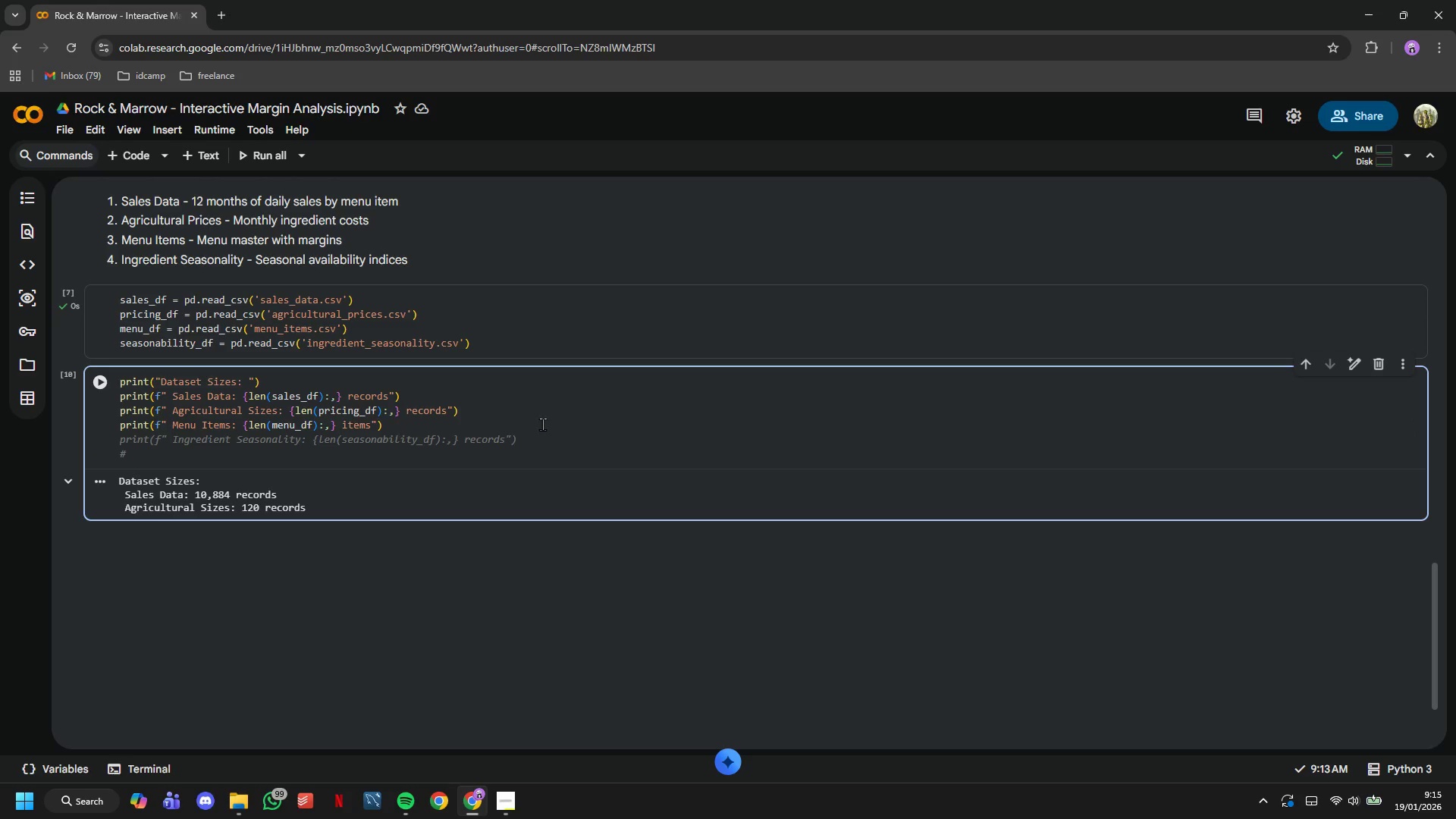 
key(Tab)
 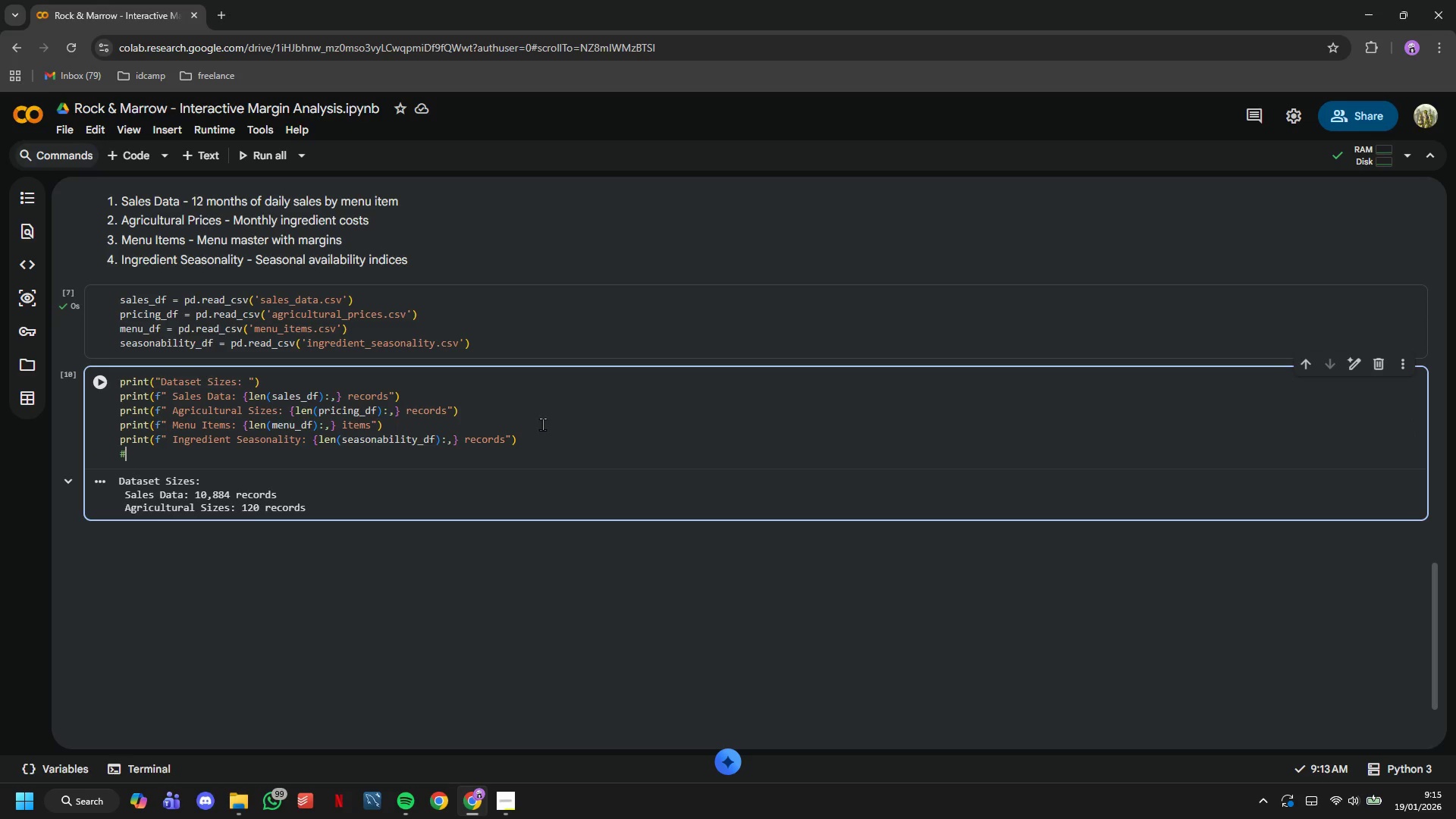 
key(ArrowDown)
 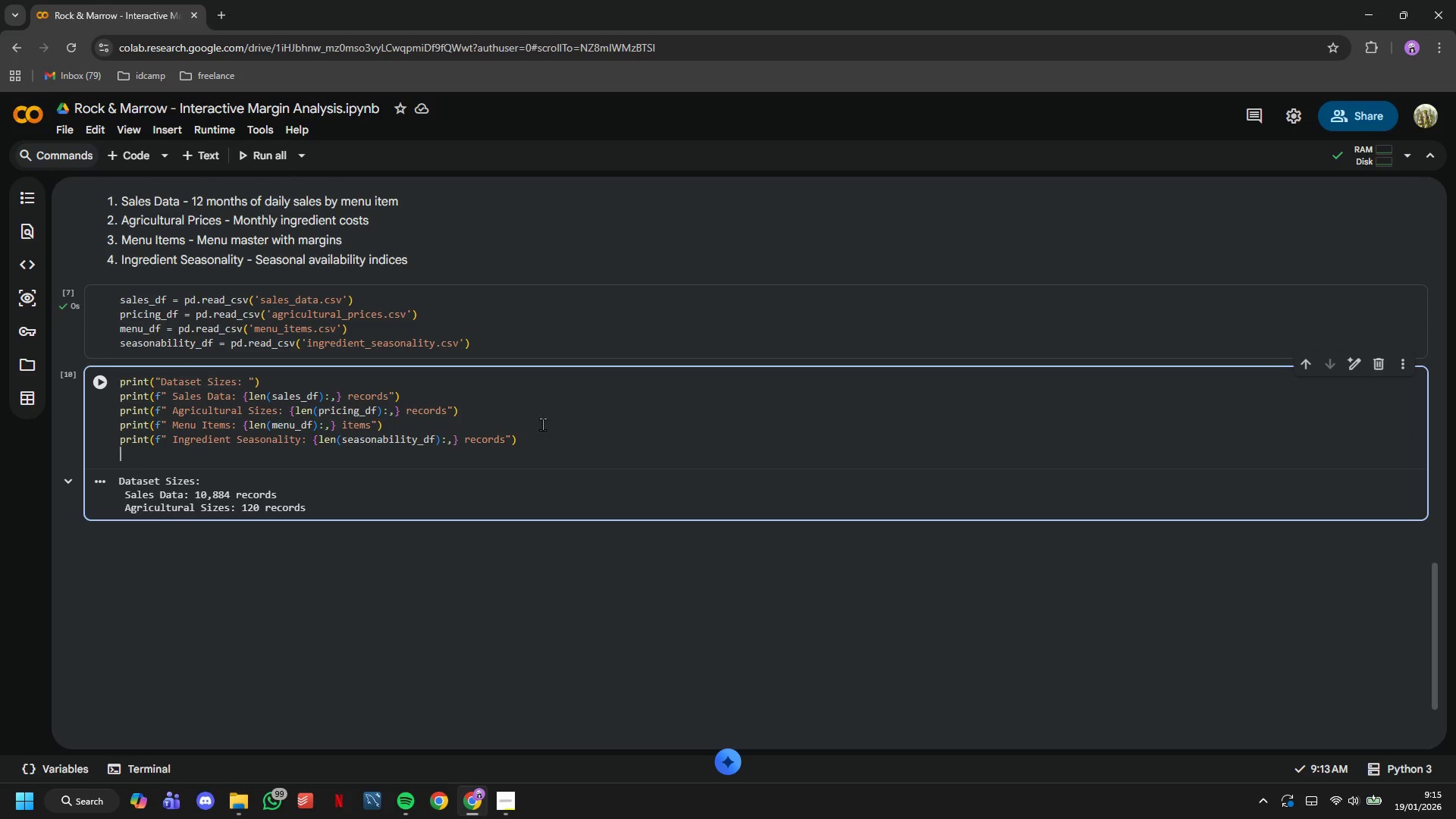 
key(Backspace)
 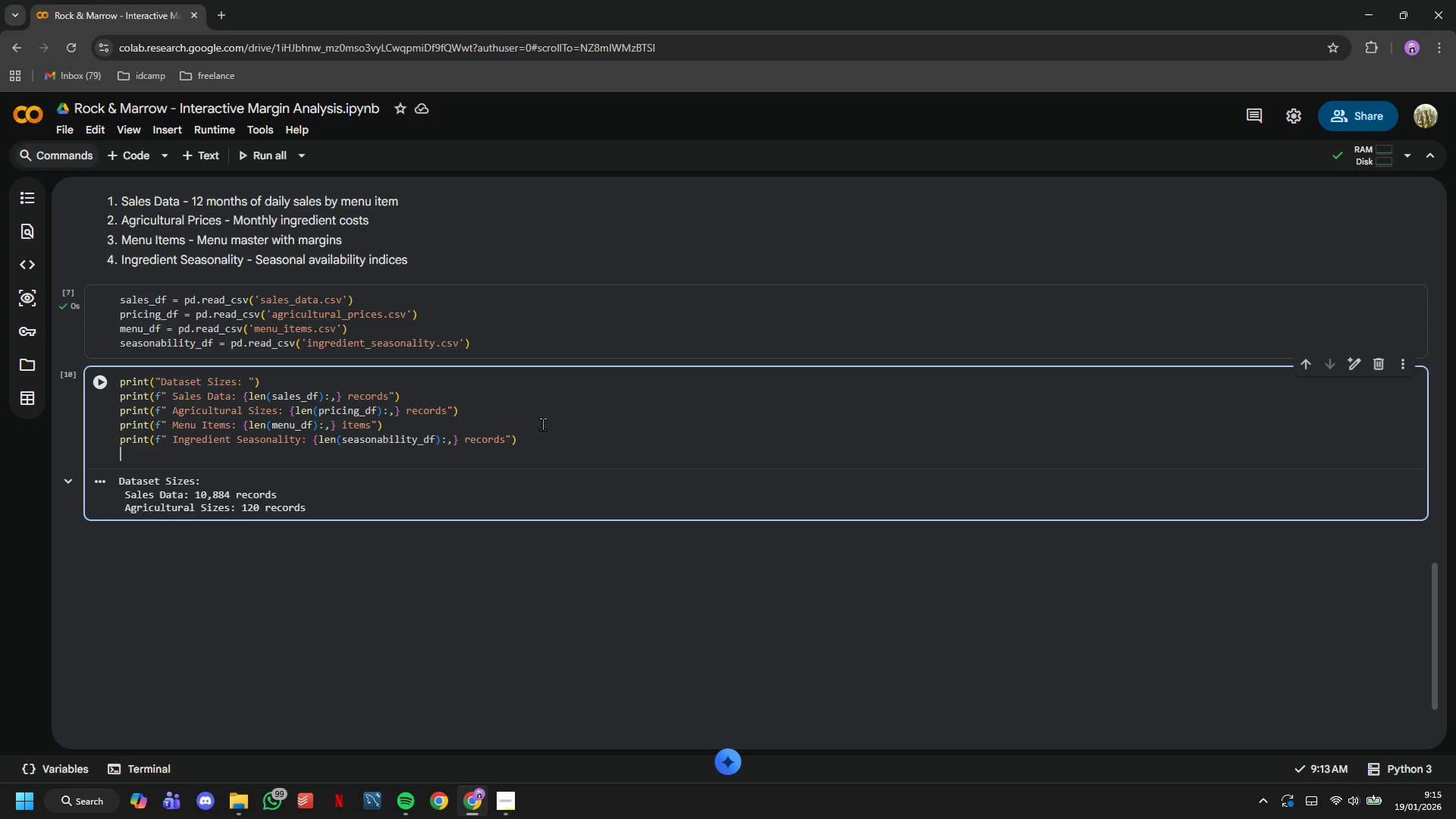 
key(ArrowLeft)
 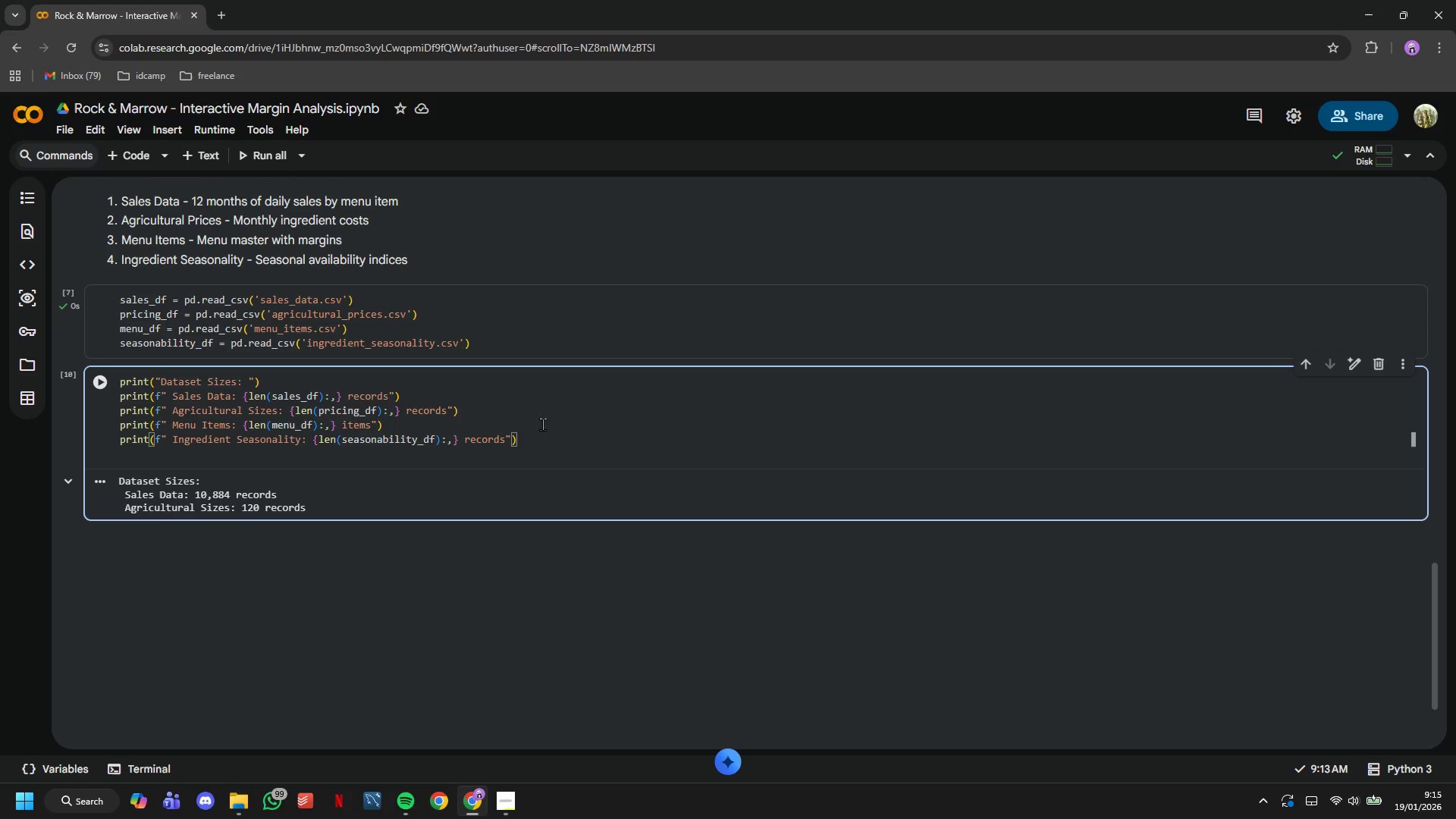 
key(ArrowDown)
 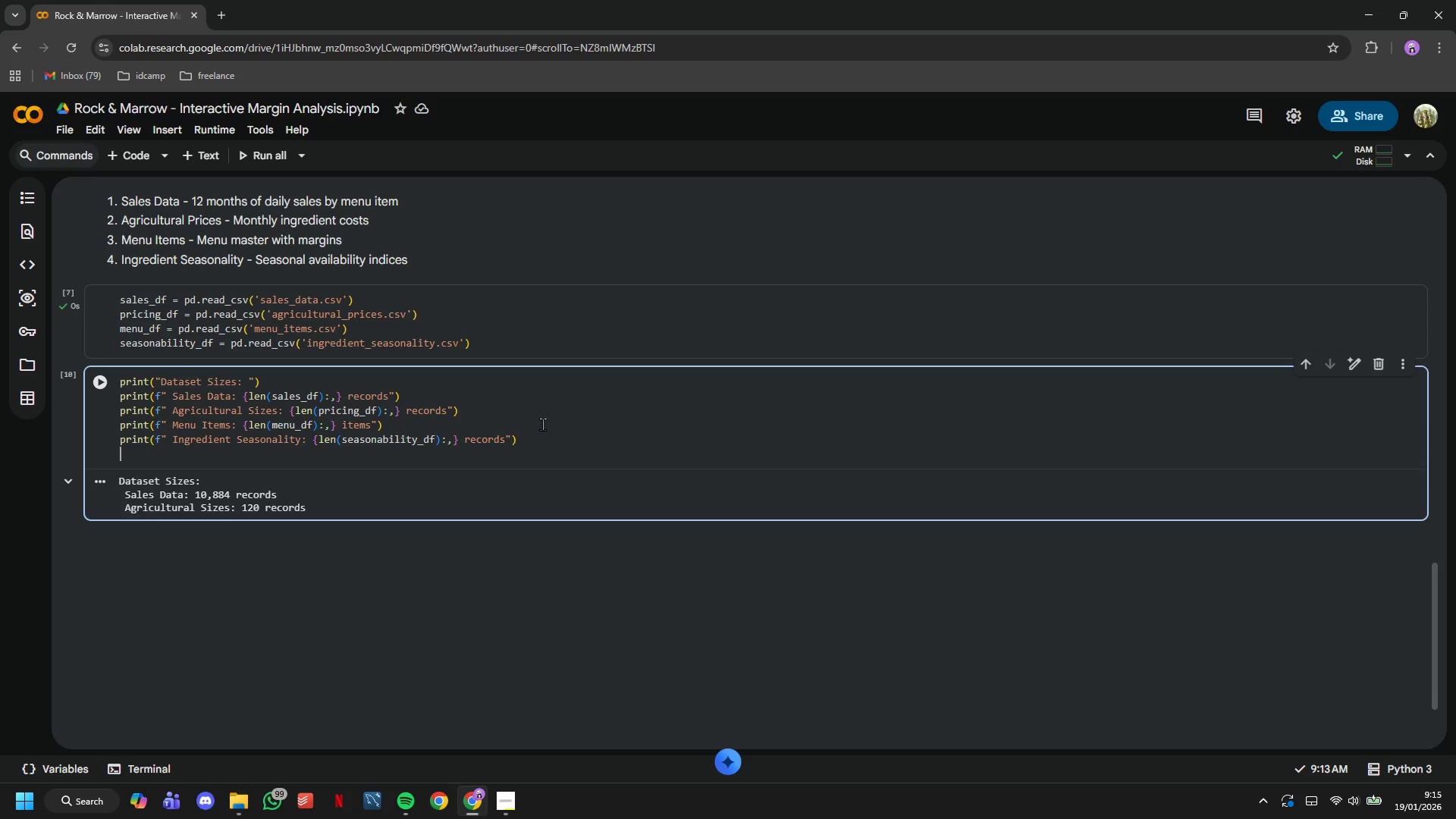 
key(Backspace)
 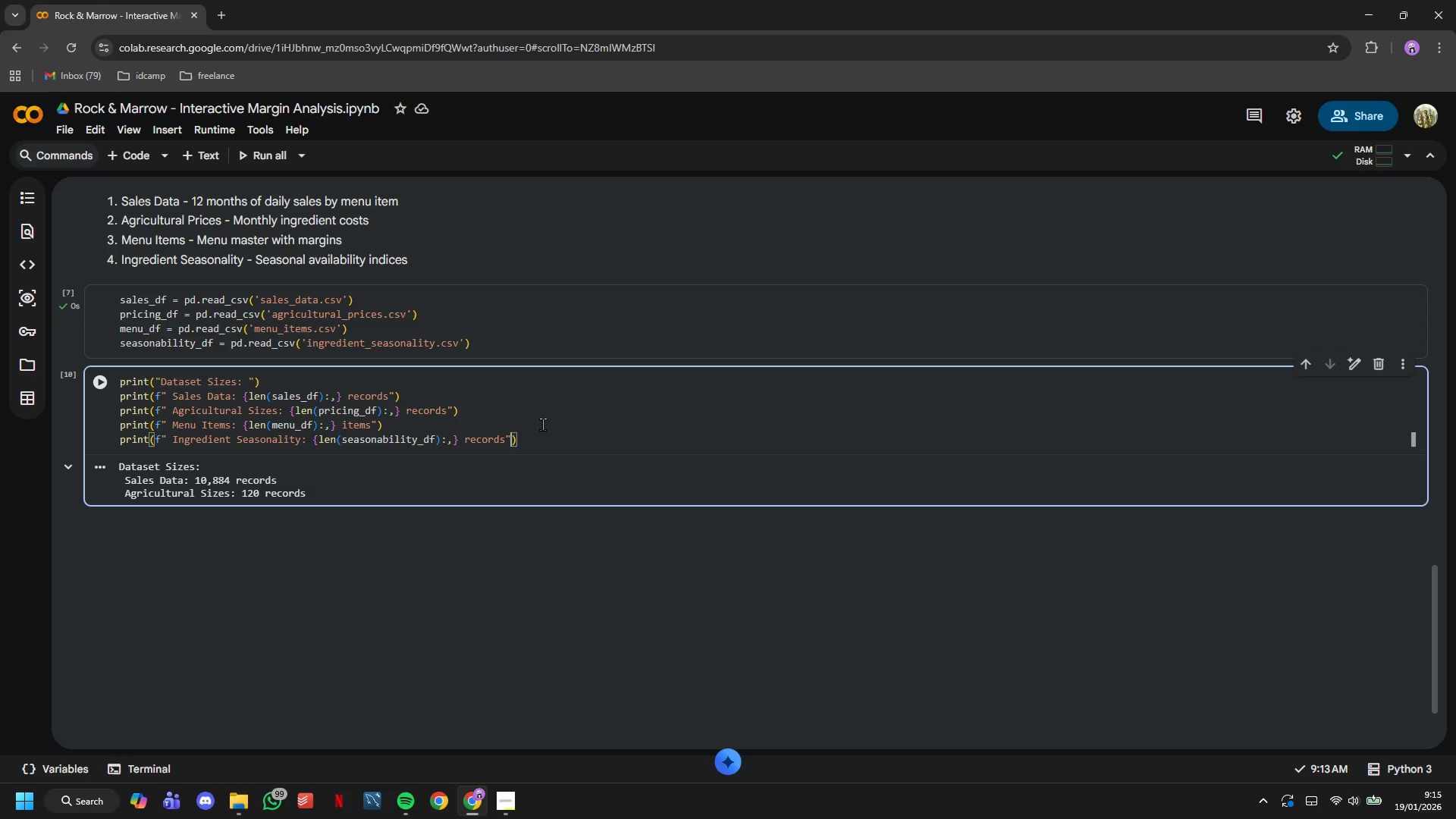 
hold_key(key=ArrowLeft, duration=1.2)
 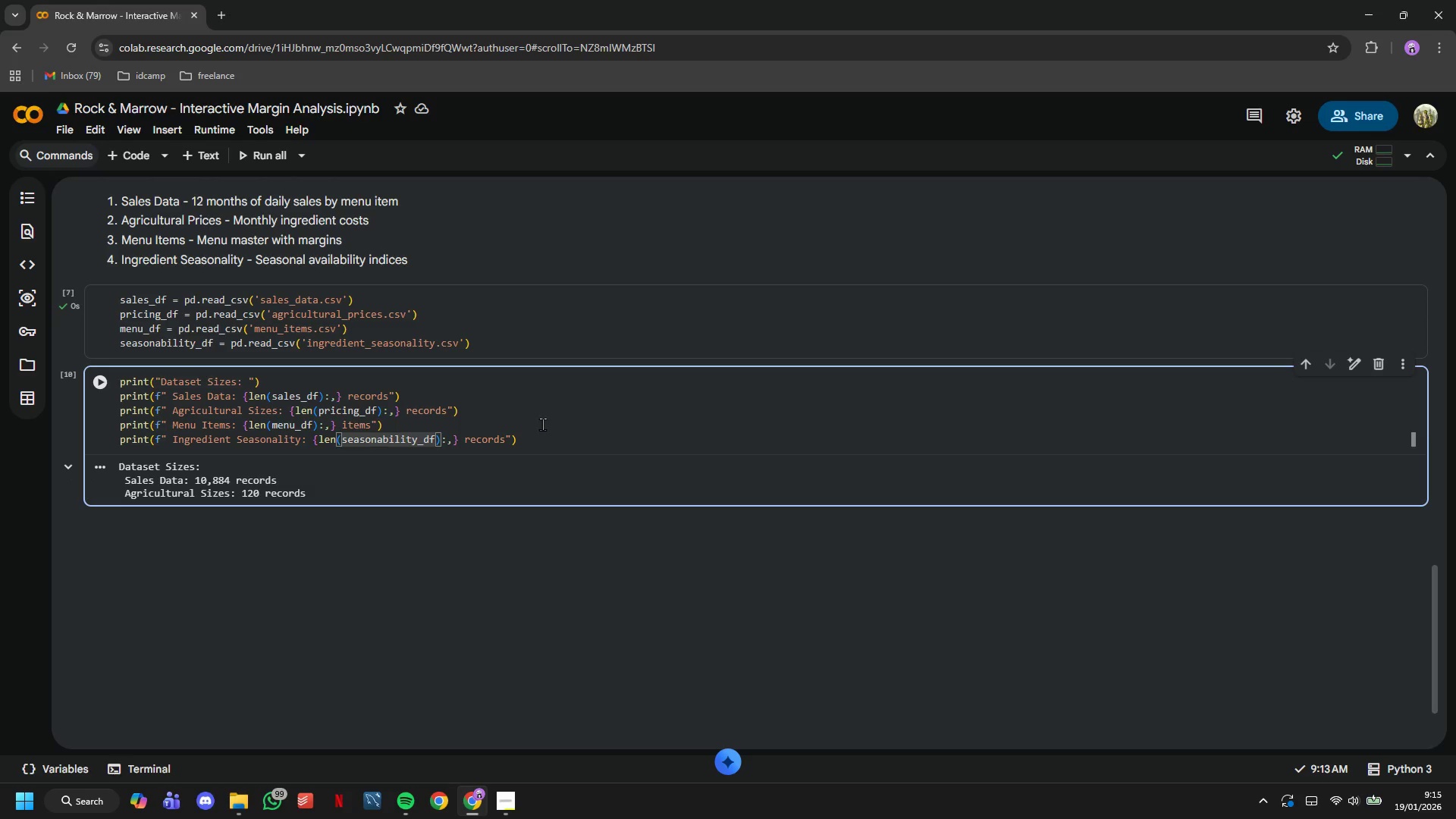 
hold_key(key=ArrowLeft, duration=1.77)
 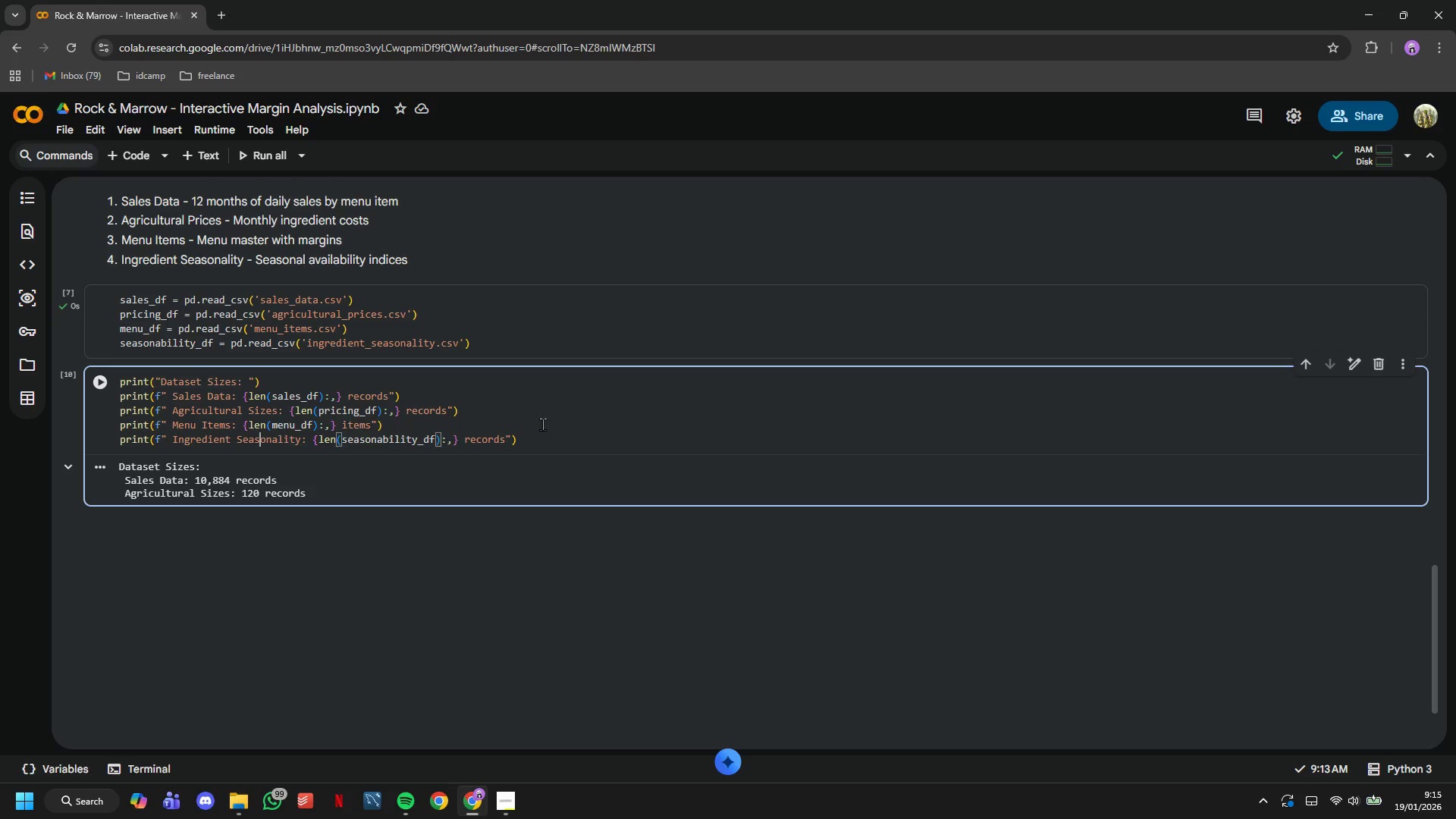 
hold_key(key=ArrowLeft, duration=0.53)
 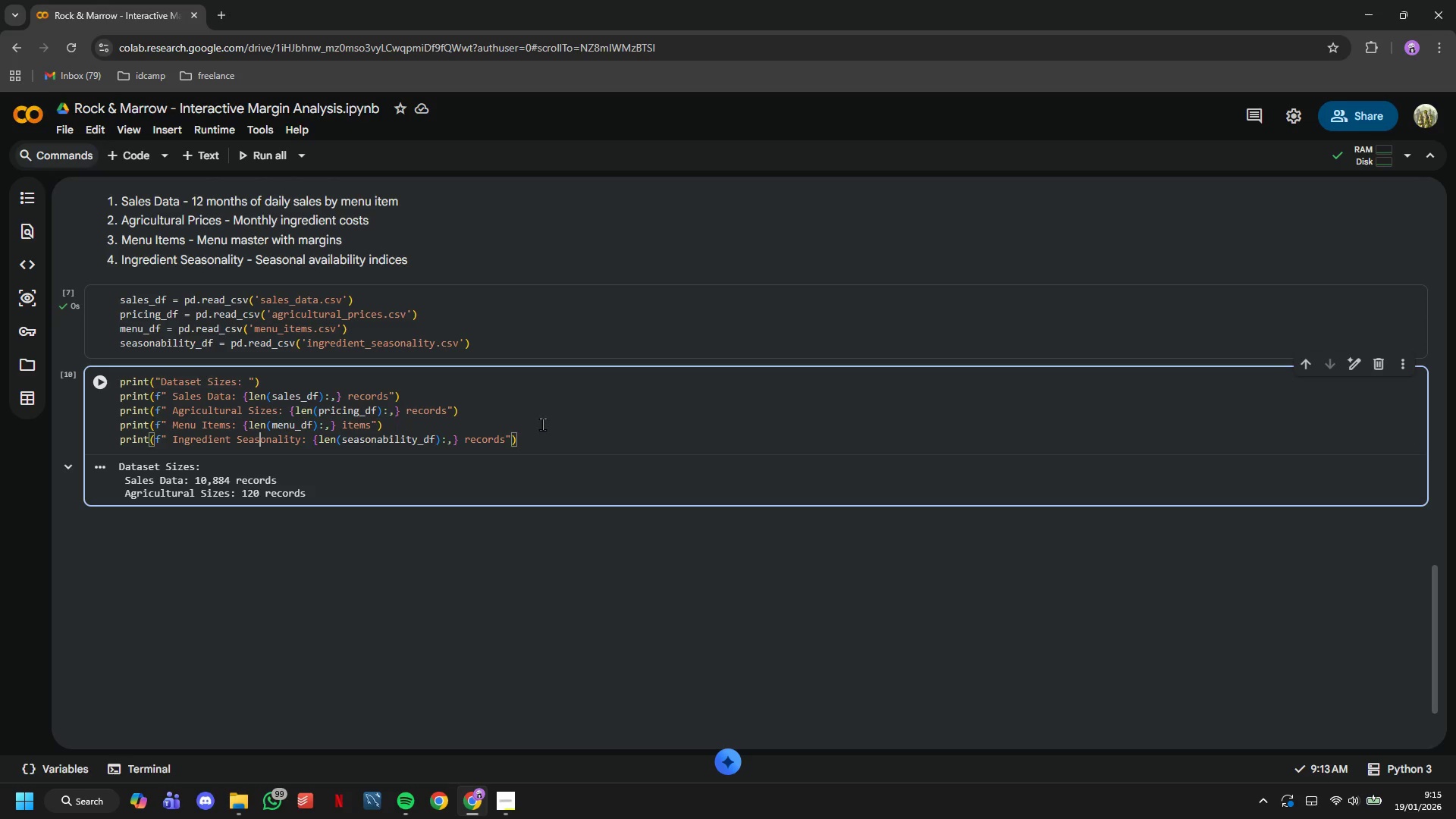 
key(ArrowLeft)
 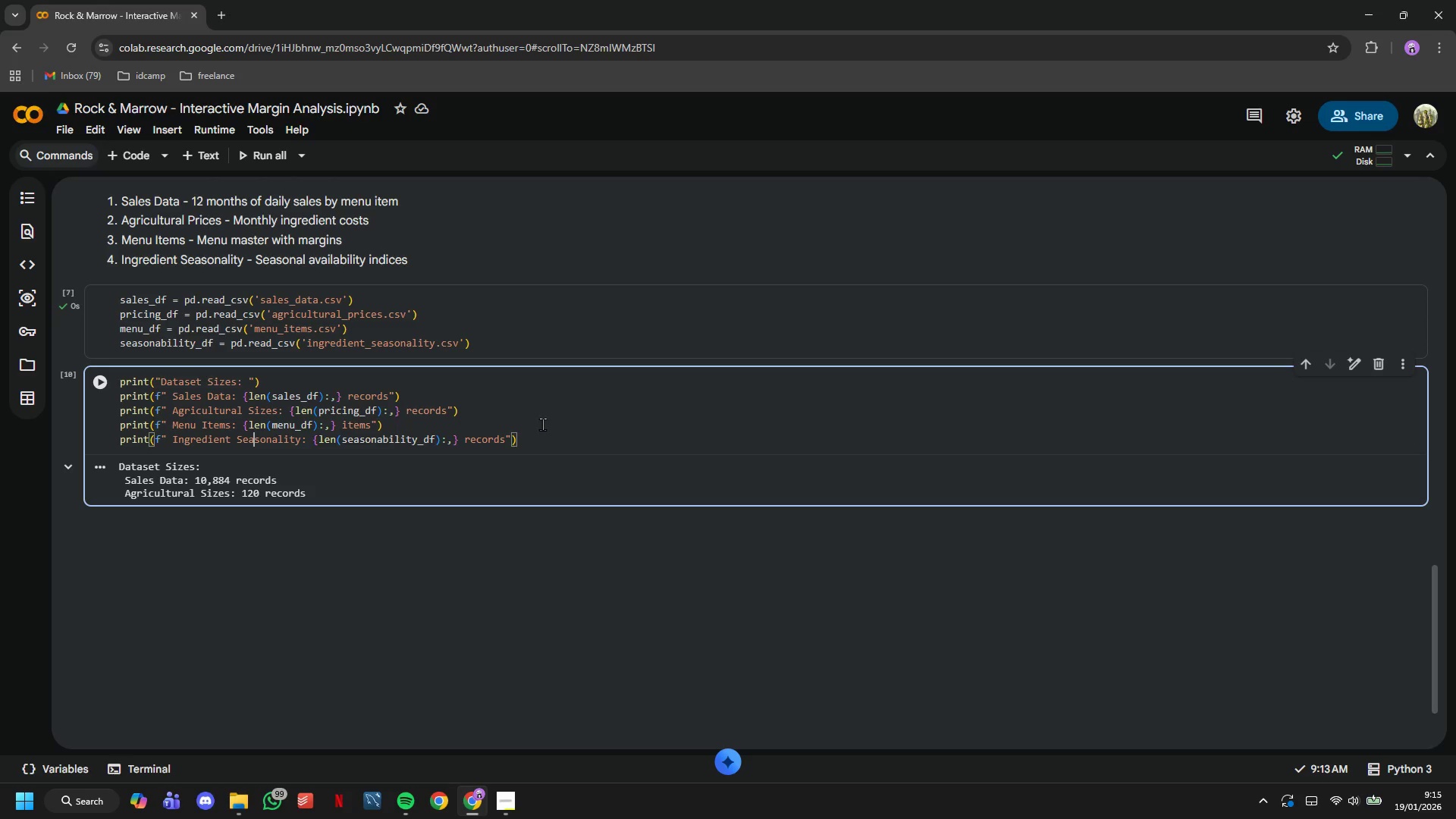 
key(ArrowLeft)
 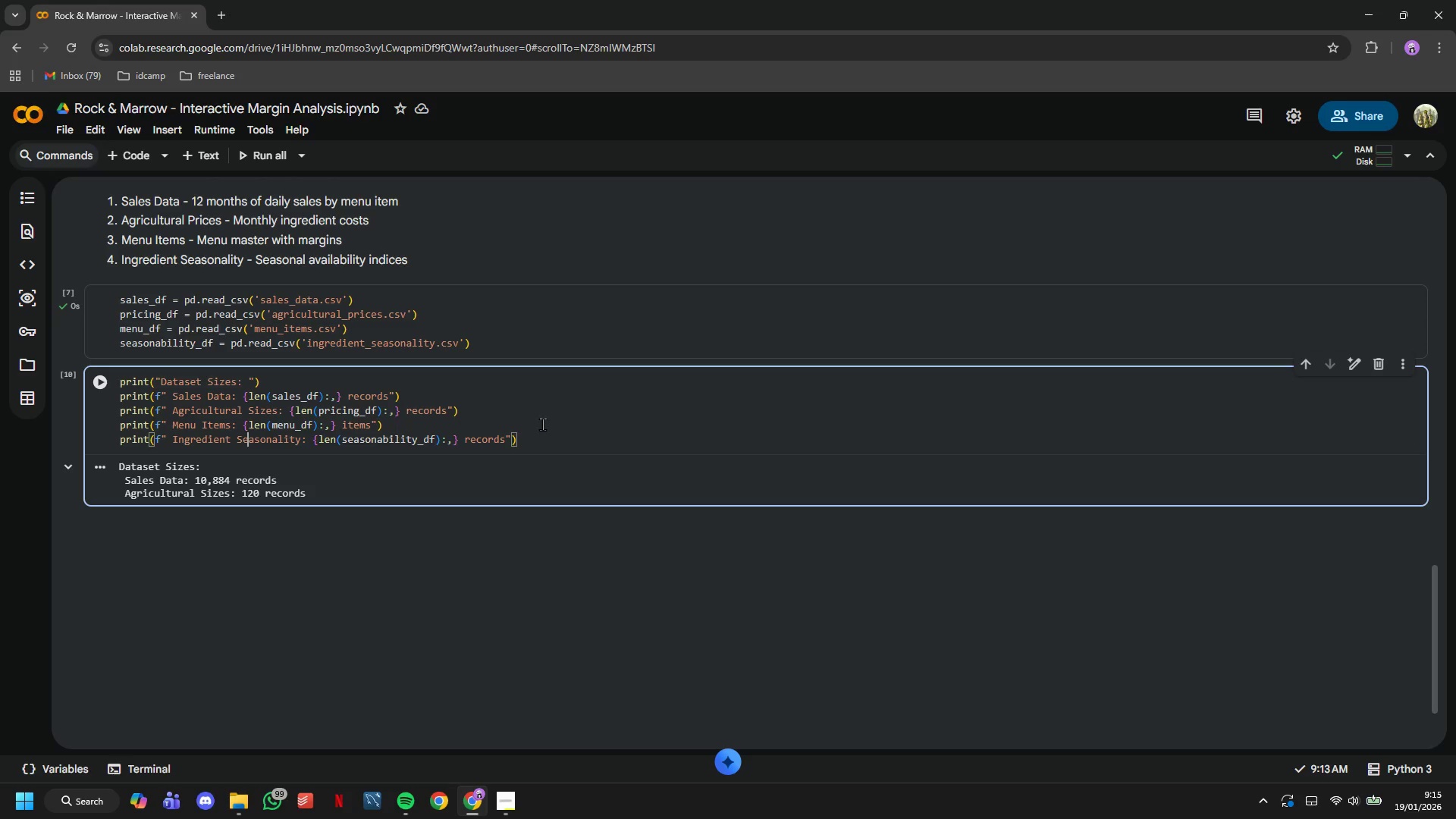 
key(ArrowLeft)
 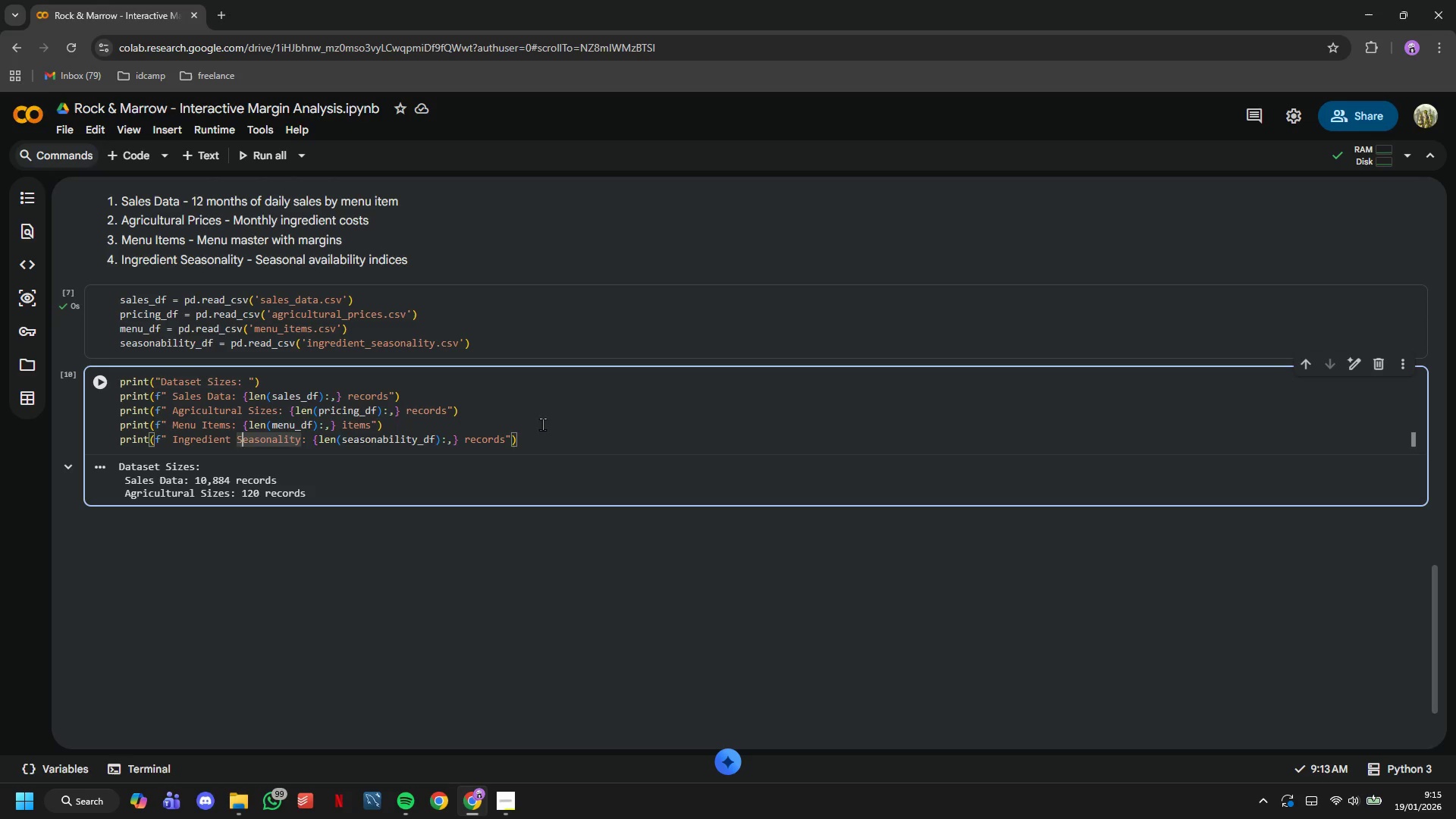 
key(ArrowLeft)
 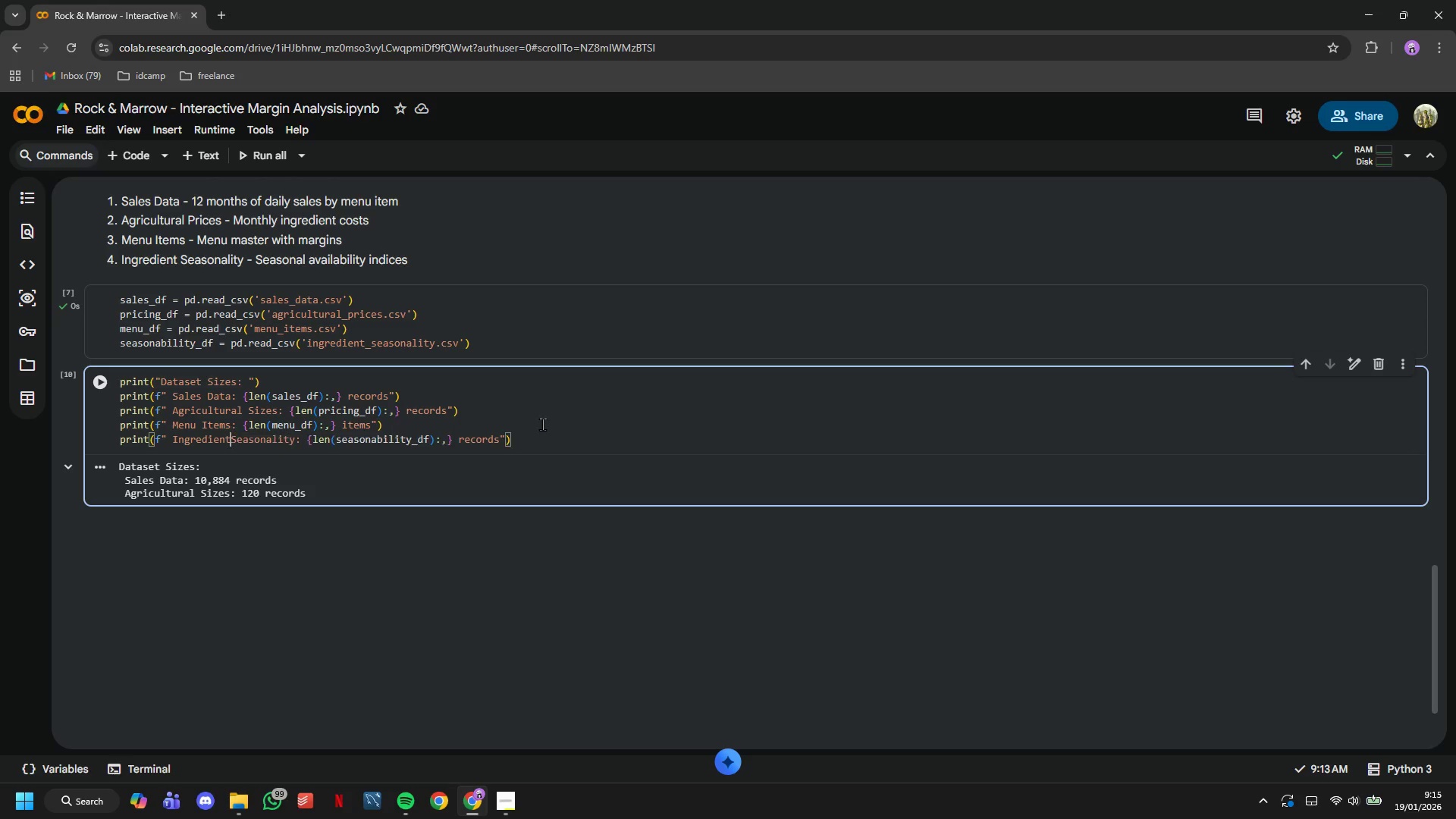 
hold_key(key=Backspace, duration=0.73)
 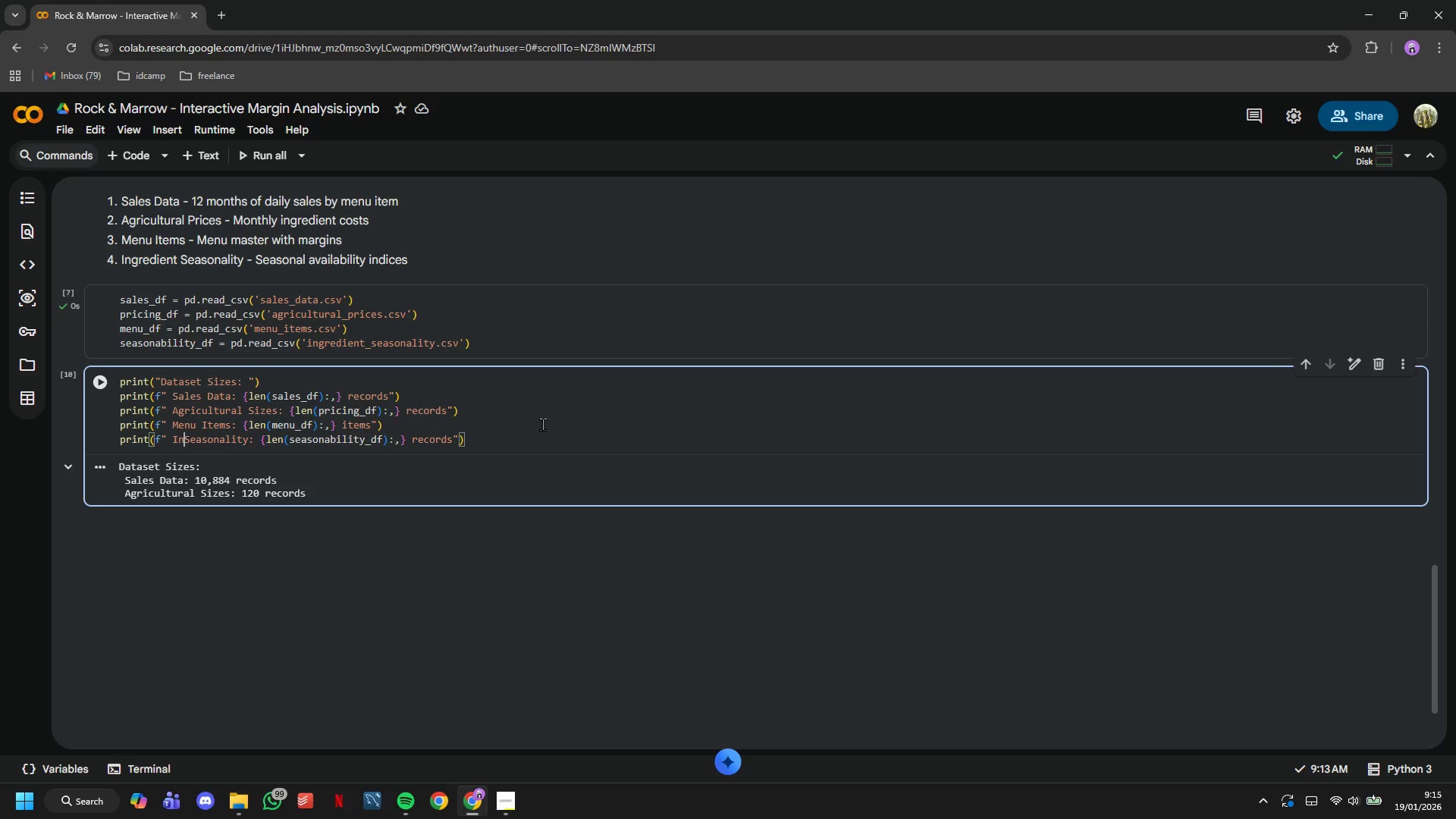 
key(Backspace)
key(Backspace)
type( Reference)
 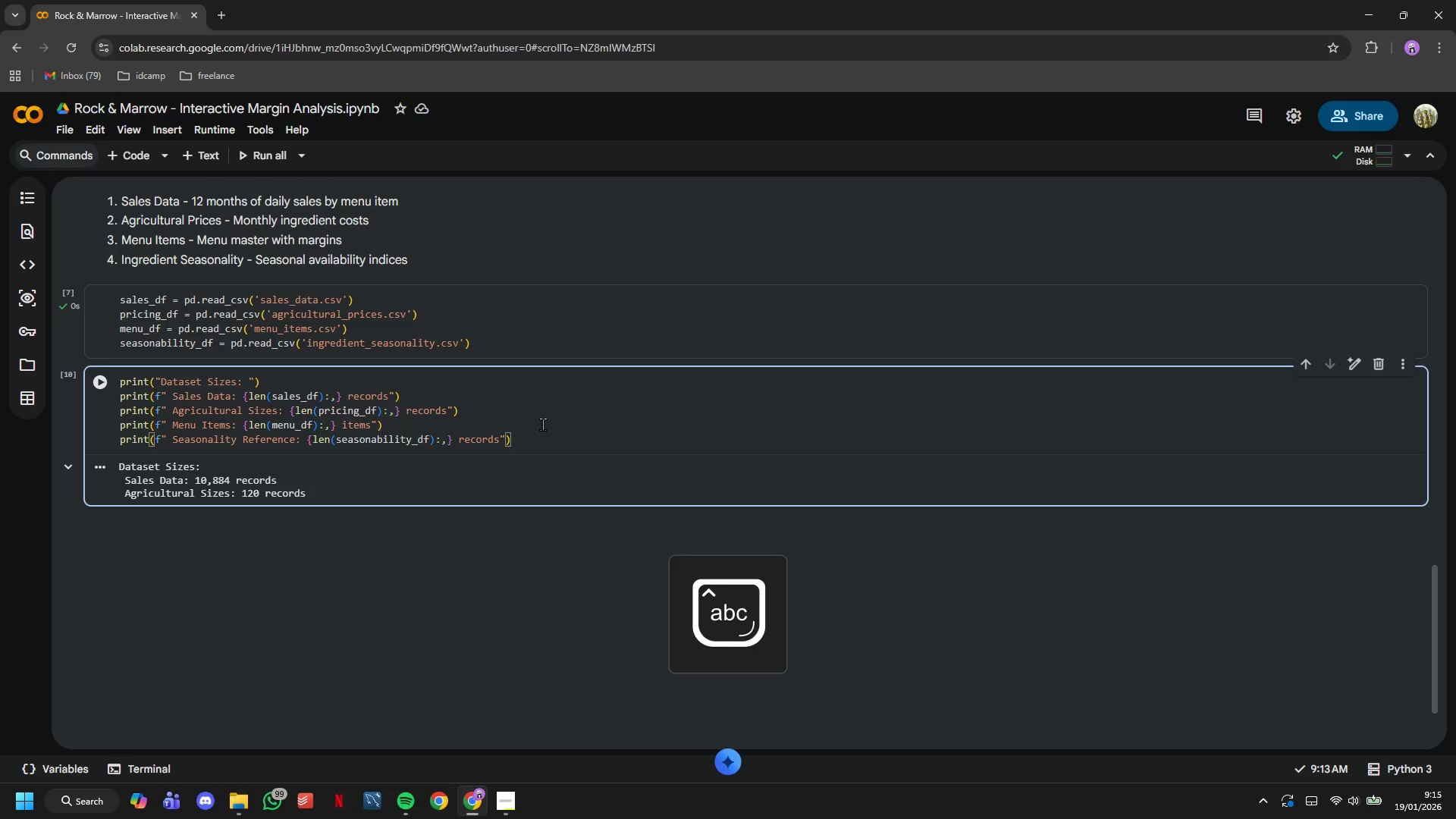 
hold_key(key=ArrowRight, duration=0.8)
 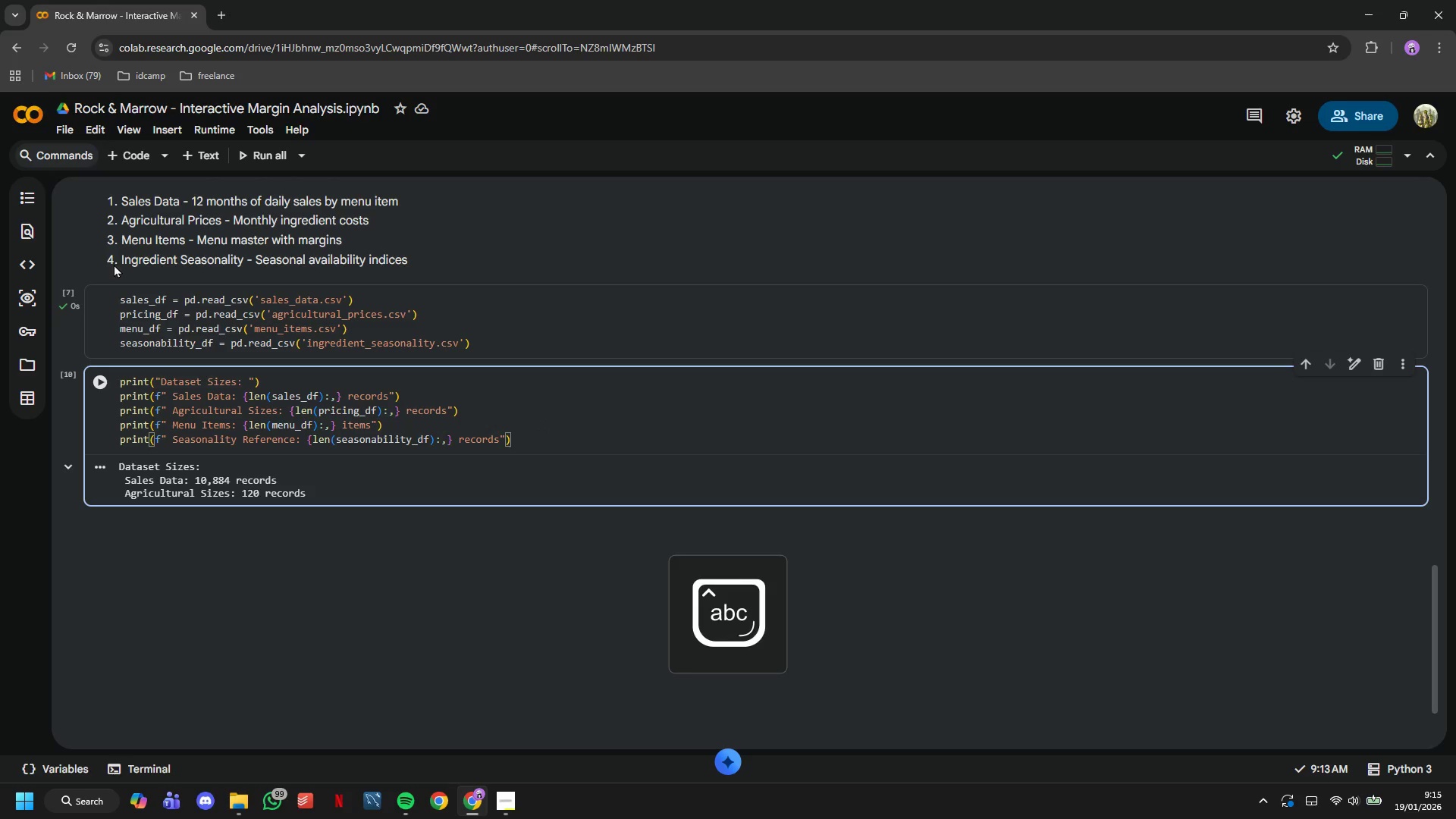 
left_click([95, 379])
 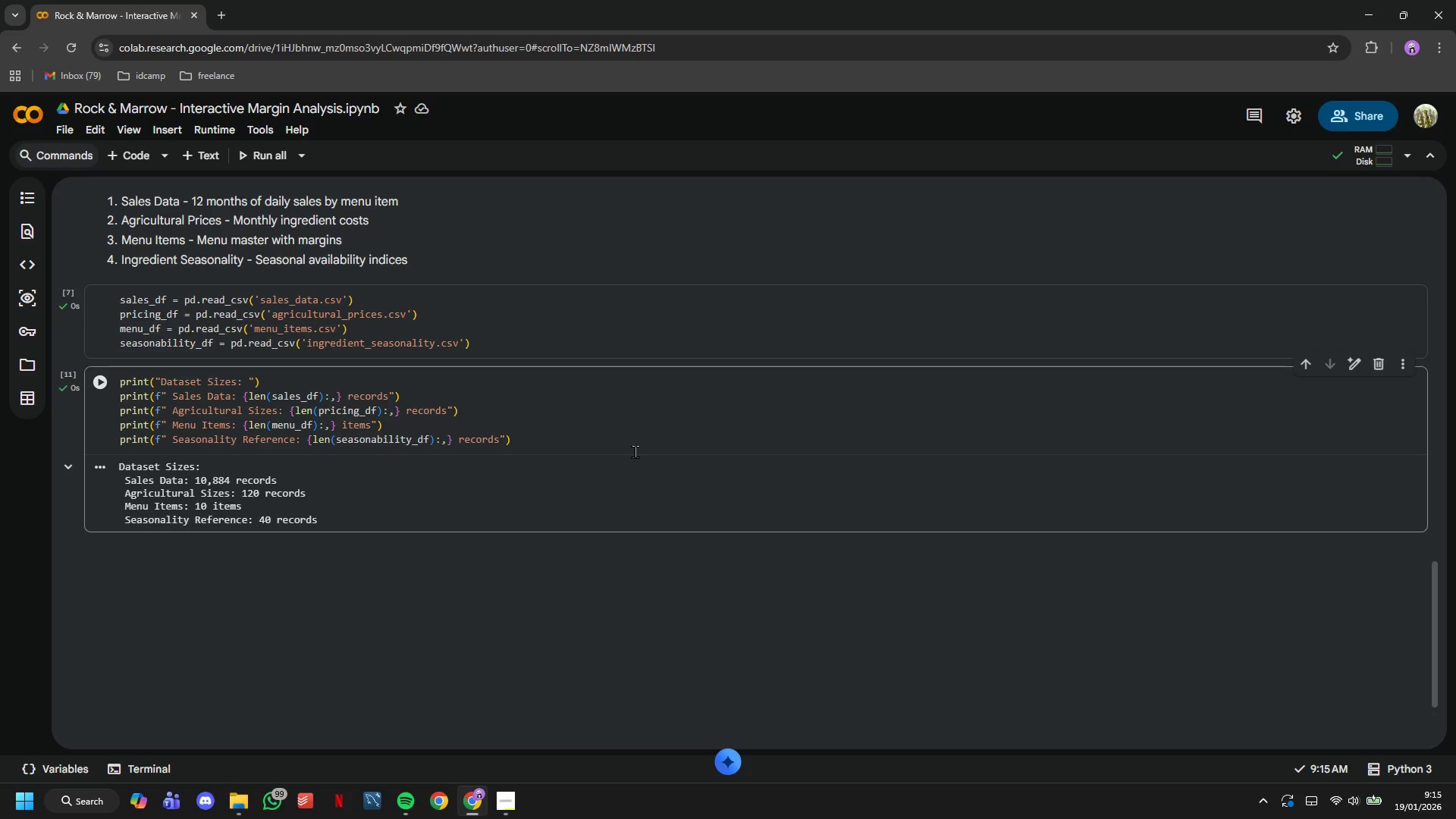 
scroll: coordinate [635, 449], scroll_direction: down, amount: 2.0
 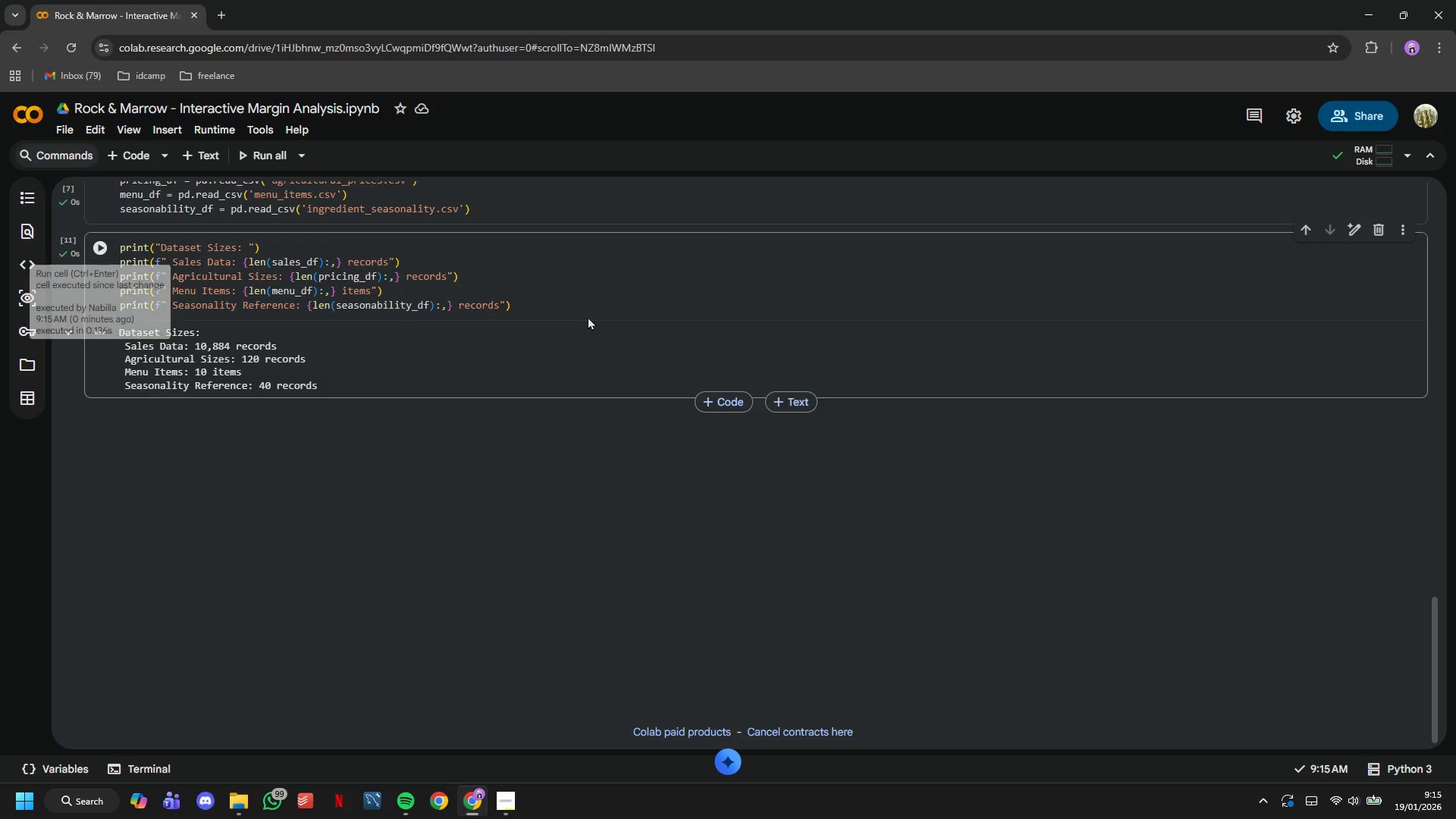 
left_click([585, 306])
 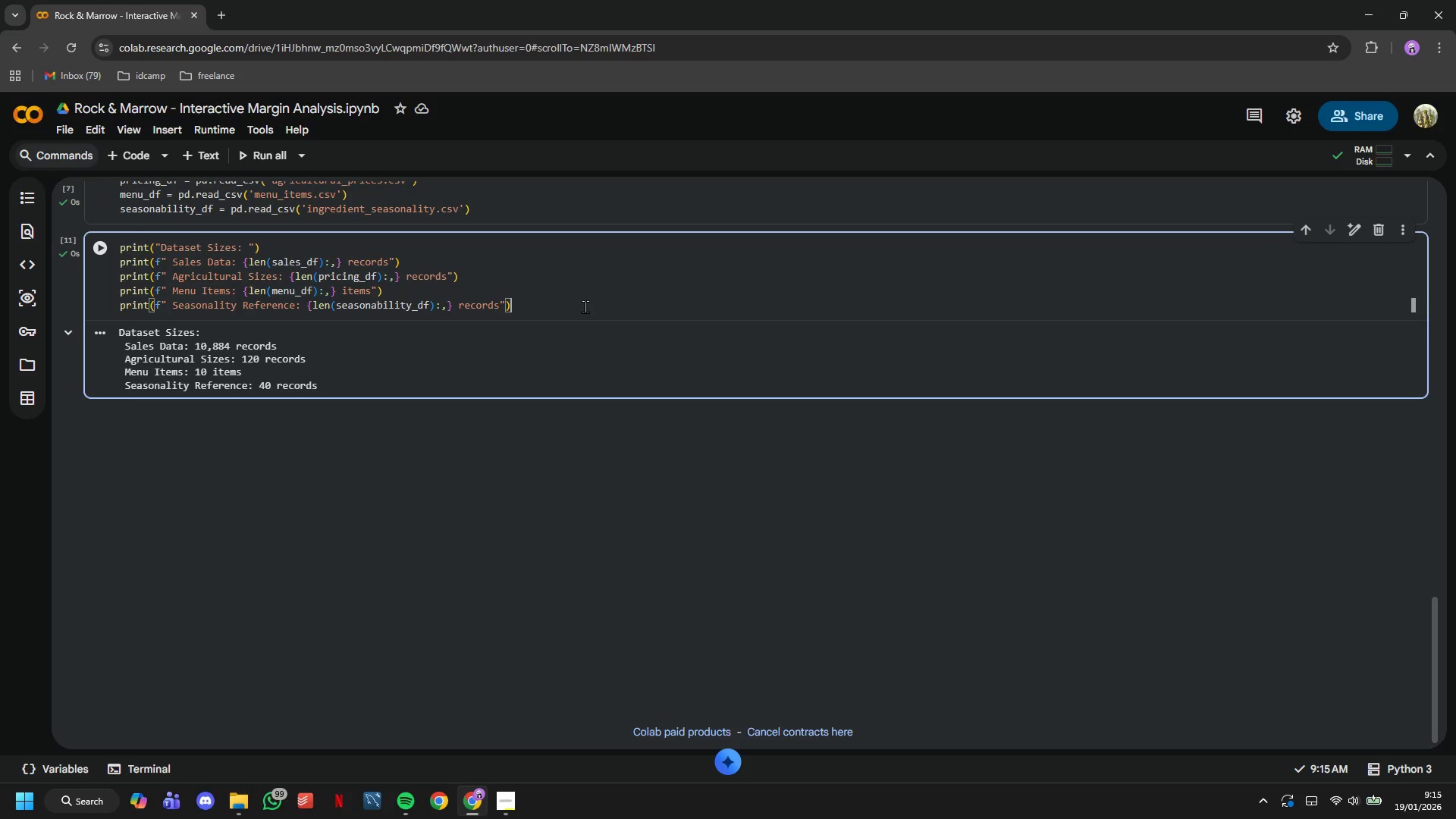 
wait(21.17)
 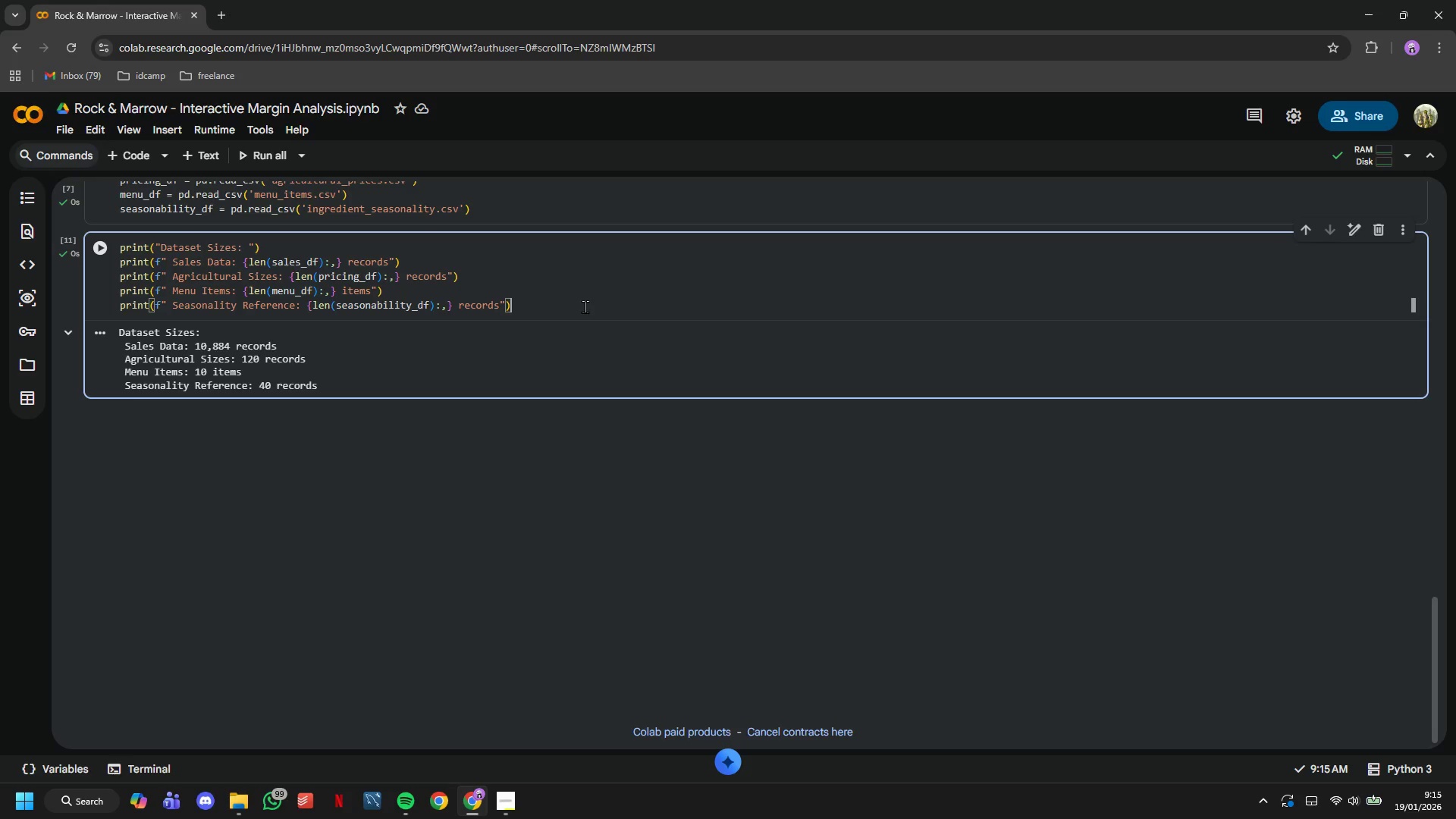 
left_click([529, 309])
 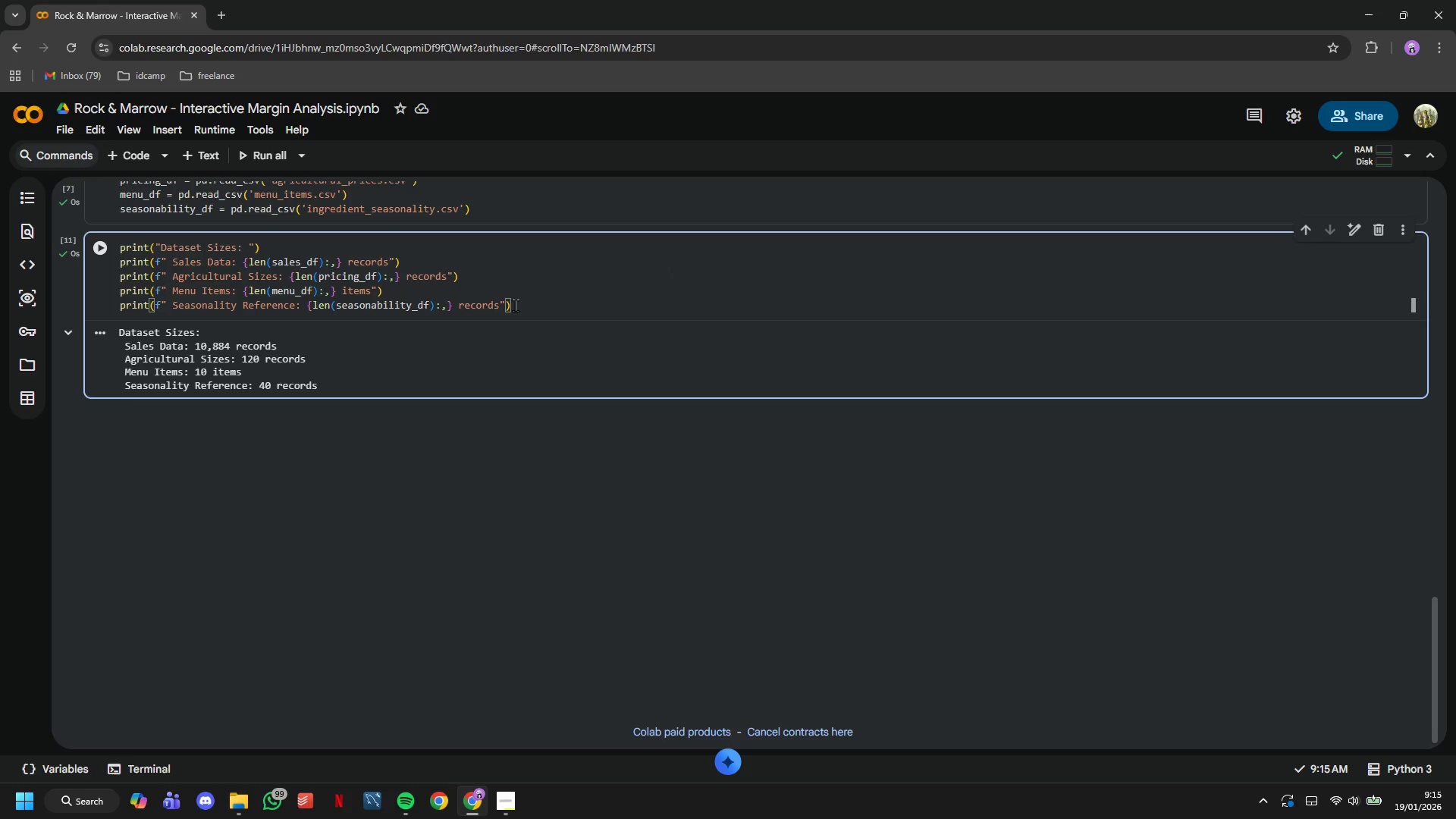 
wait(6.31)
 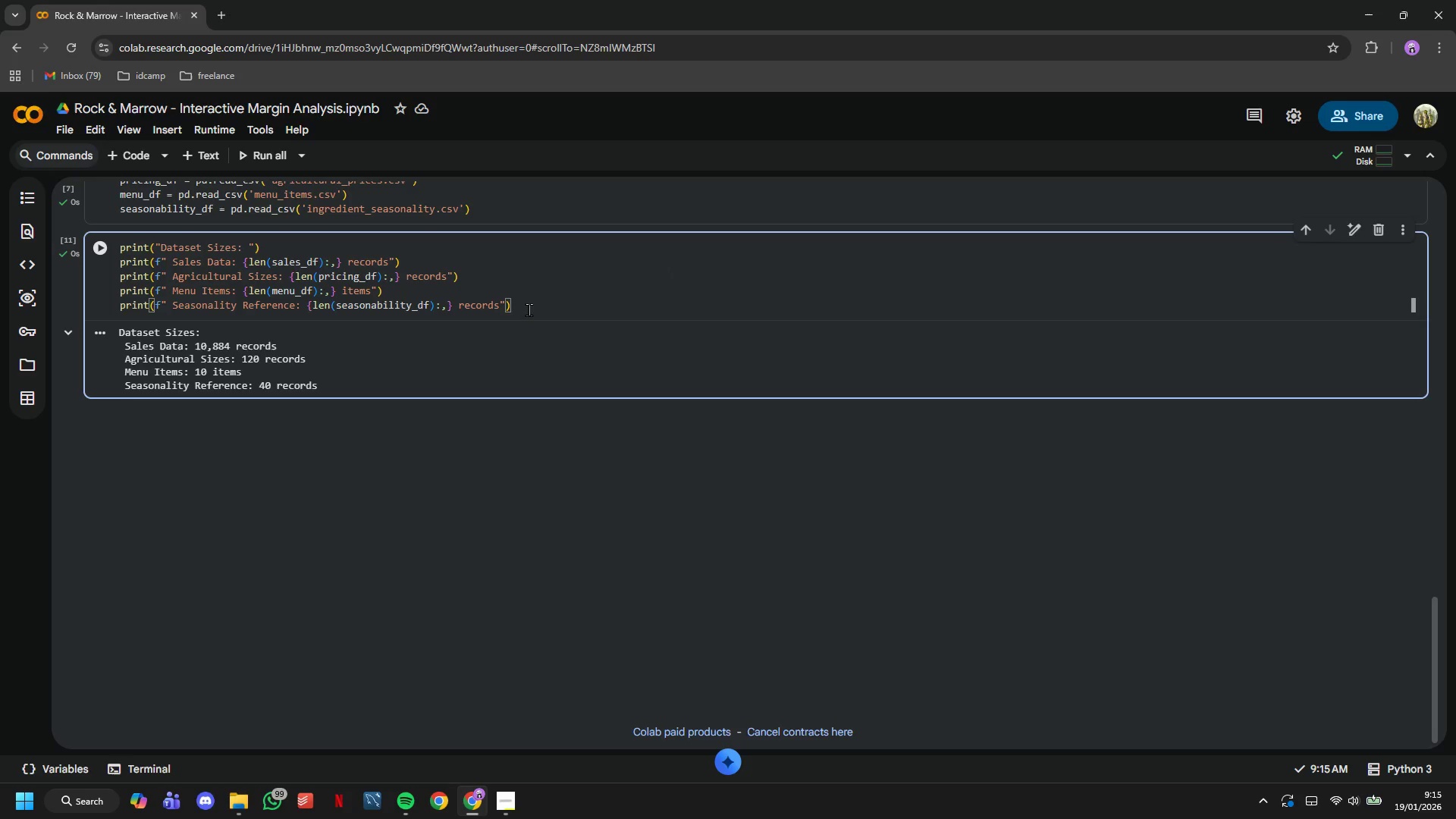 
left_click([125, 153])
 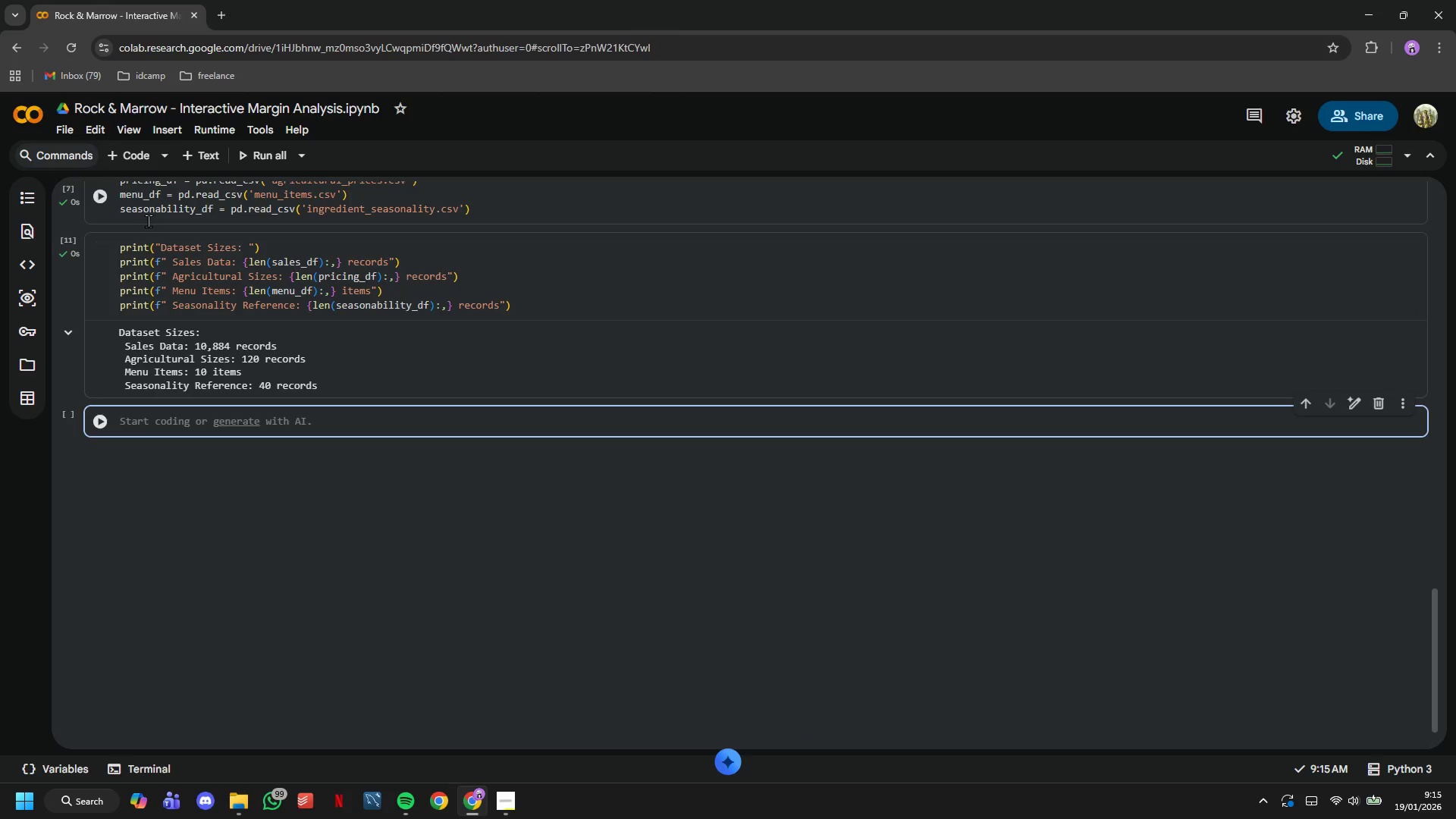 
type(# Convert date columns)
 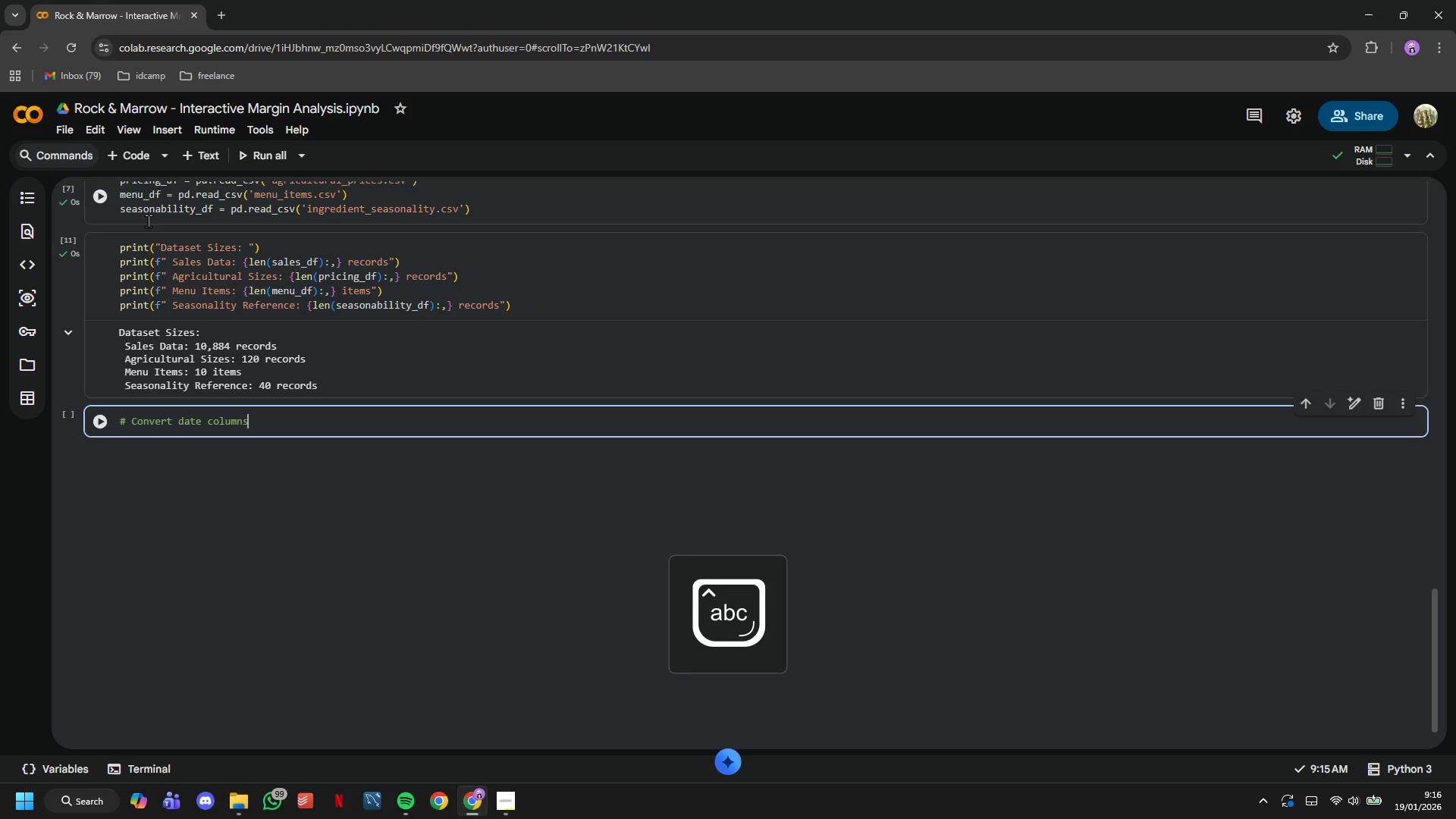 
key(Enter)
 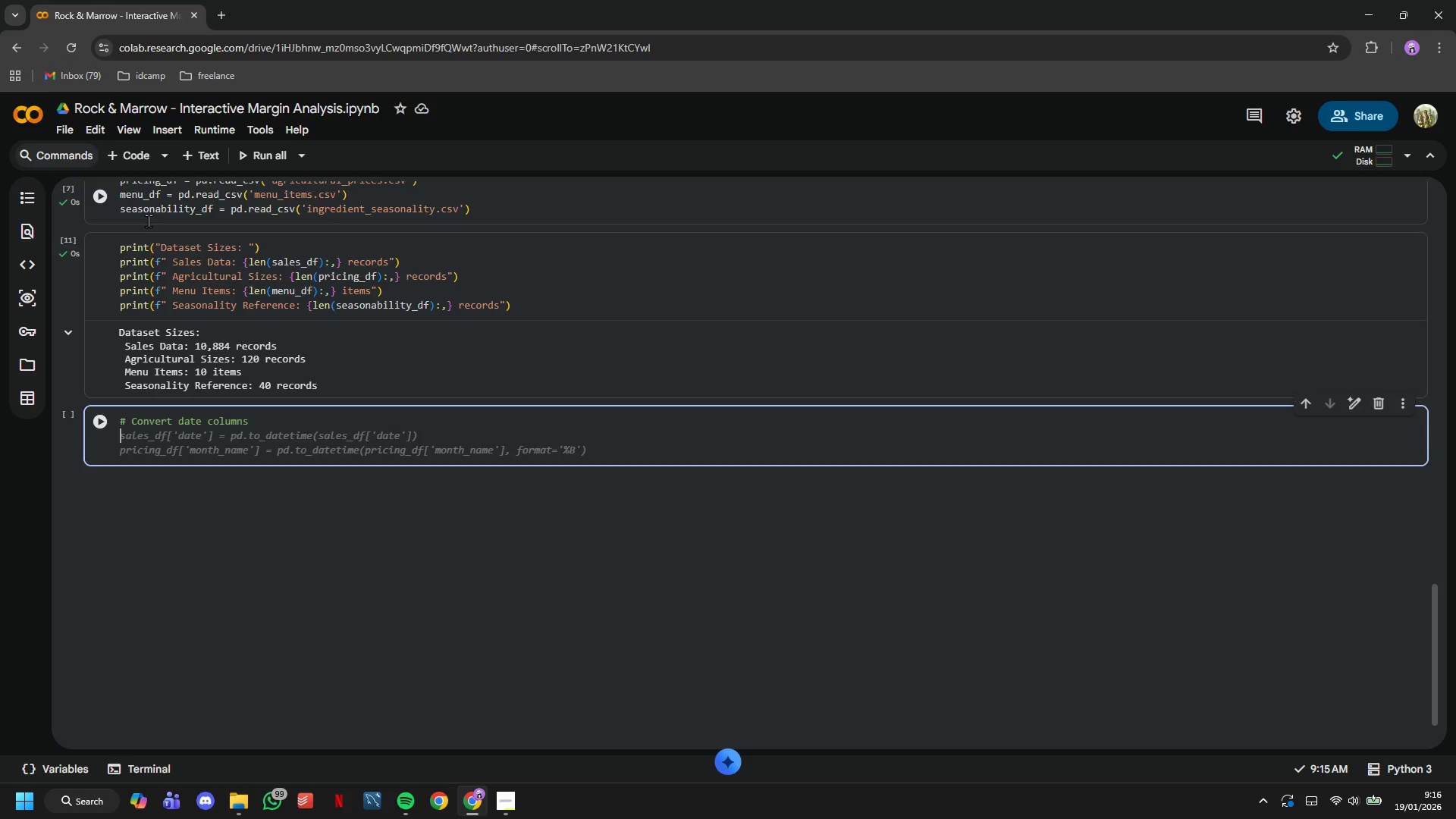 
wait(23.03)
 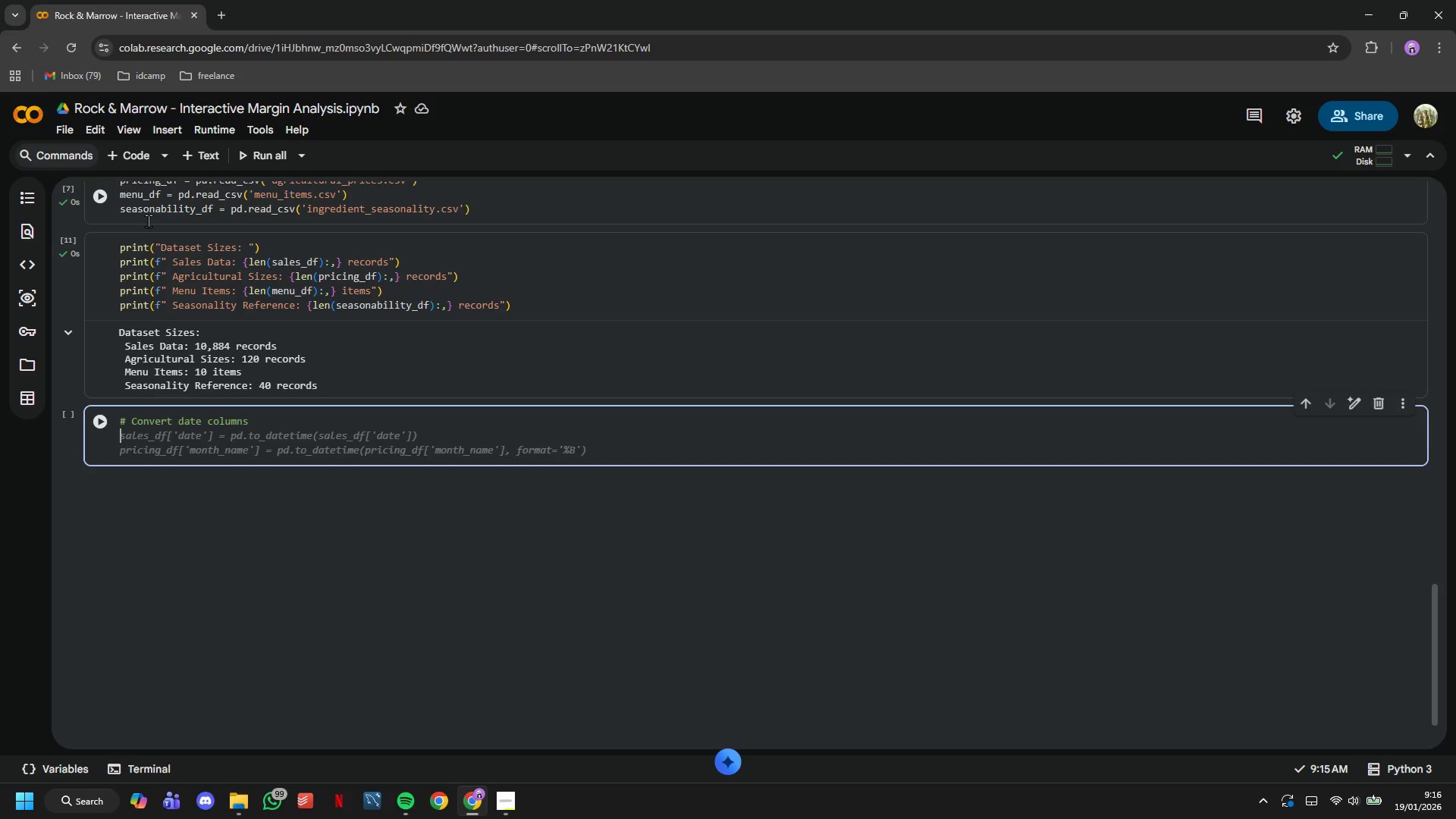 
type(sales_df = )
key(Backspace)
key(Backspace)
key(Backspace)
type(['date)
 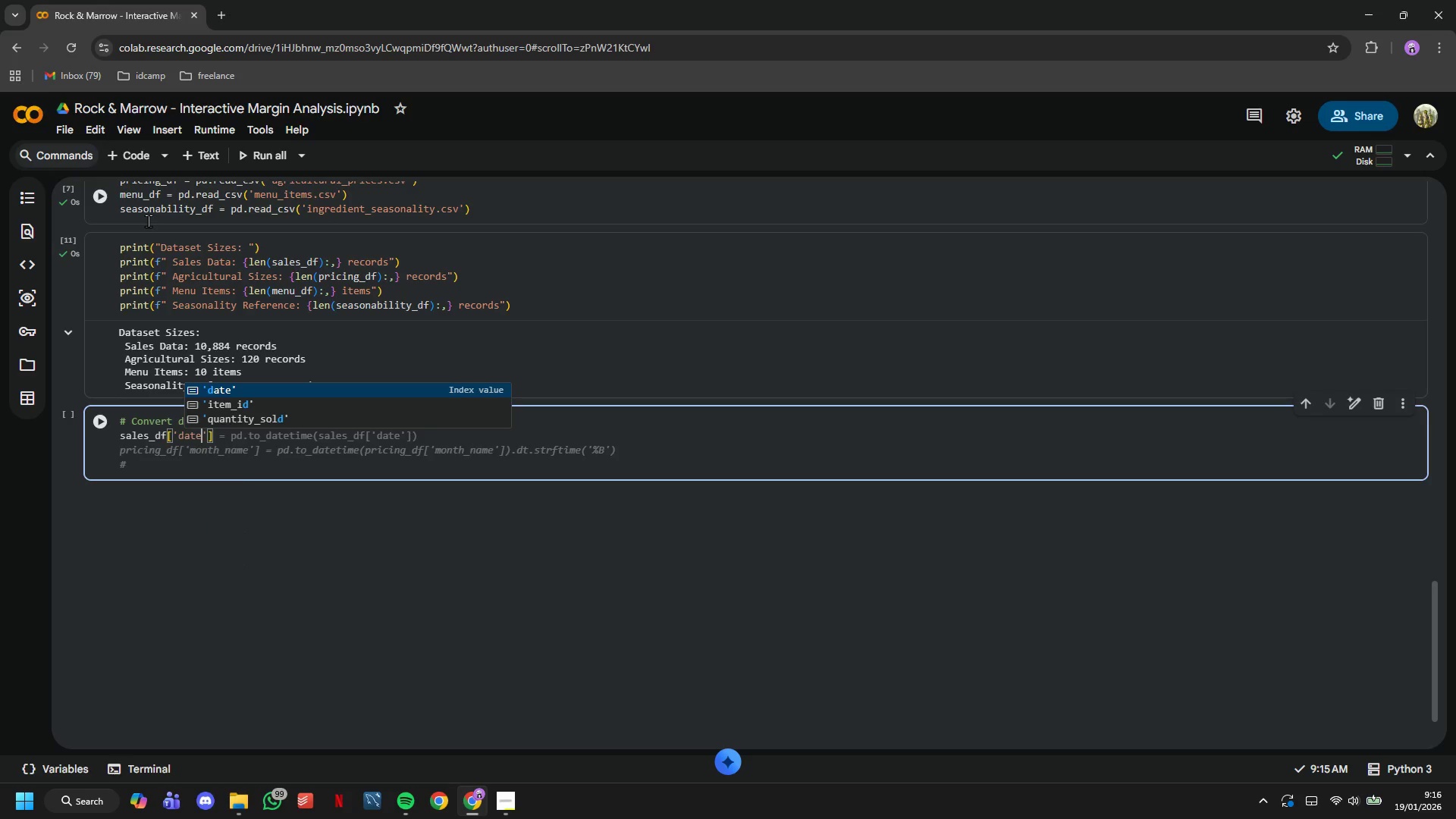 
key(ArrowRight)
 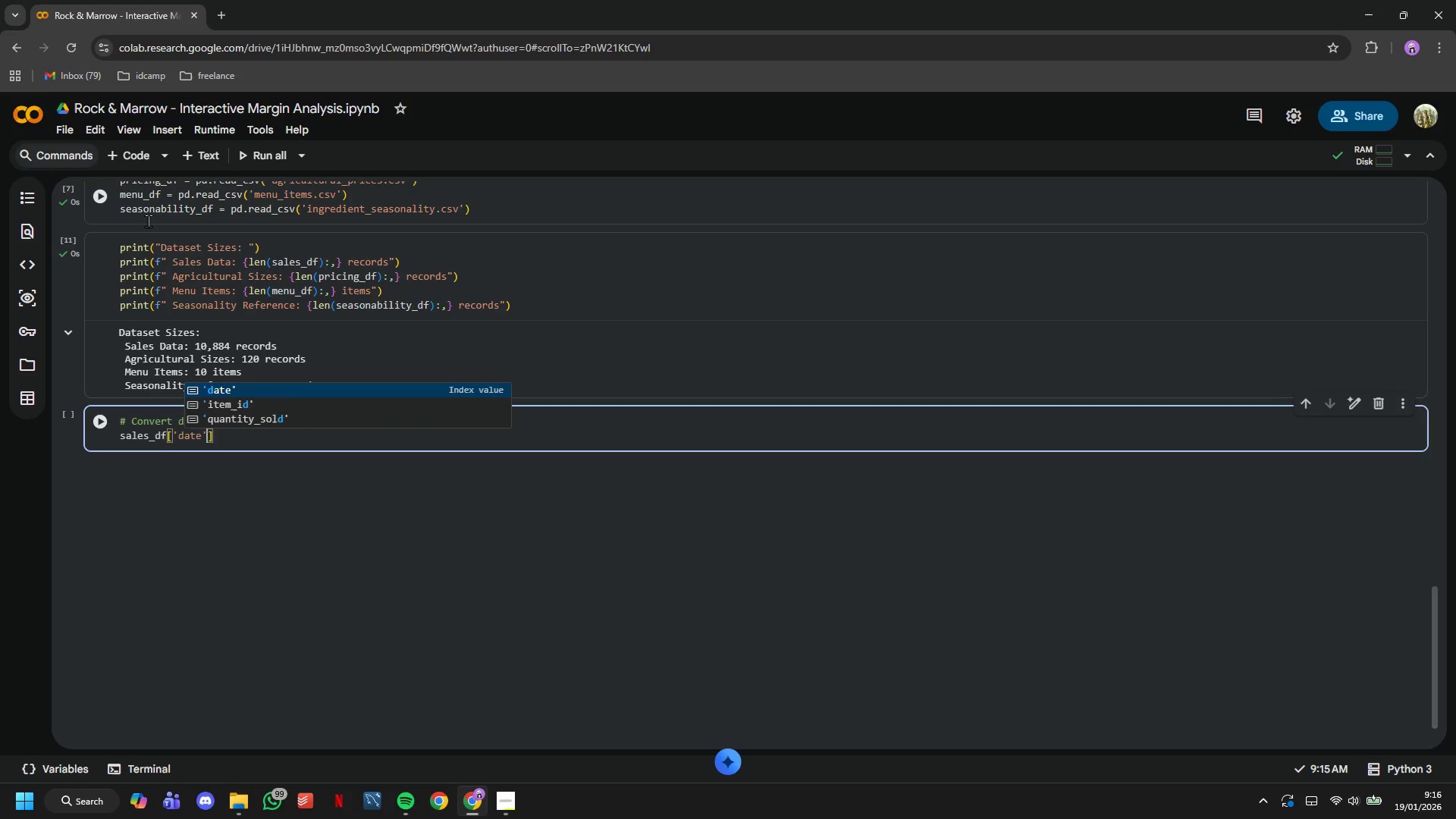 
key(ArrowRight)
 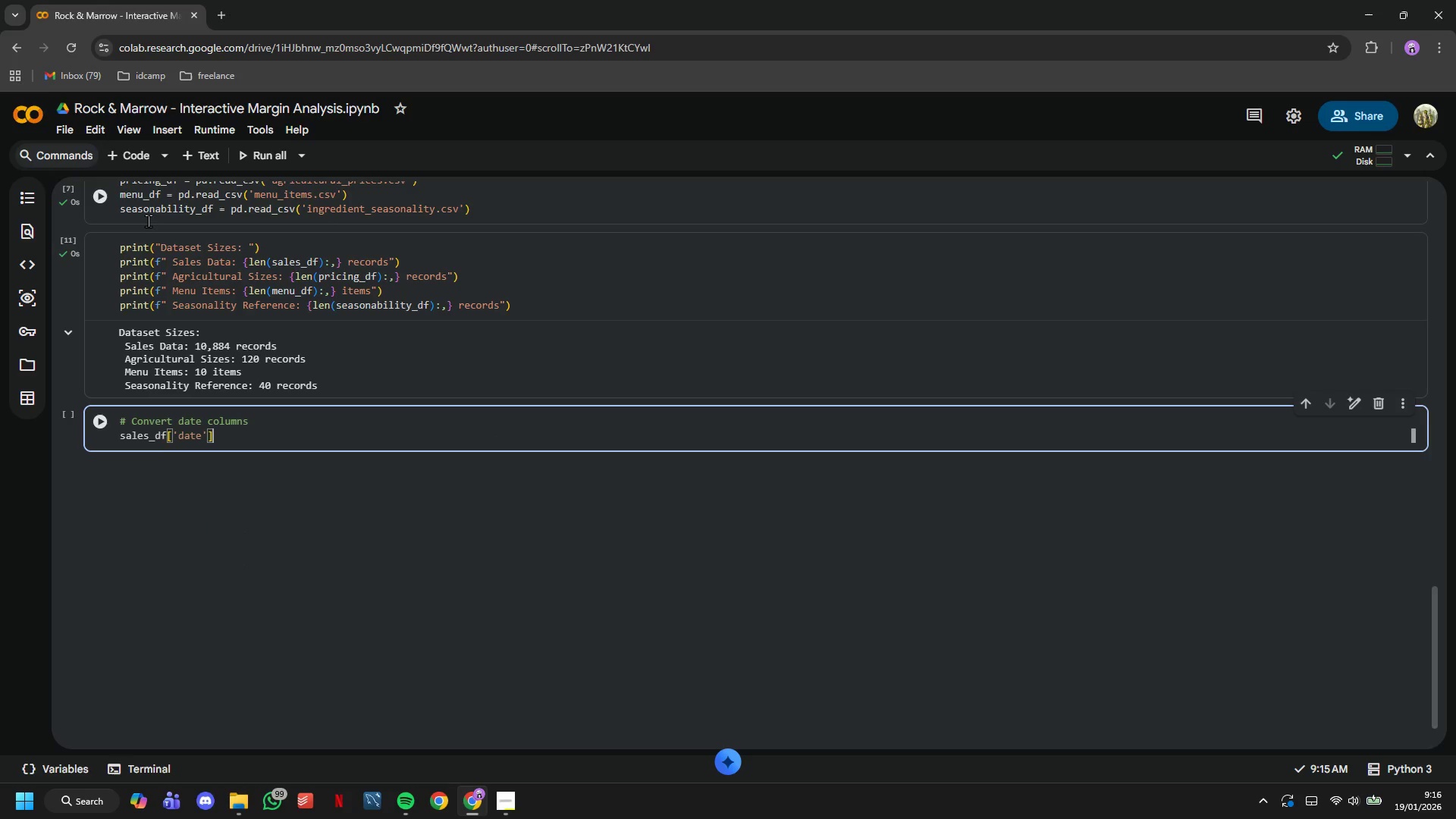 
type( = pd.to_datetime(sales_df['date)
 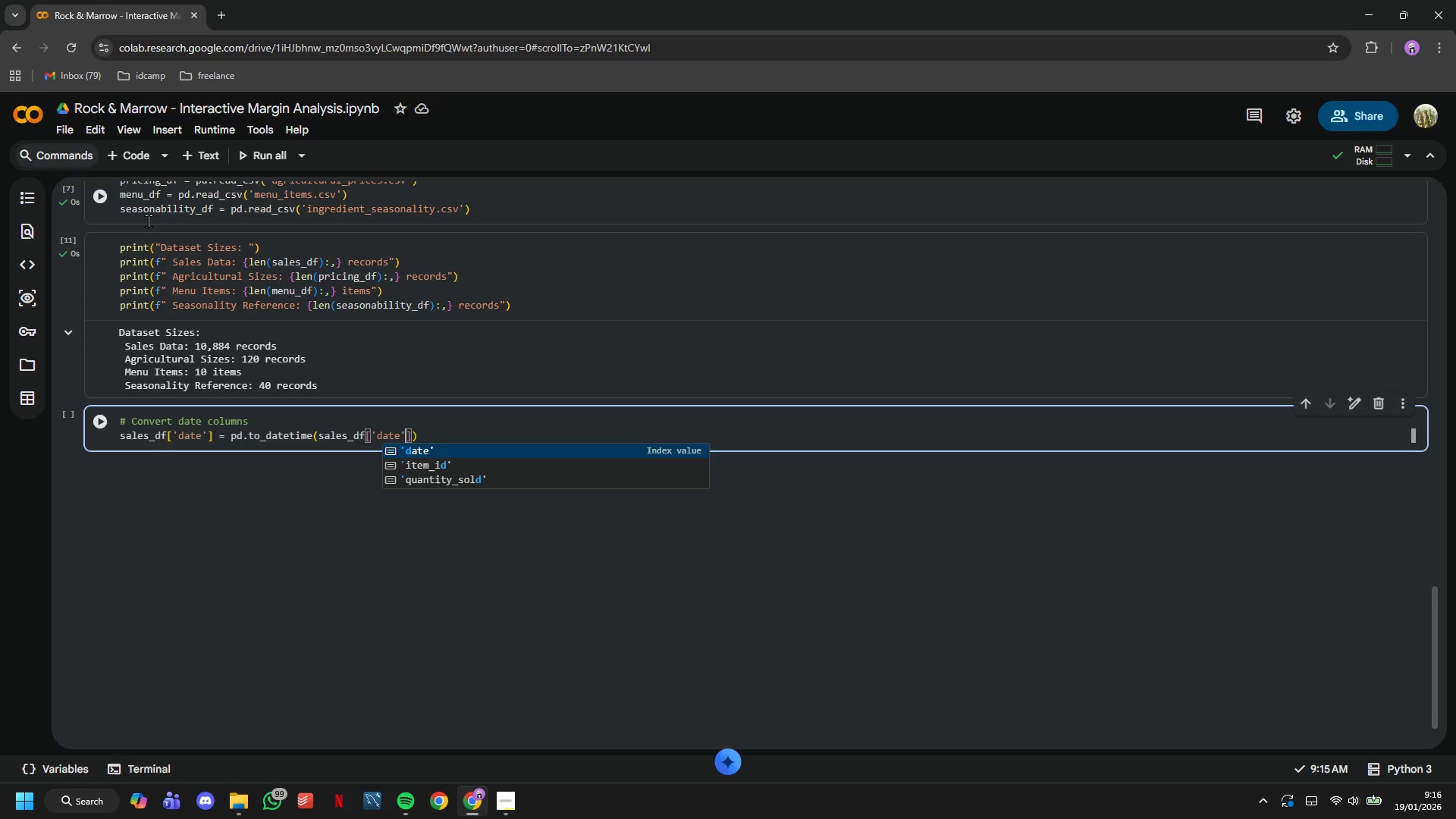 
 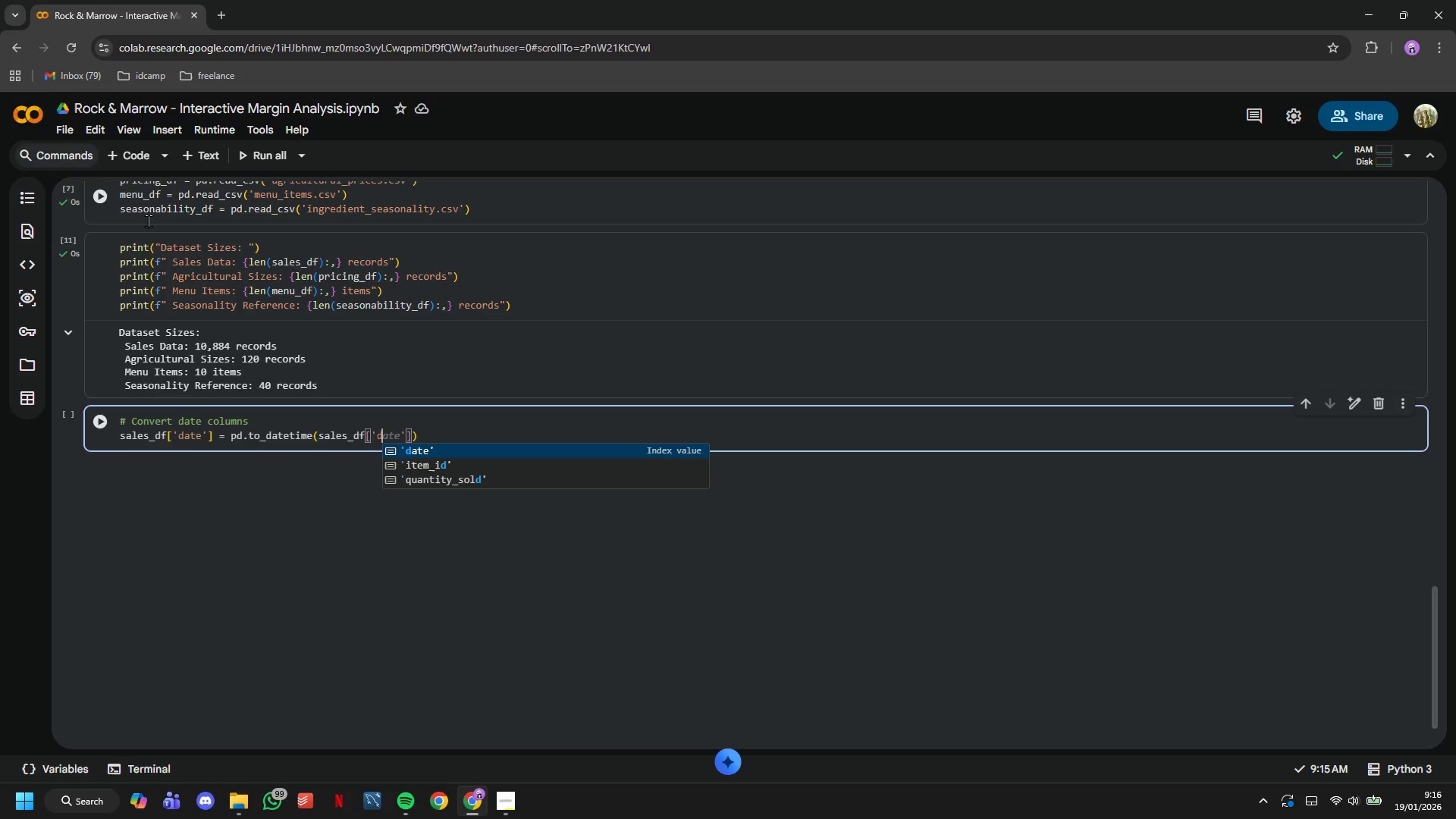 
key(ArrowRight)
 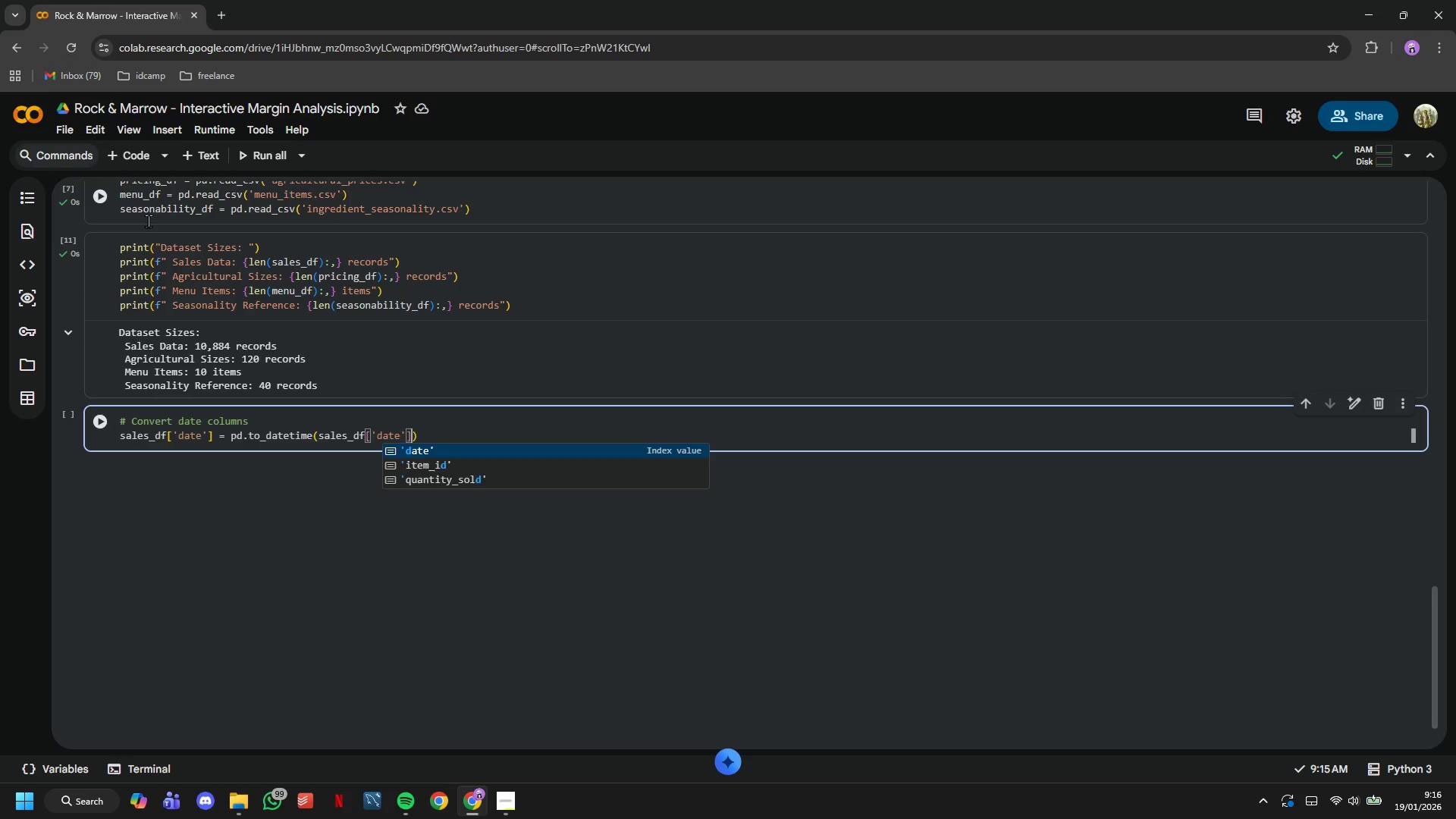 
key(ArrowRight)
 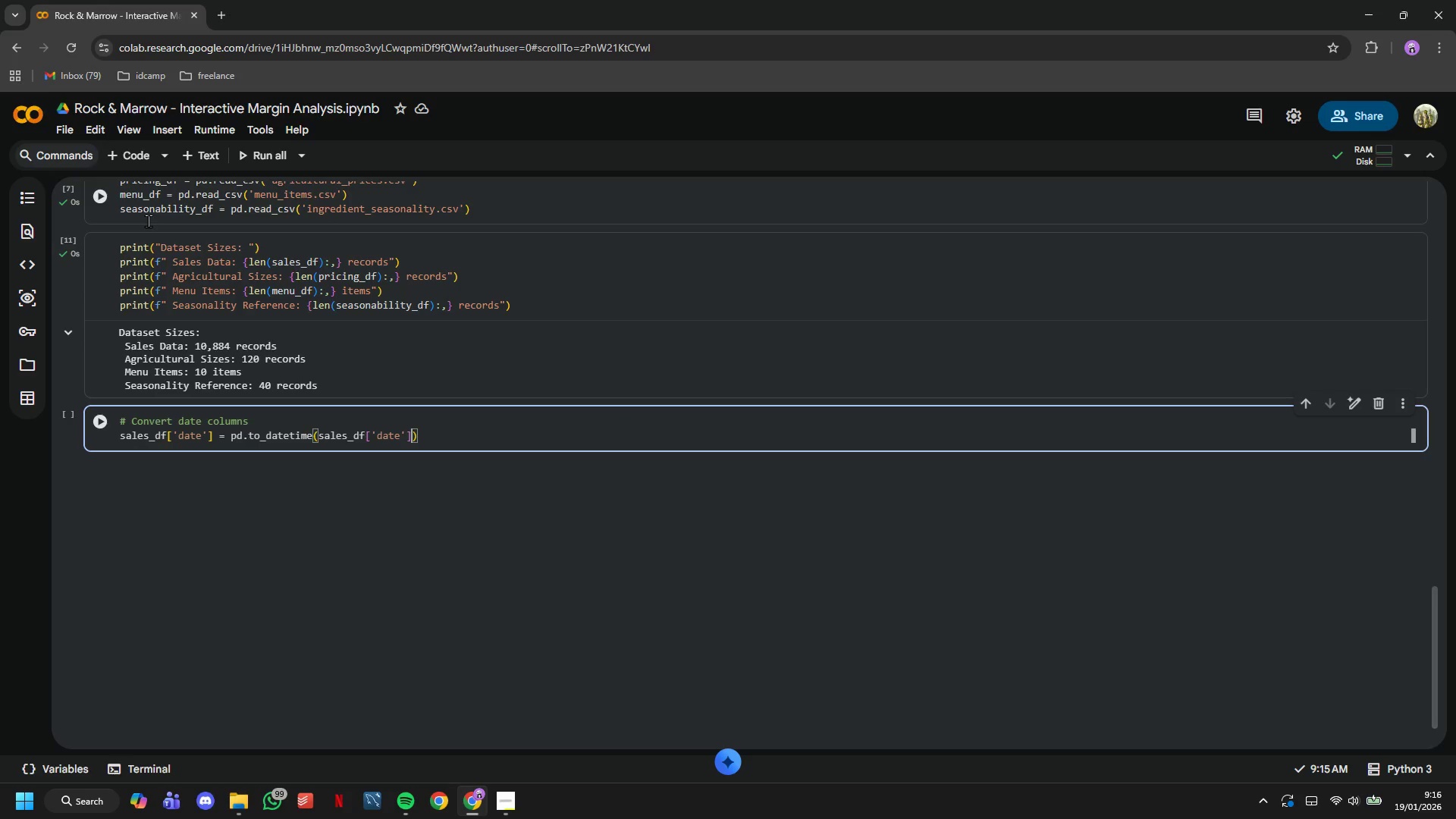 
key(ArrowRight)
 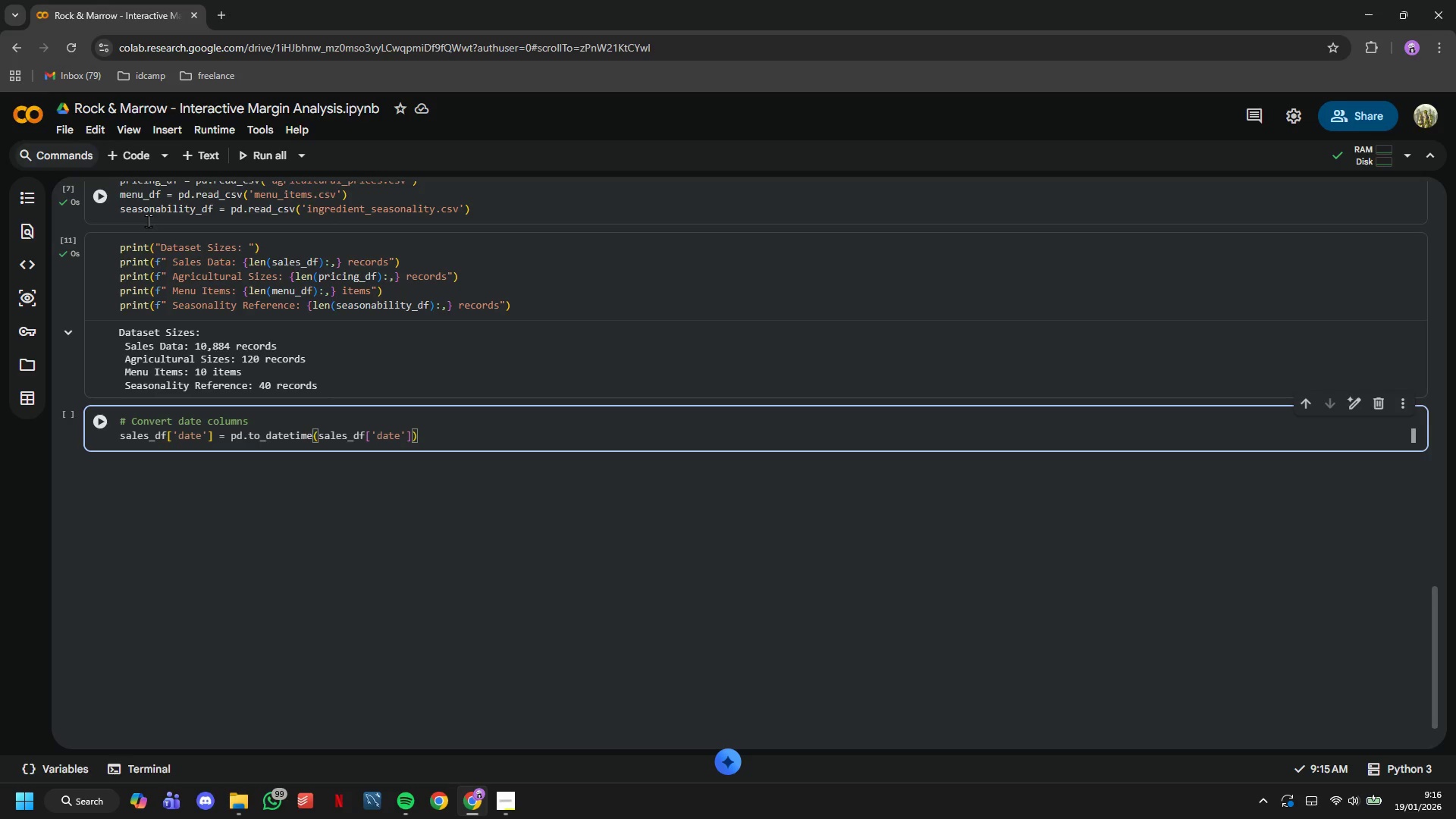 
key(Enter)
 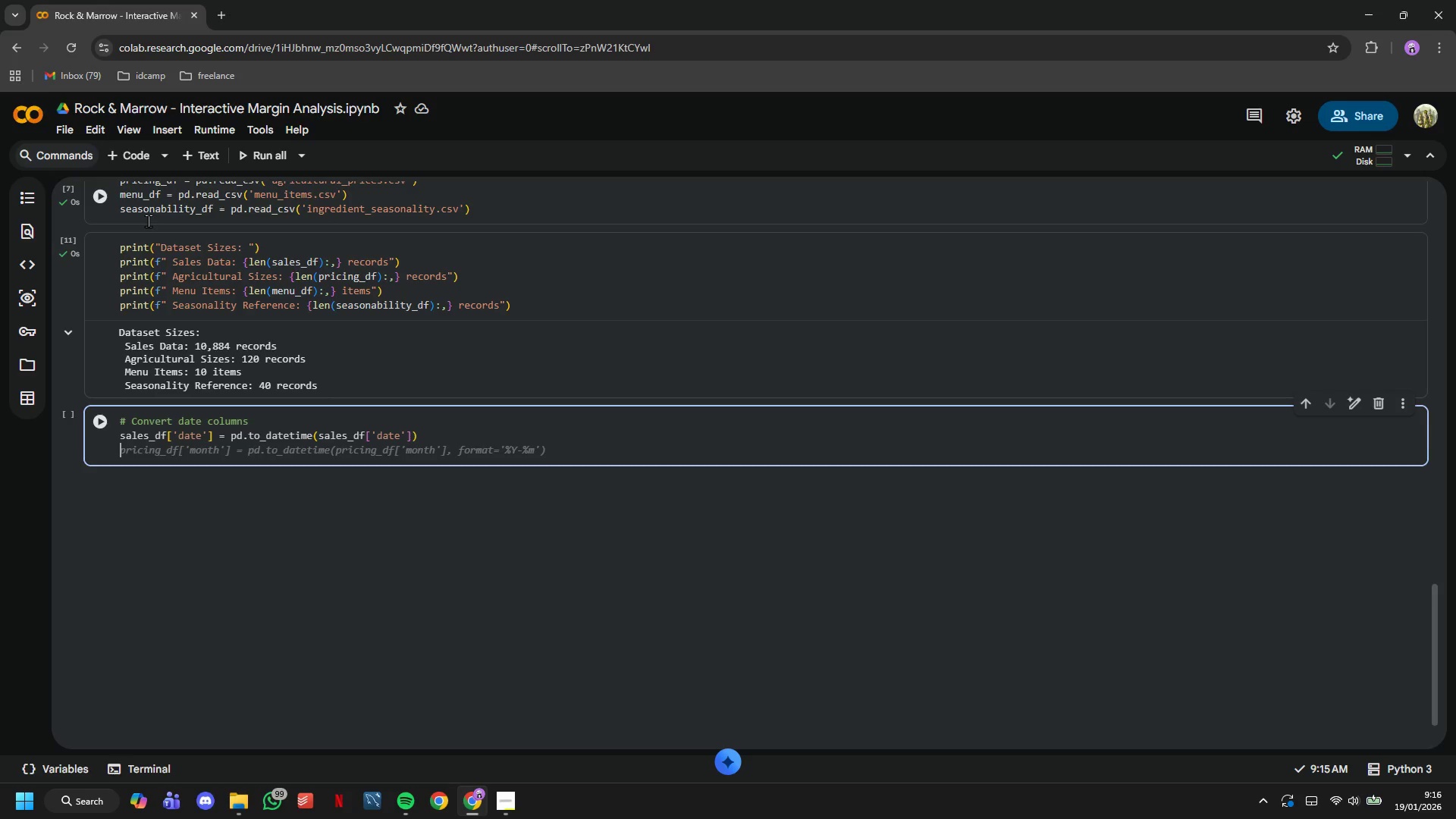 
type(sales_df['month)
 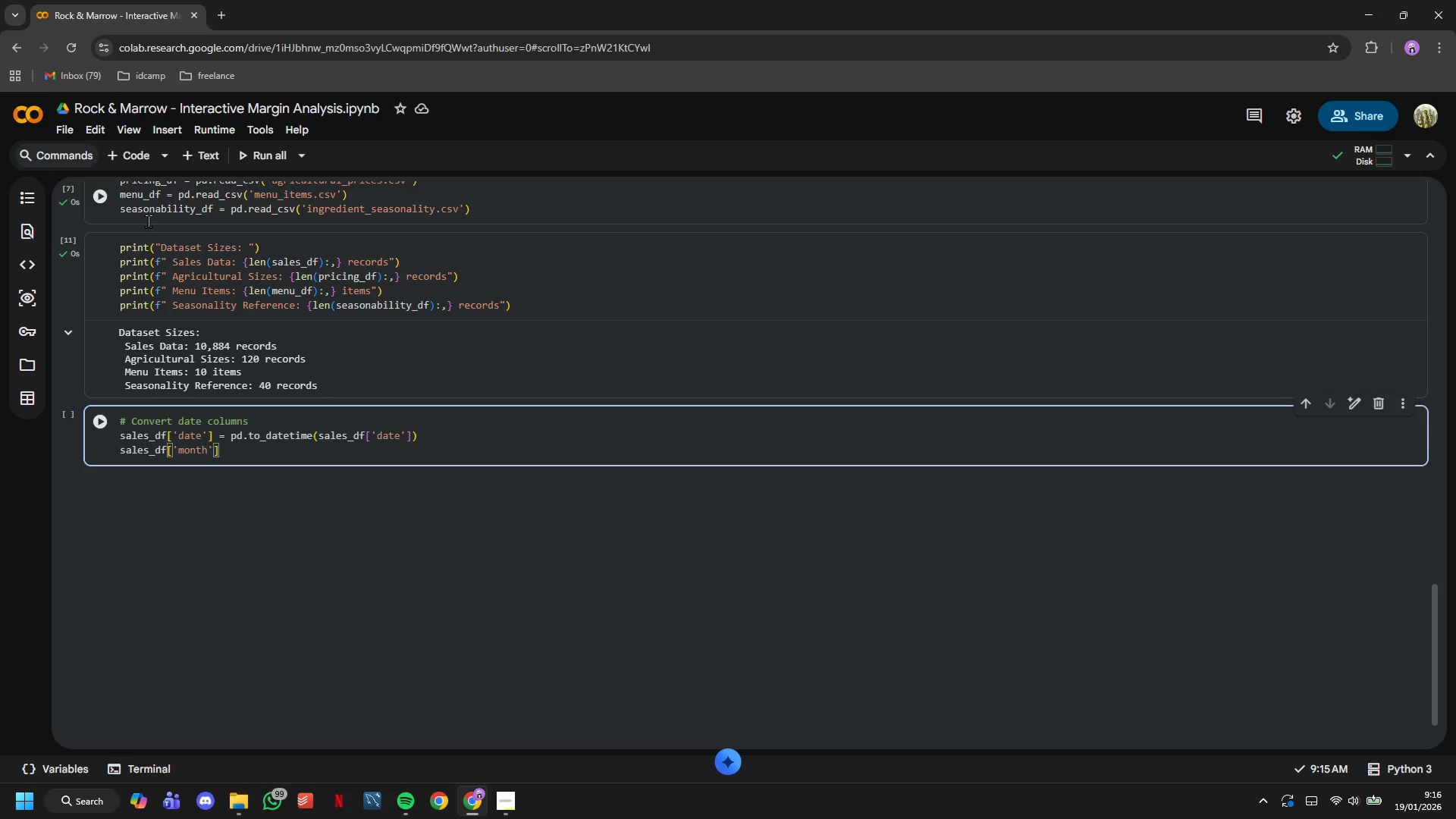 
key(ArrowRight)
 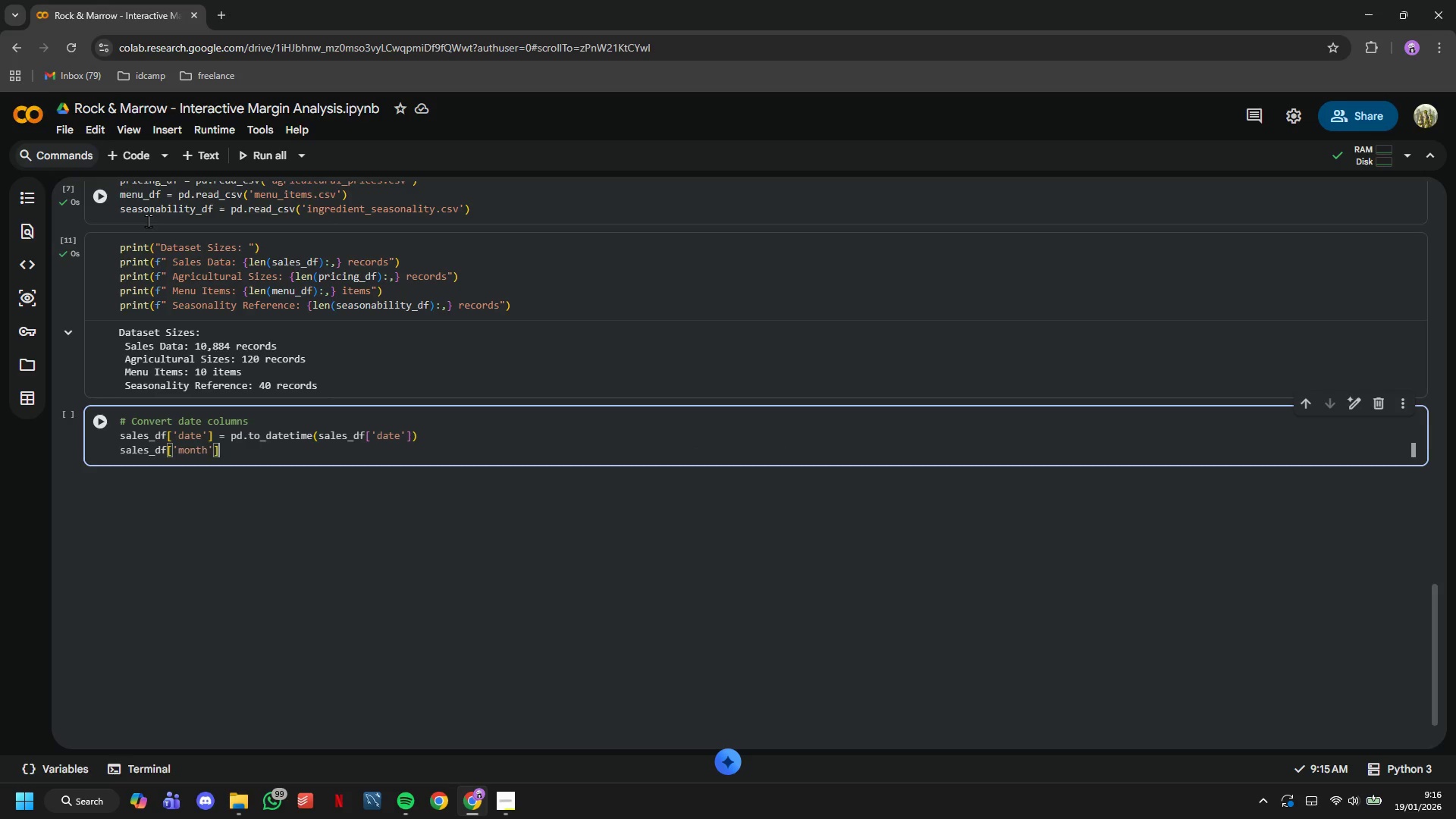 
key(ArrowRight)
 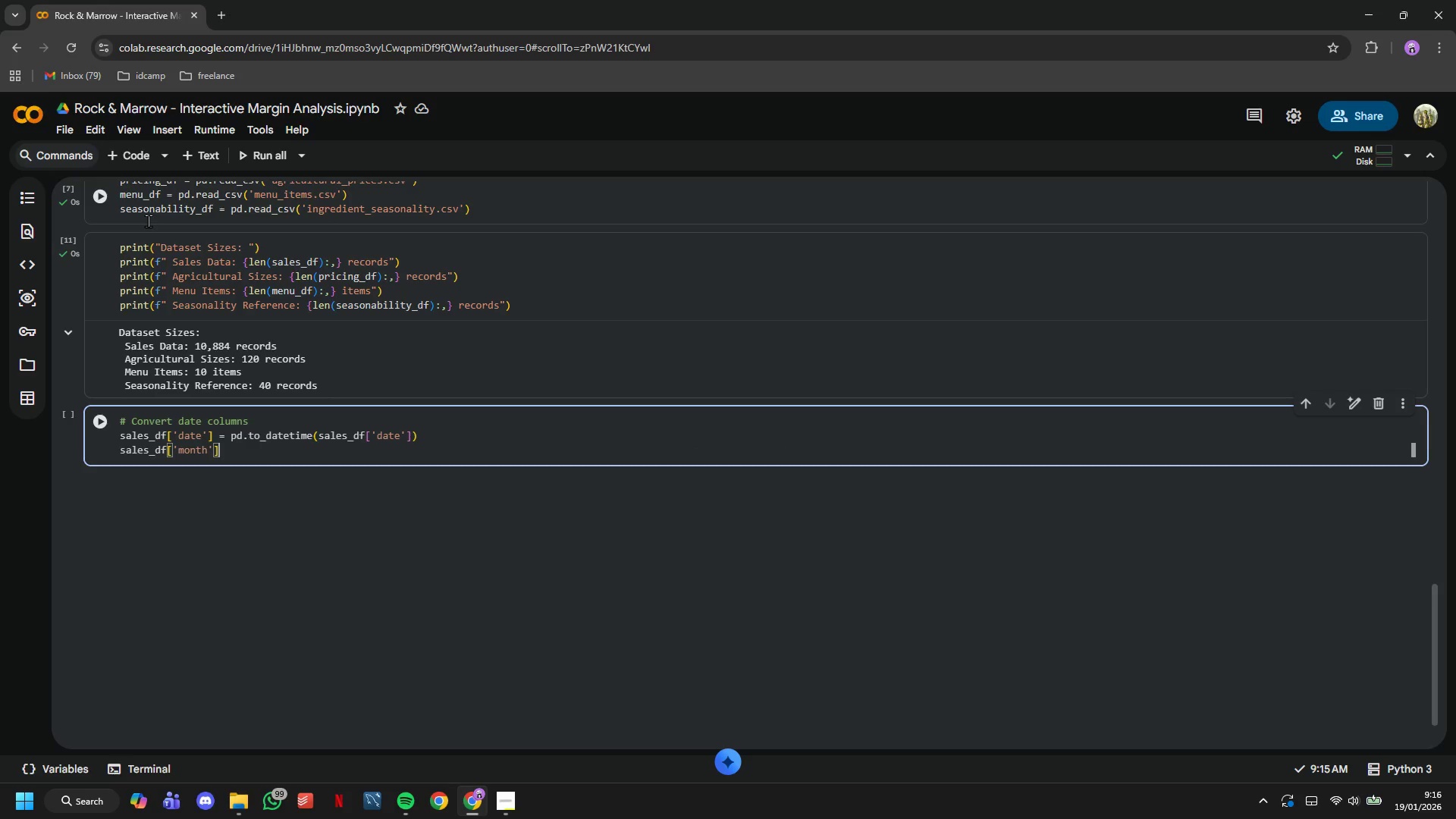 
key(ArrowRight)
 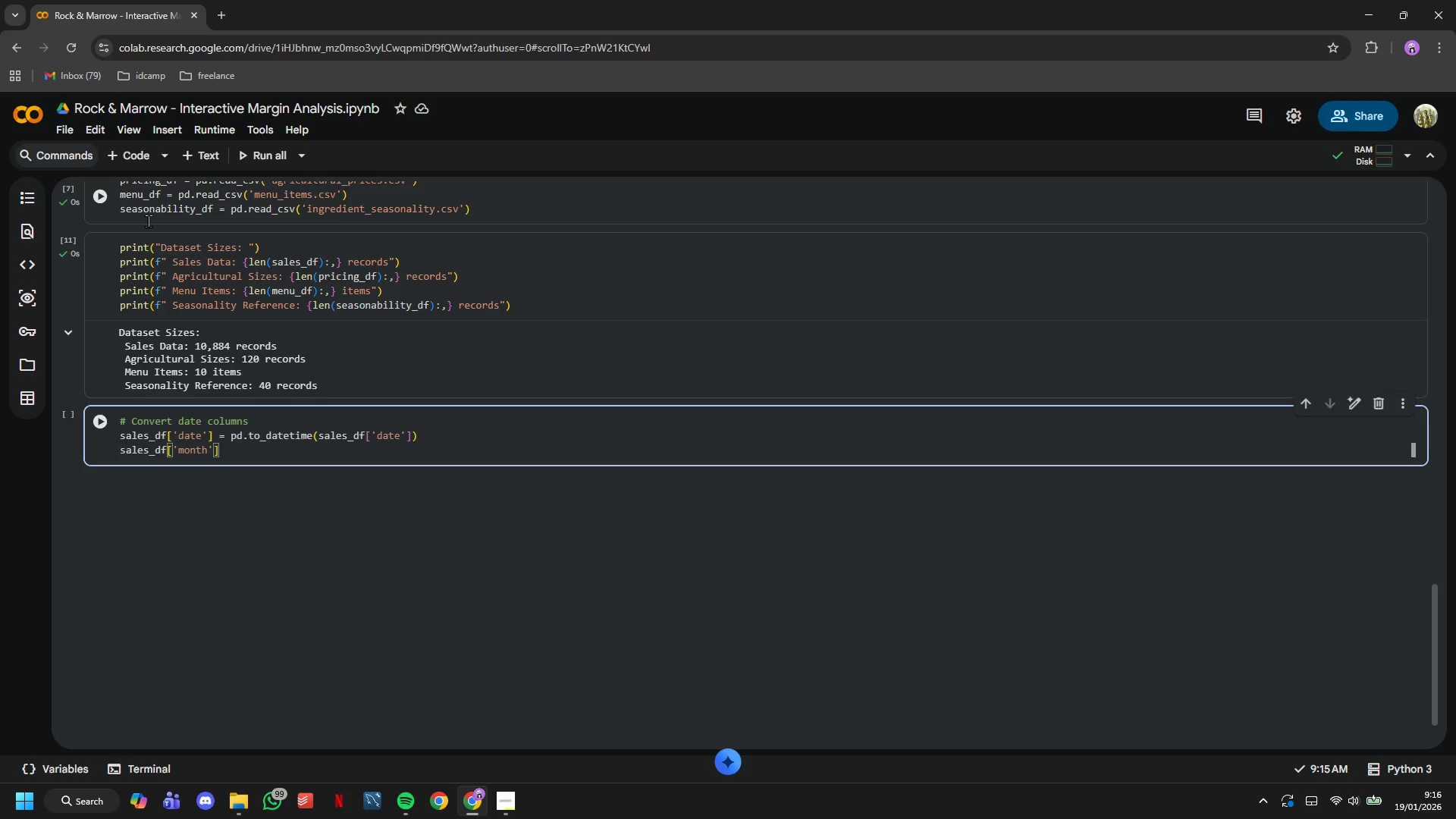 
type( = sales_df['date)
 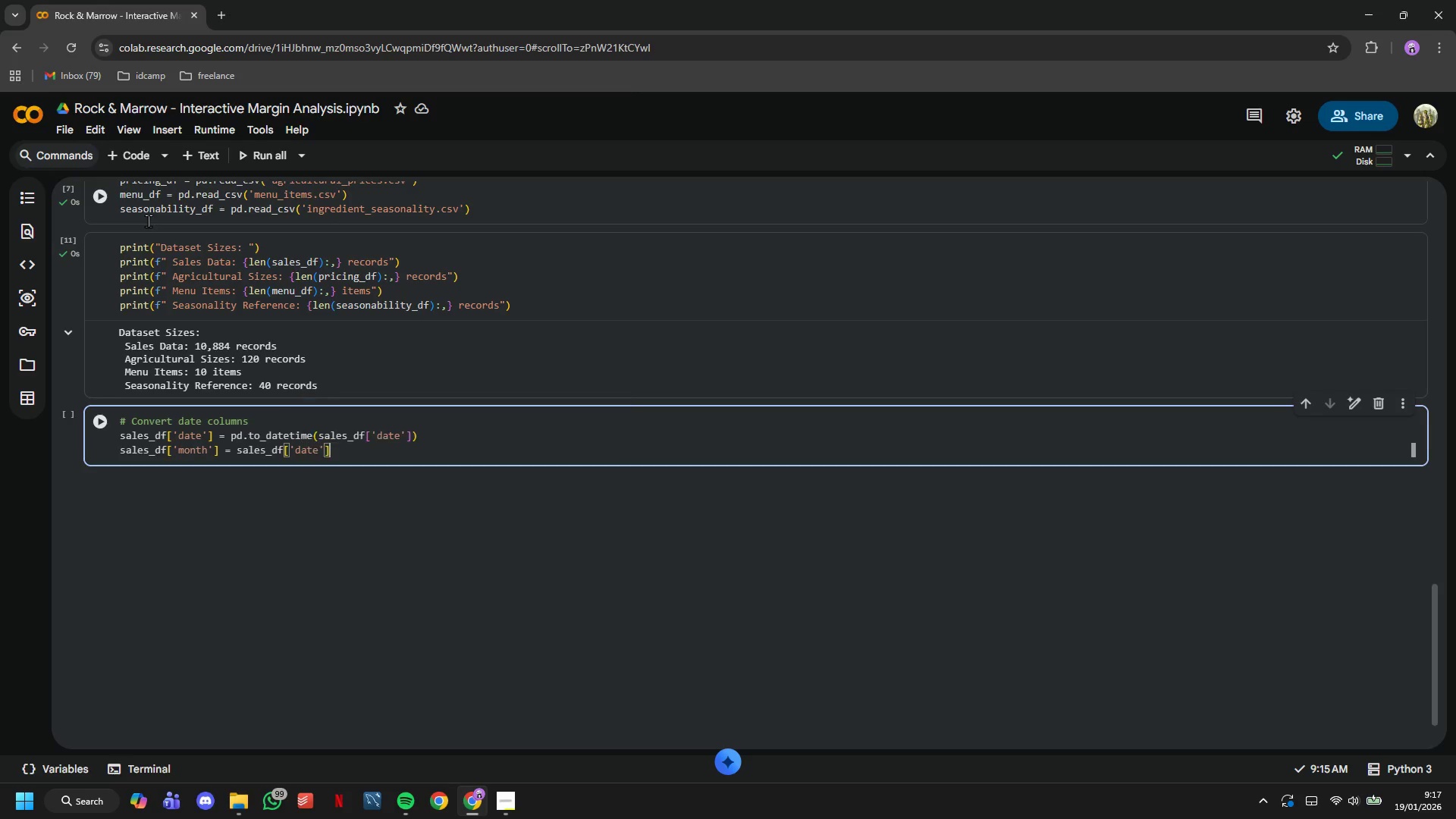 
 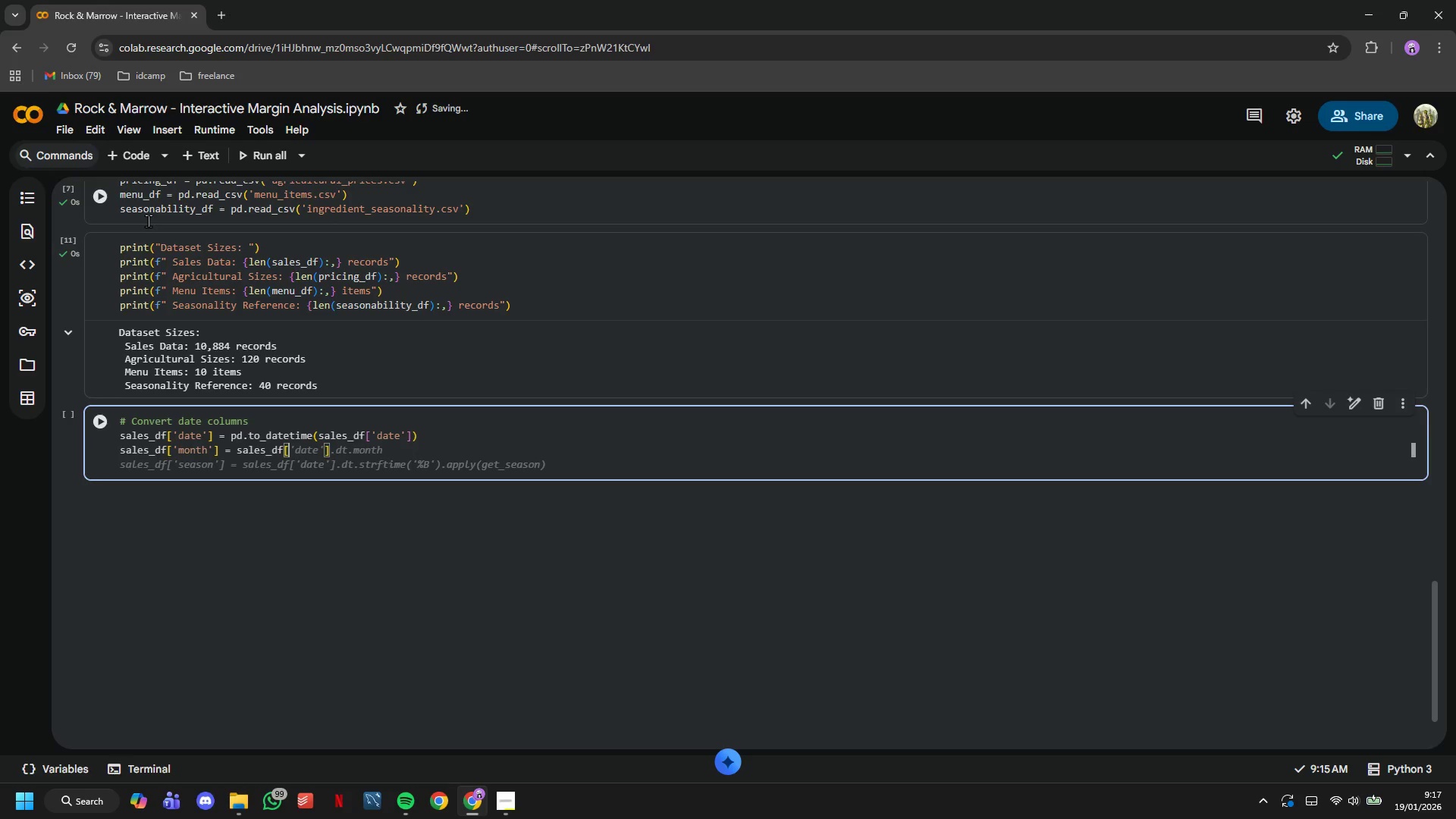 
key(ArrowRight)
 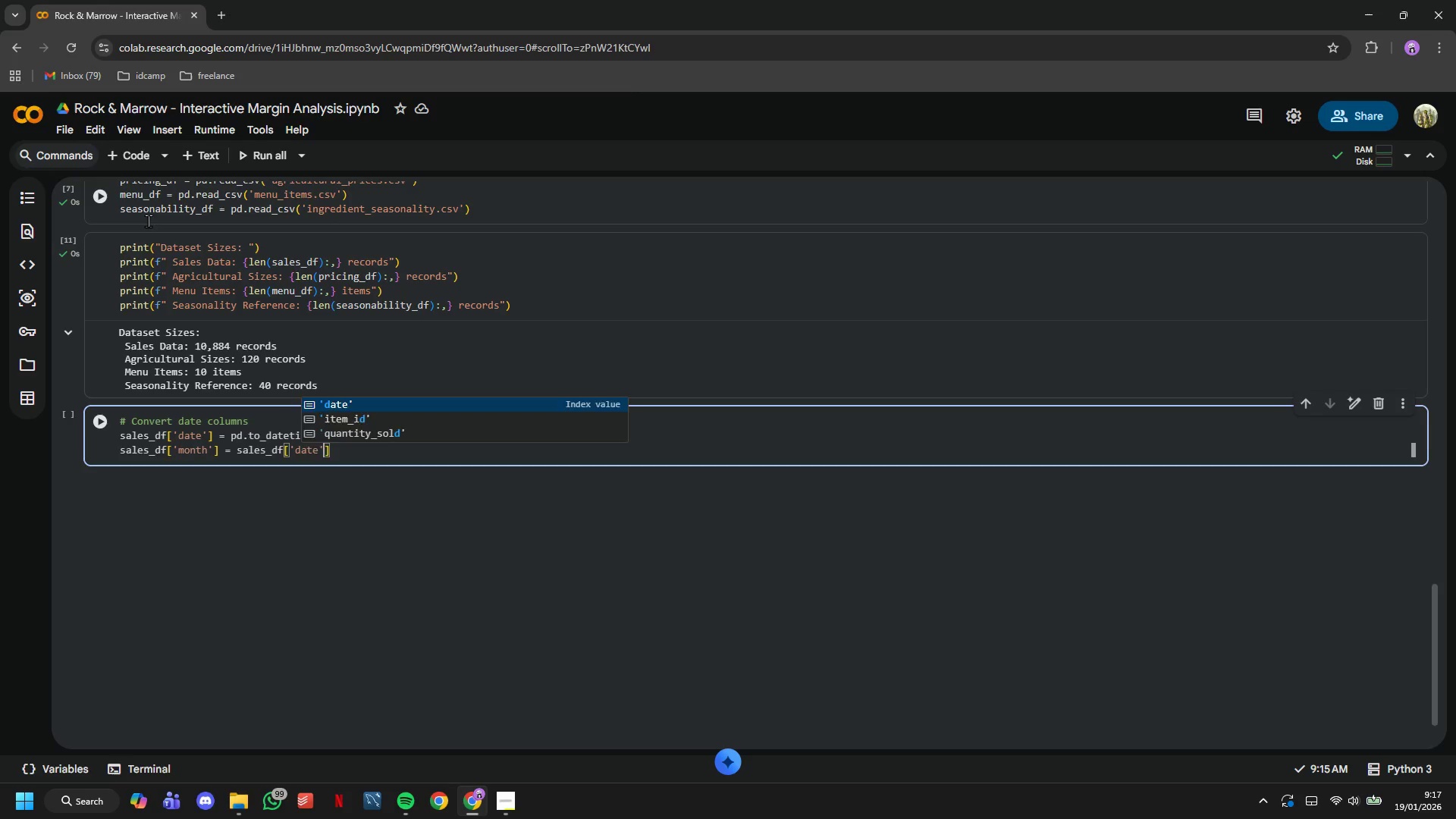 
key(ArrowRight)
 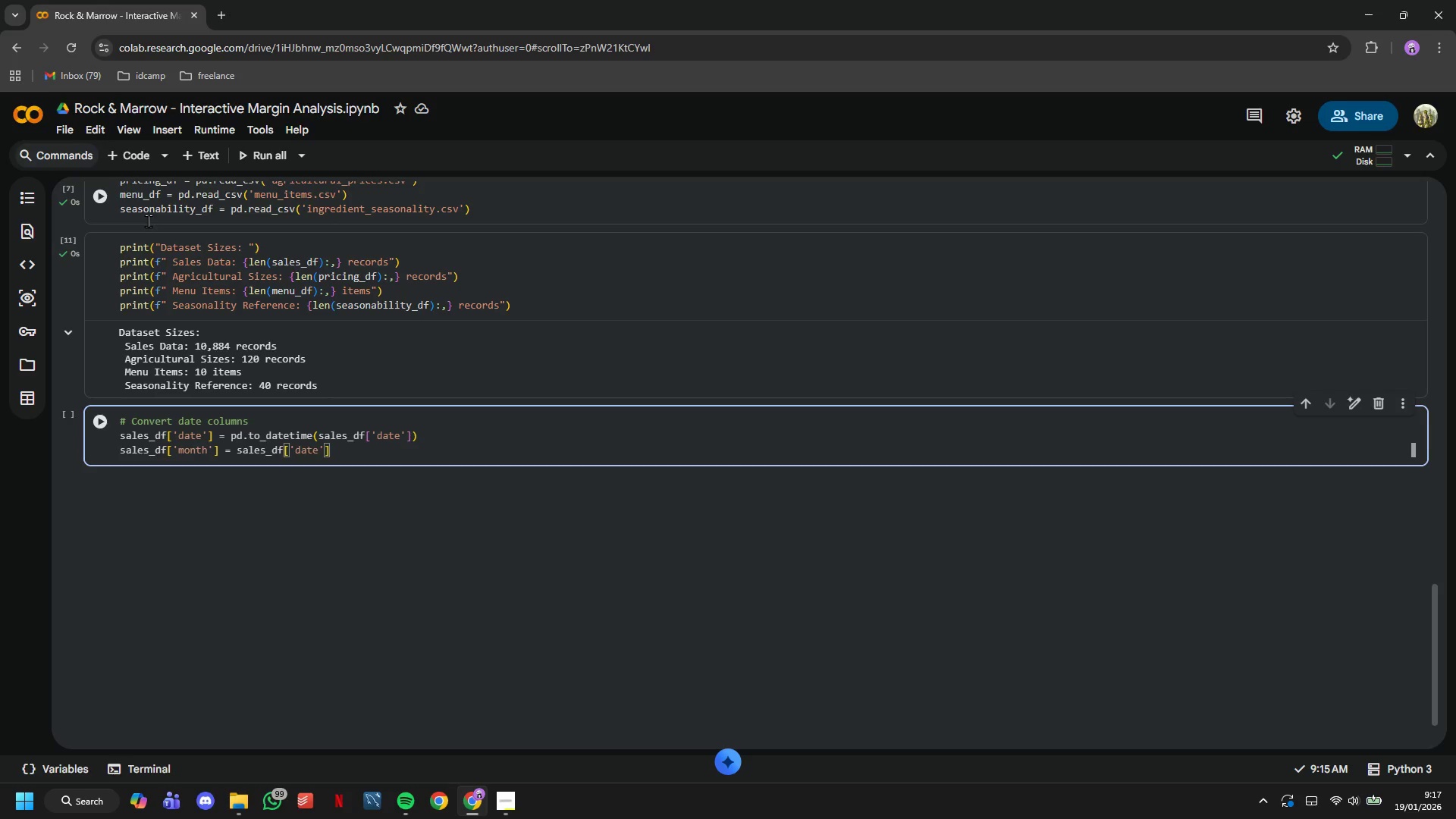 
wait(5.17)
 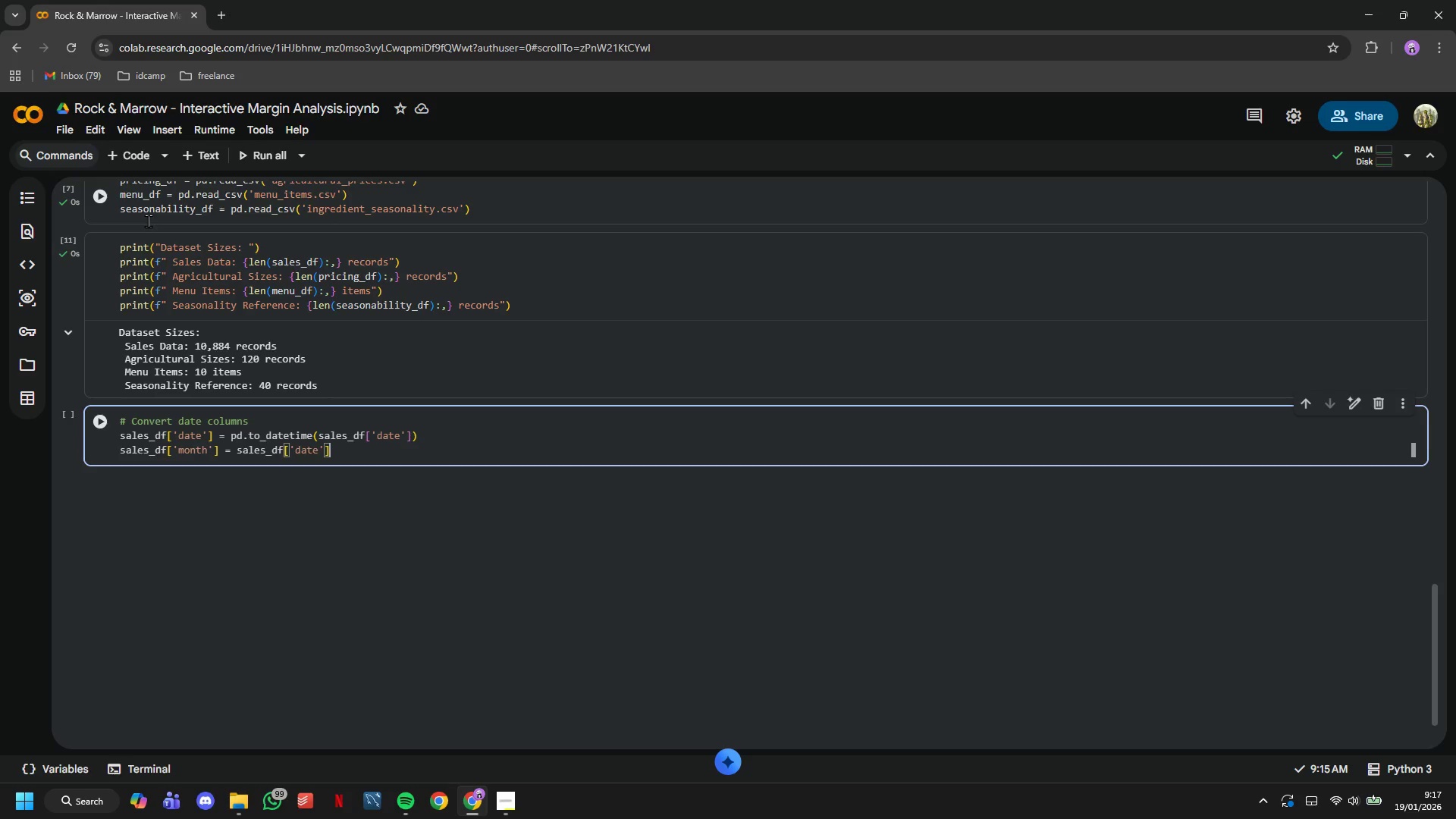 
type(.dt.month)
 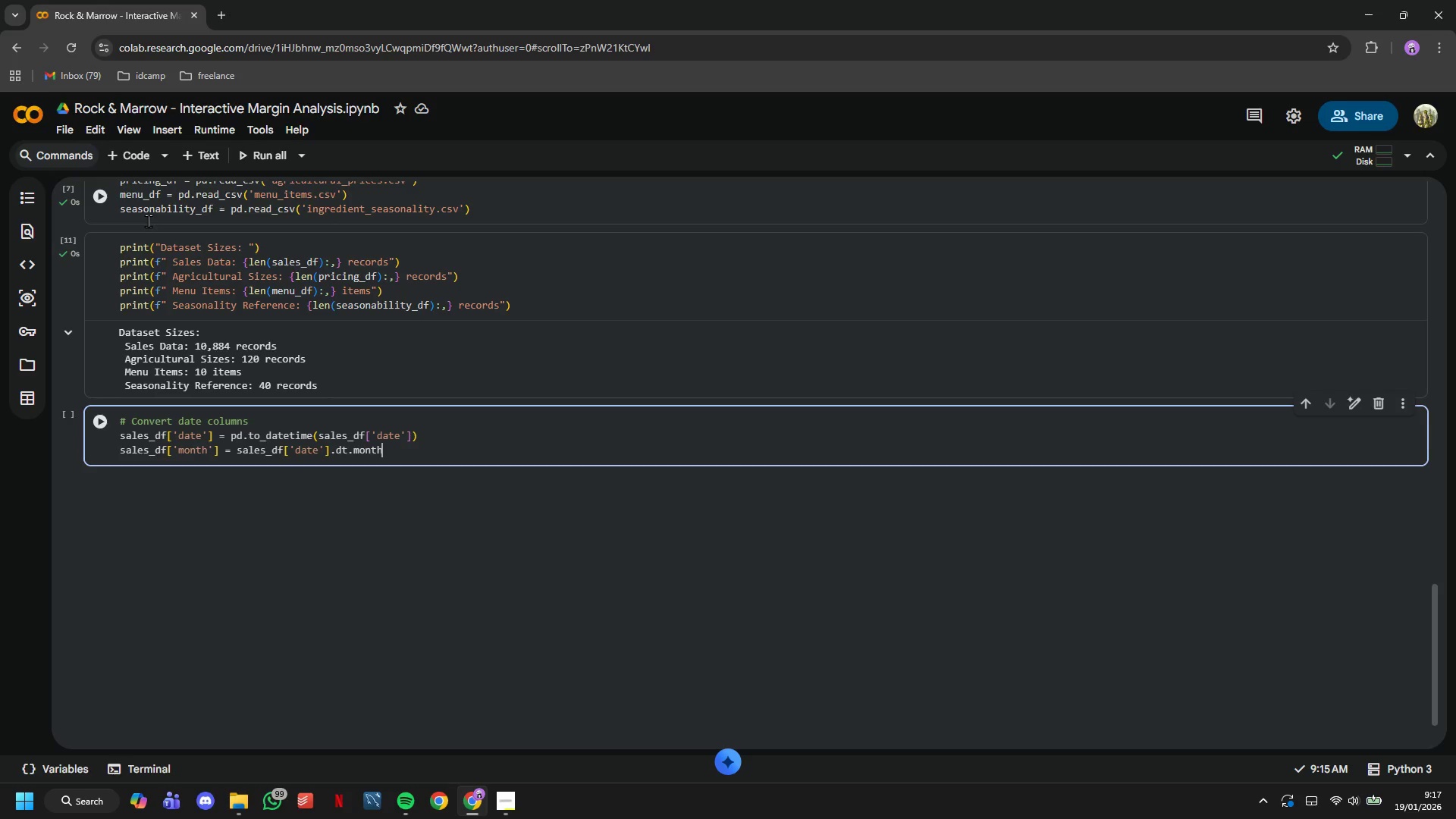 
key(Enter)
 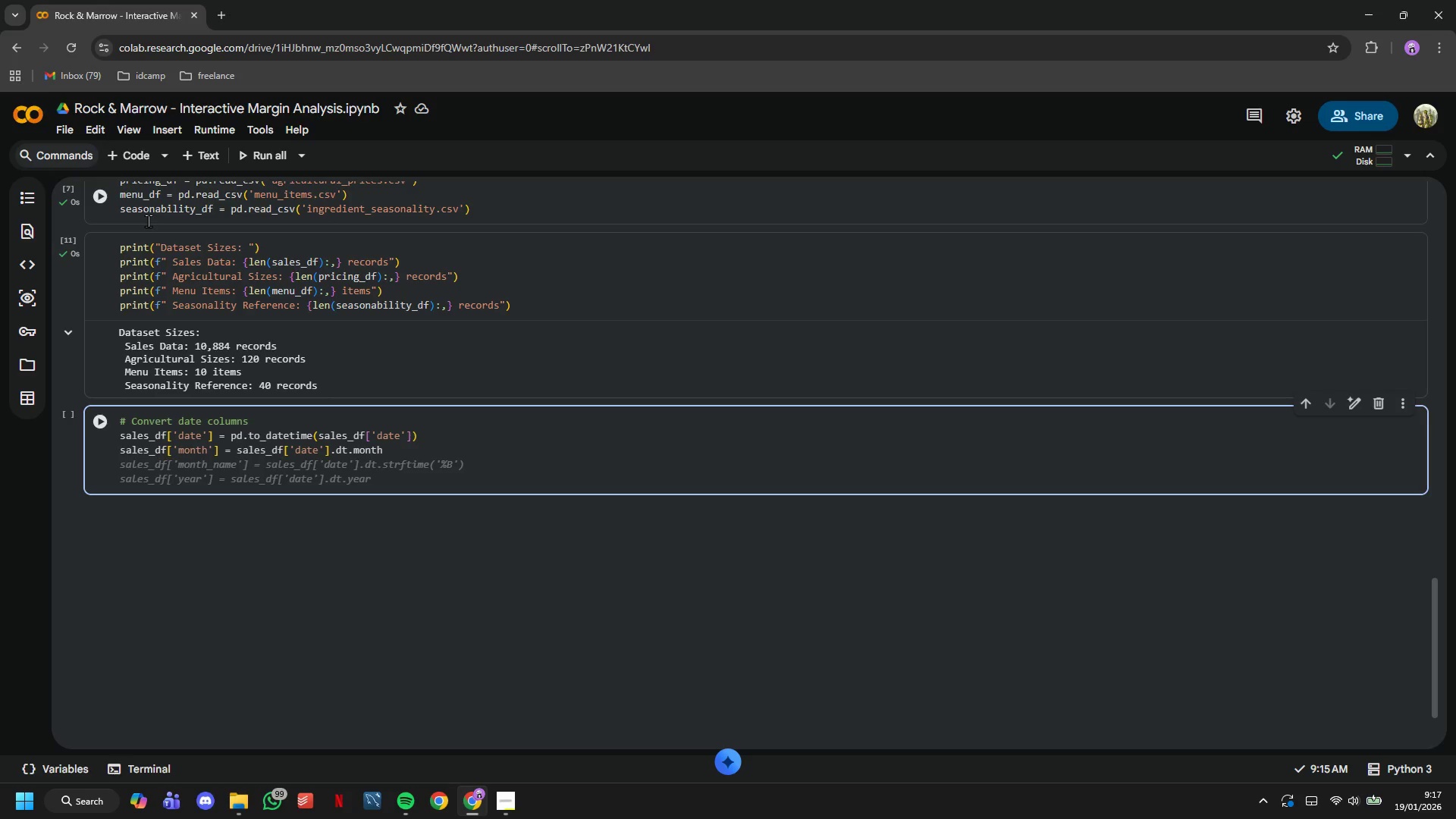 
wait(7.66)
 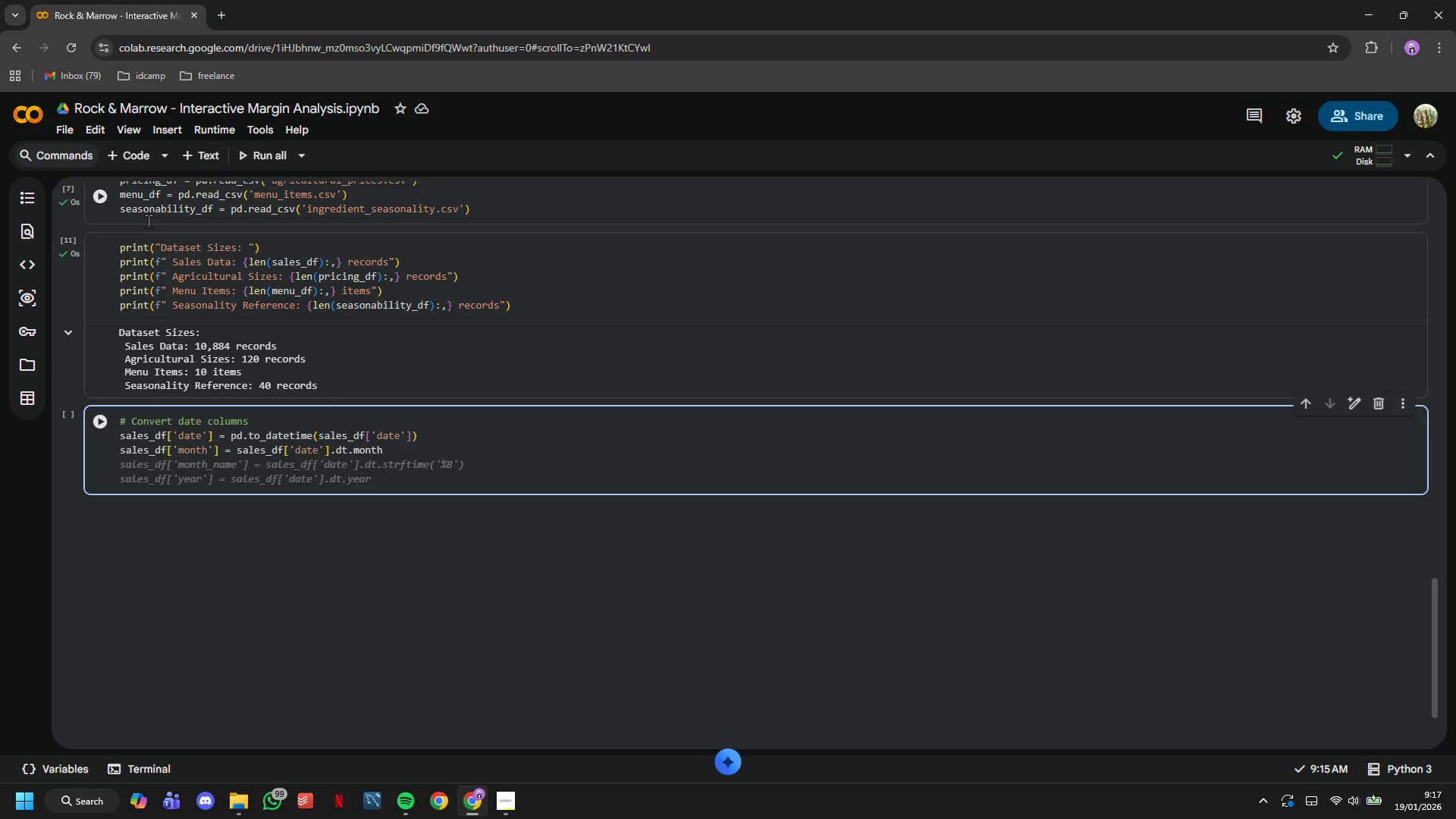 
type(sales_df['month_name)
 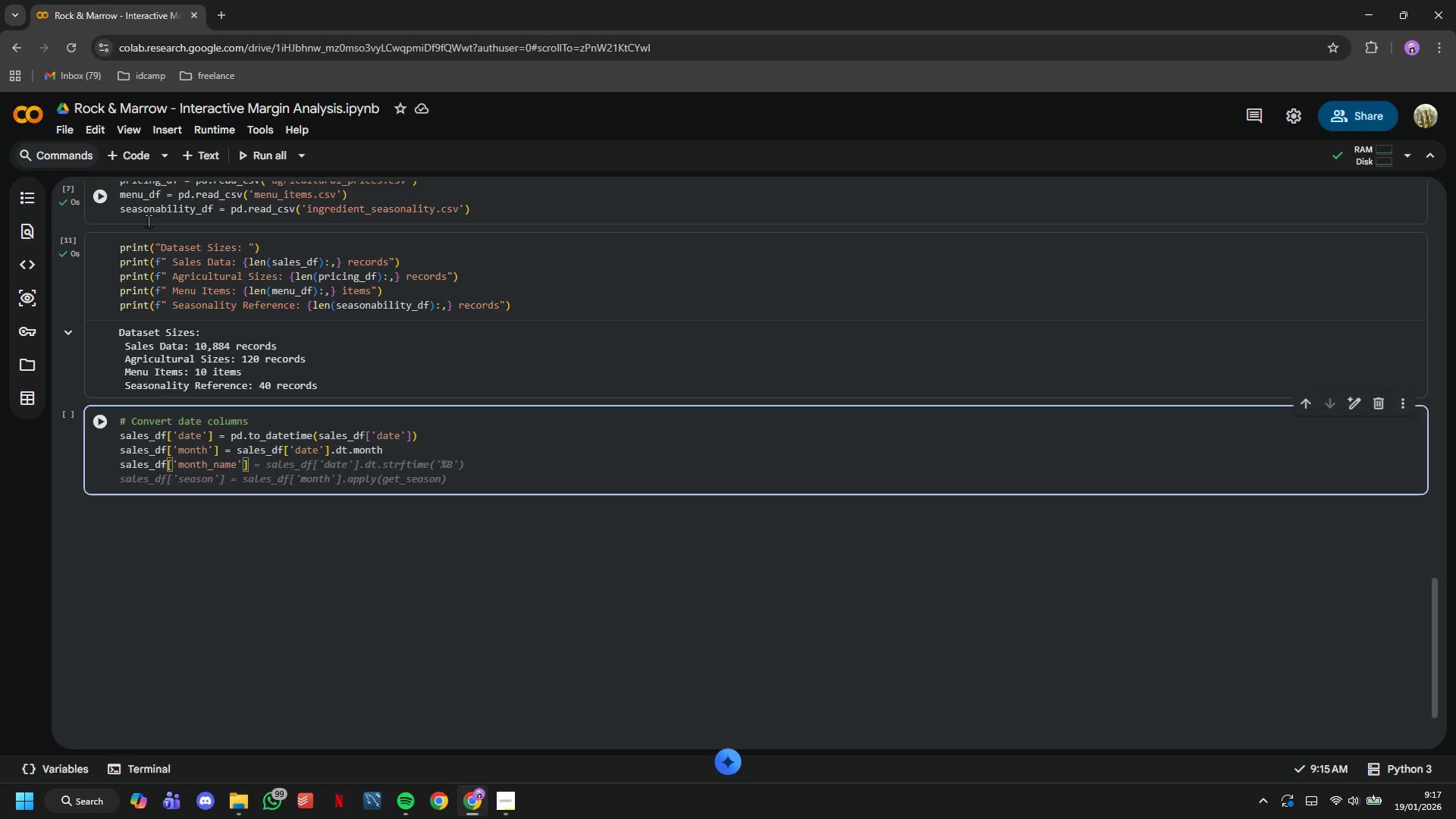 
key(ArrowRight)
 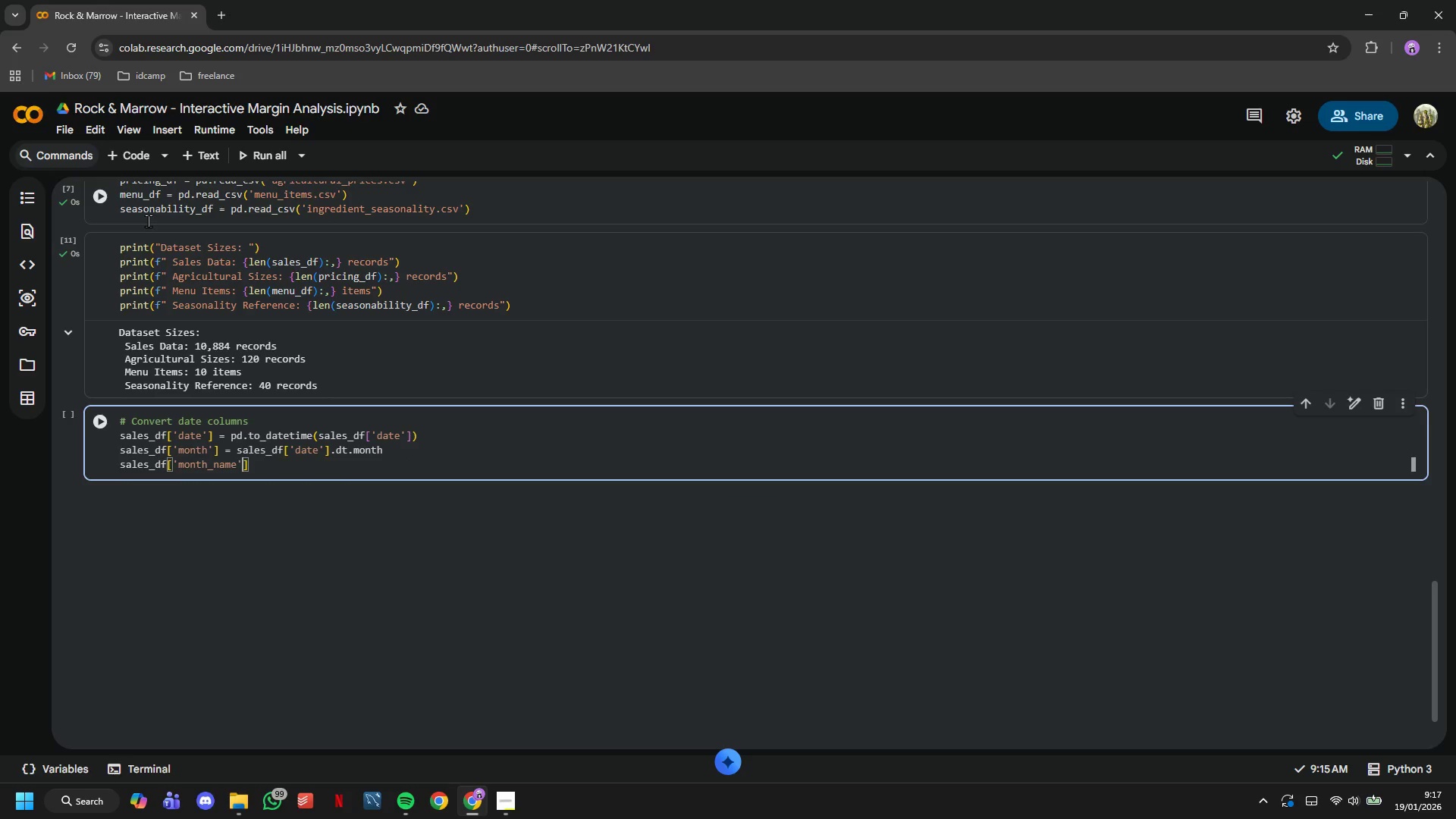 
key(ArrowRight)
 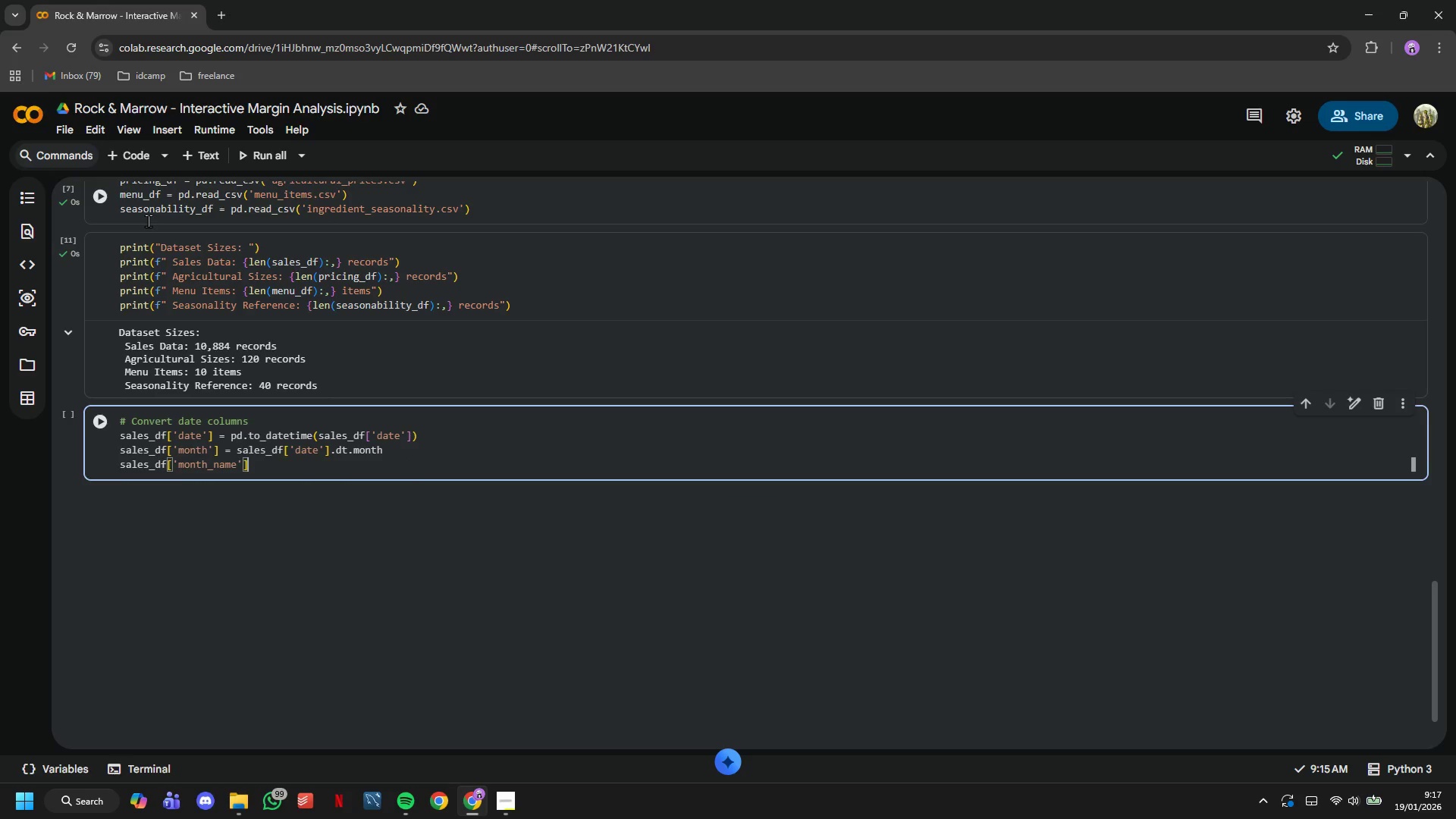 
key(ArrowRight)
 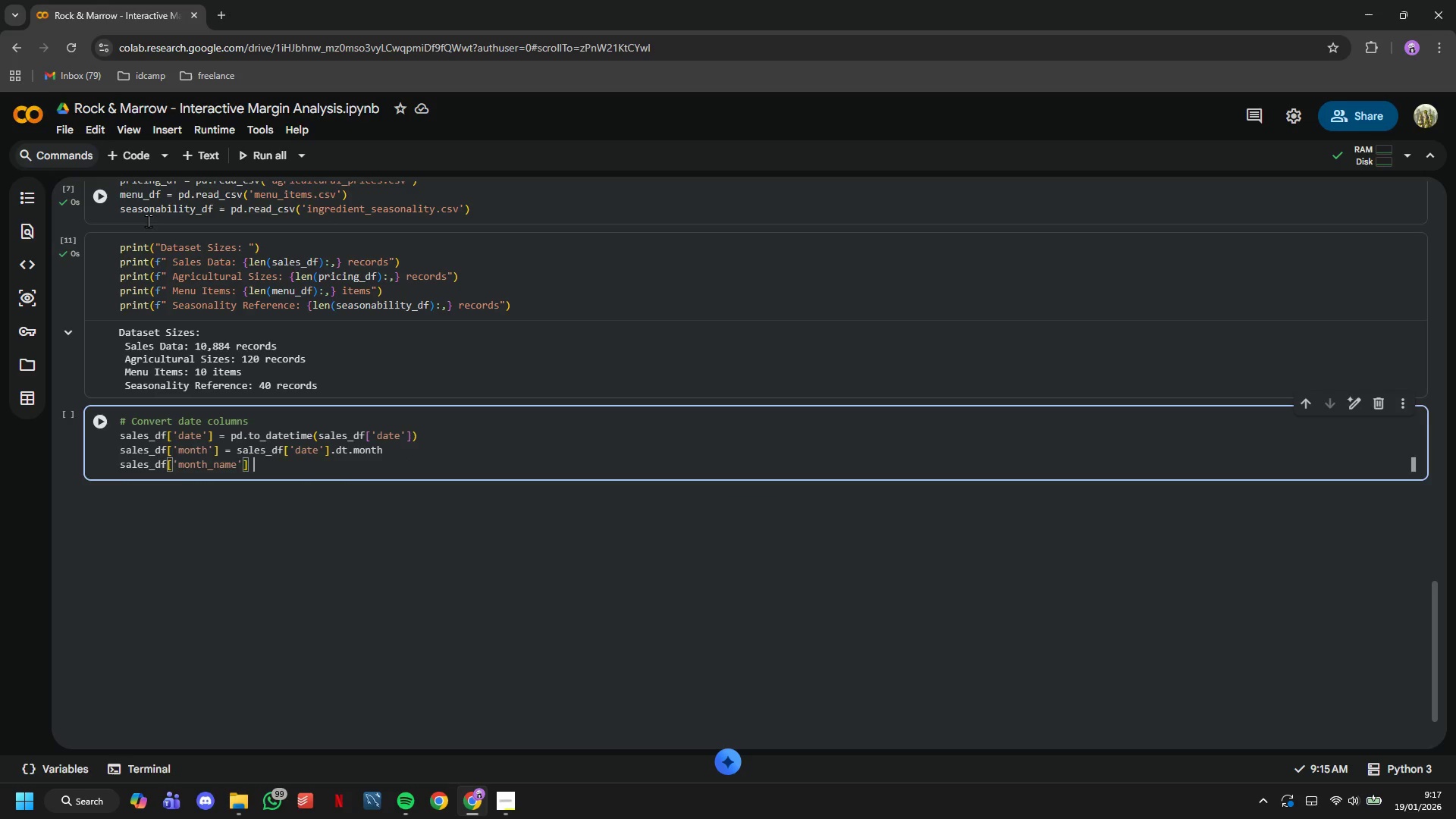 
type( = sales_df)
 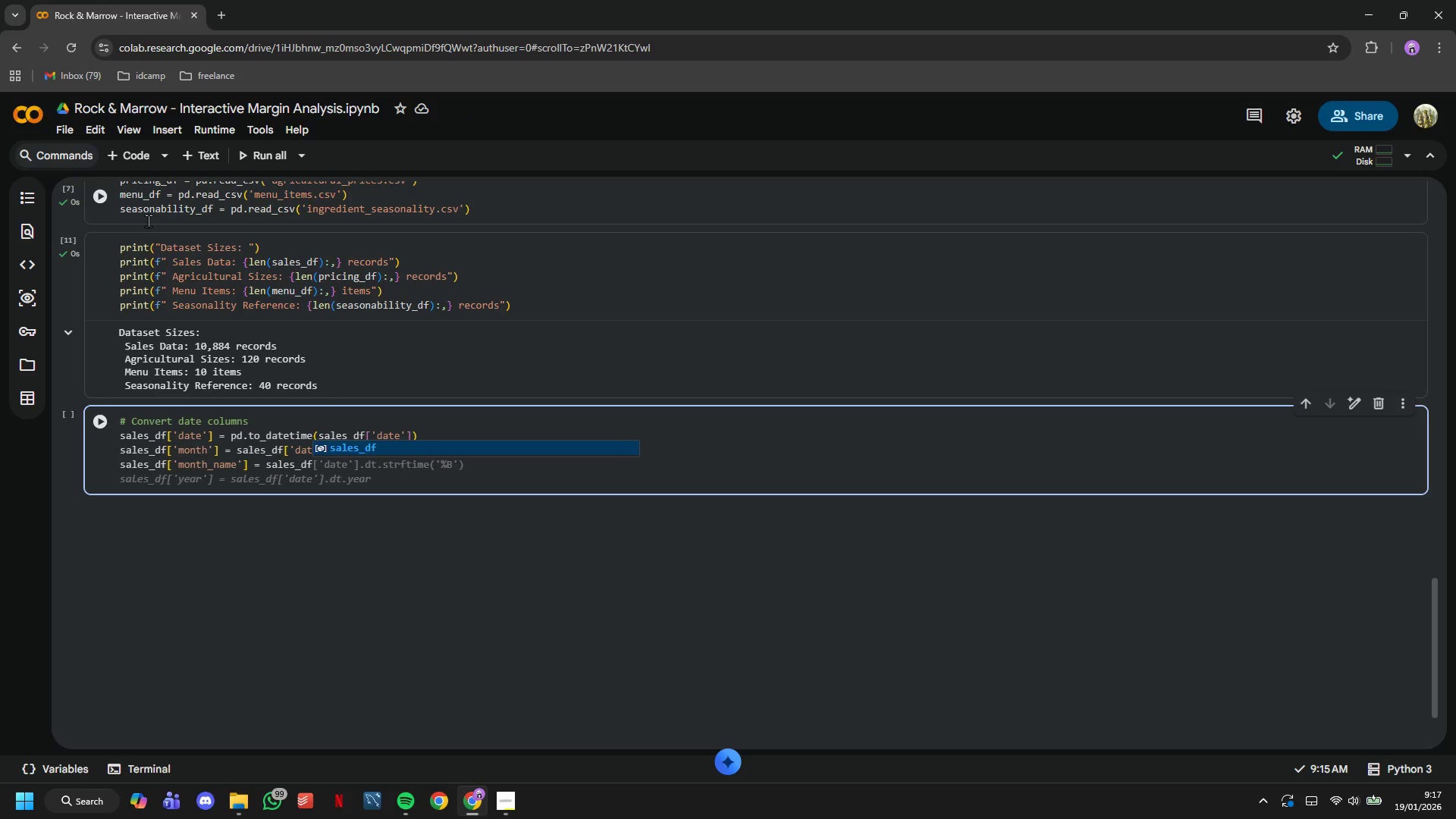 
type(['date)
 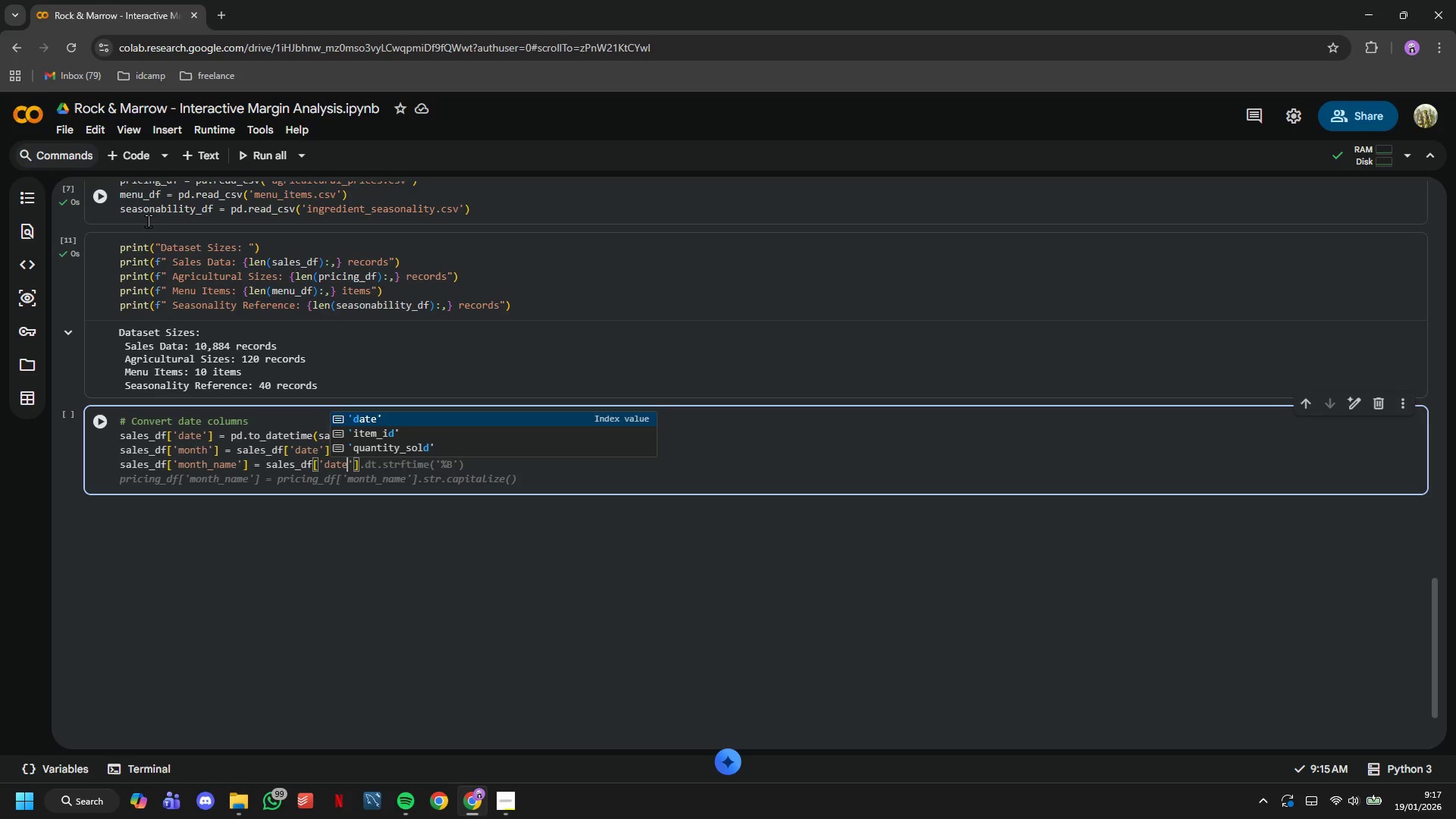 
key(ArrowRight)
 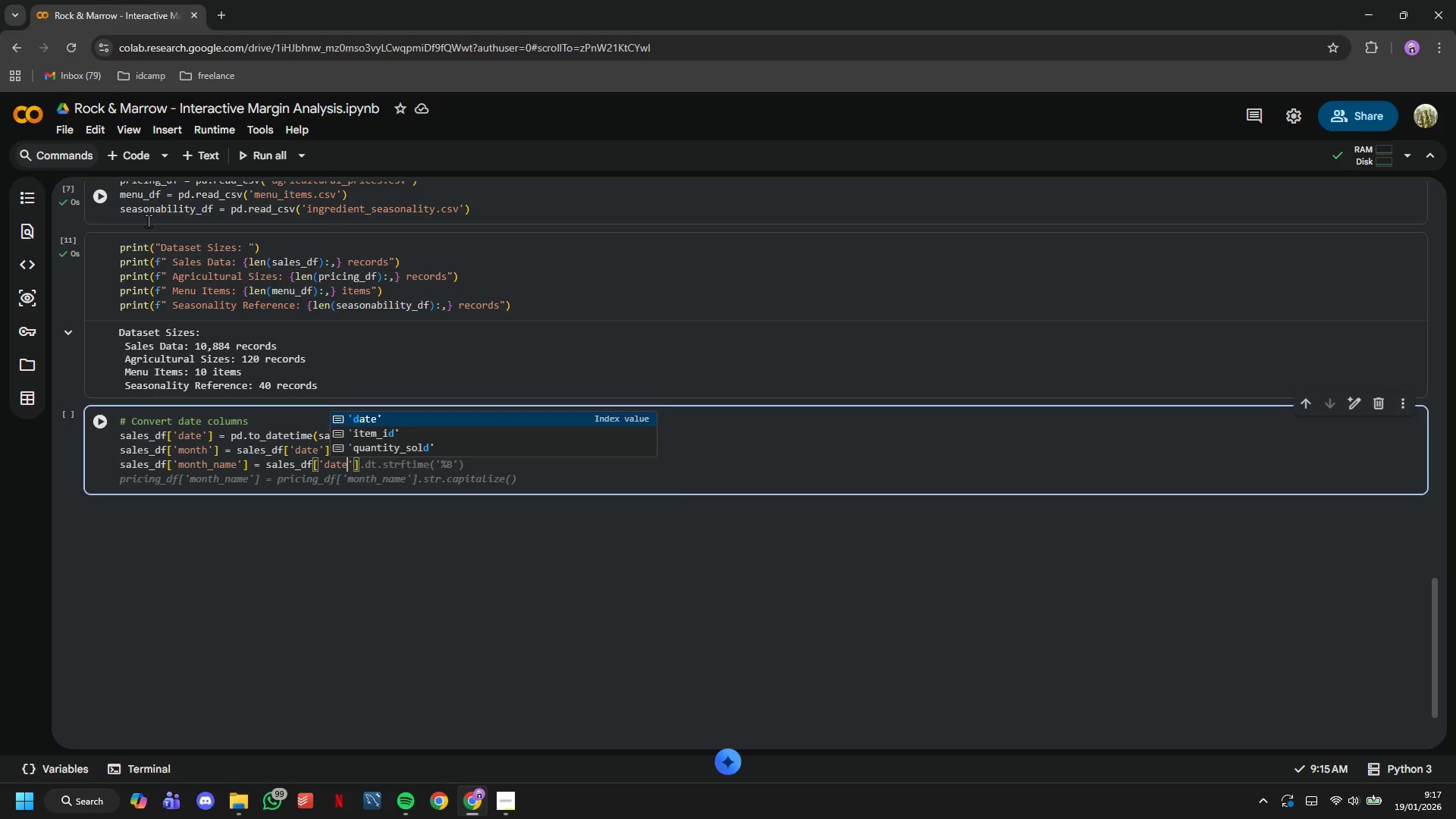 
key(ArrowRight)
 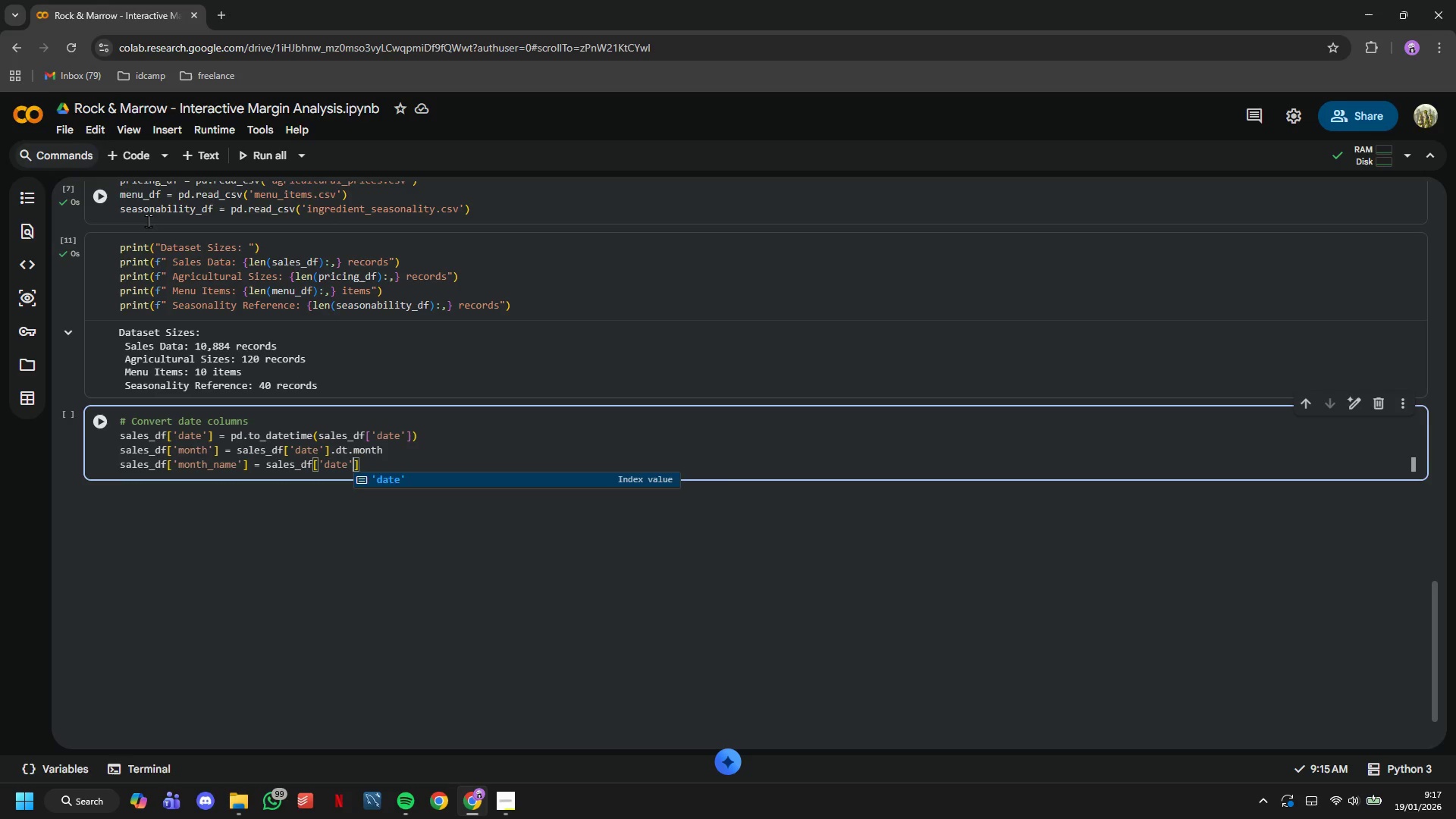 
key(ArrowRight)
 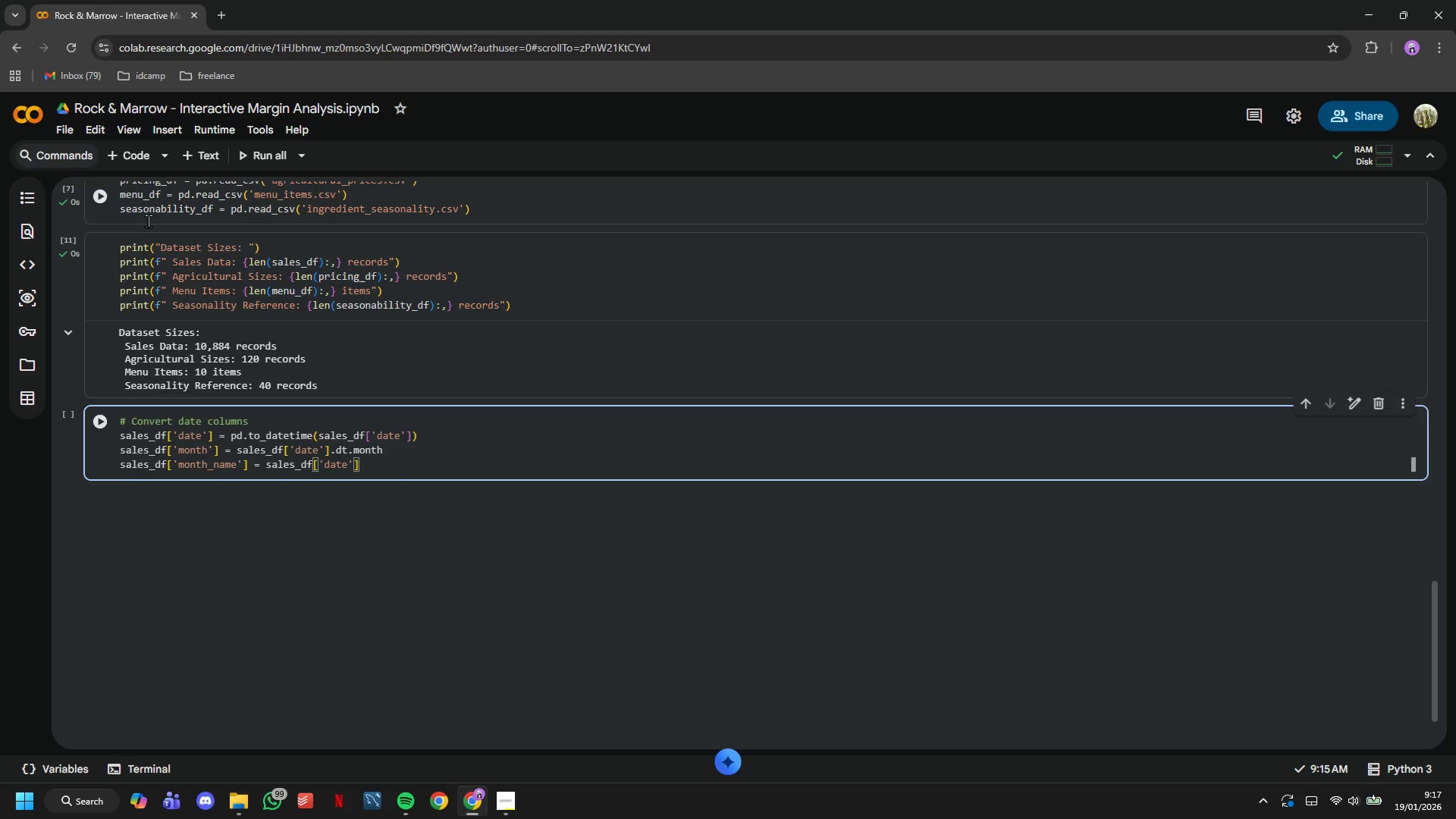 
type(.dt.strftime('%B)
 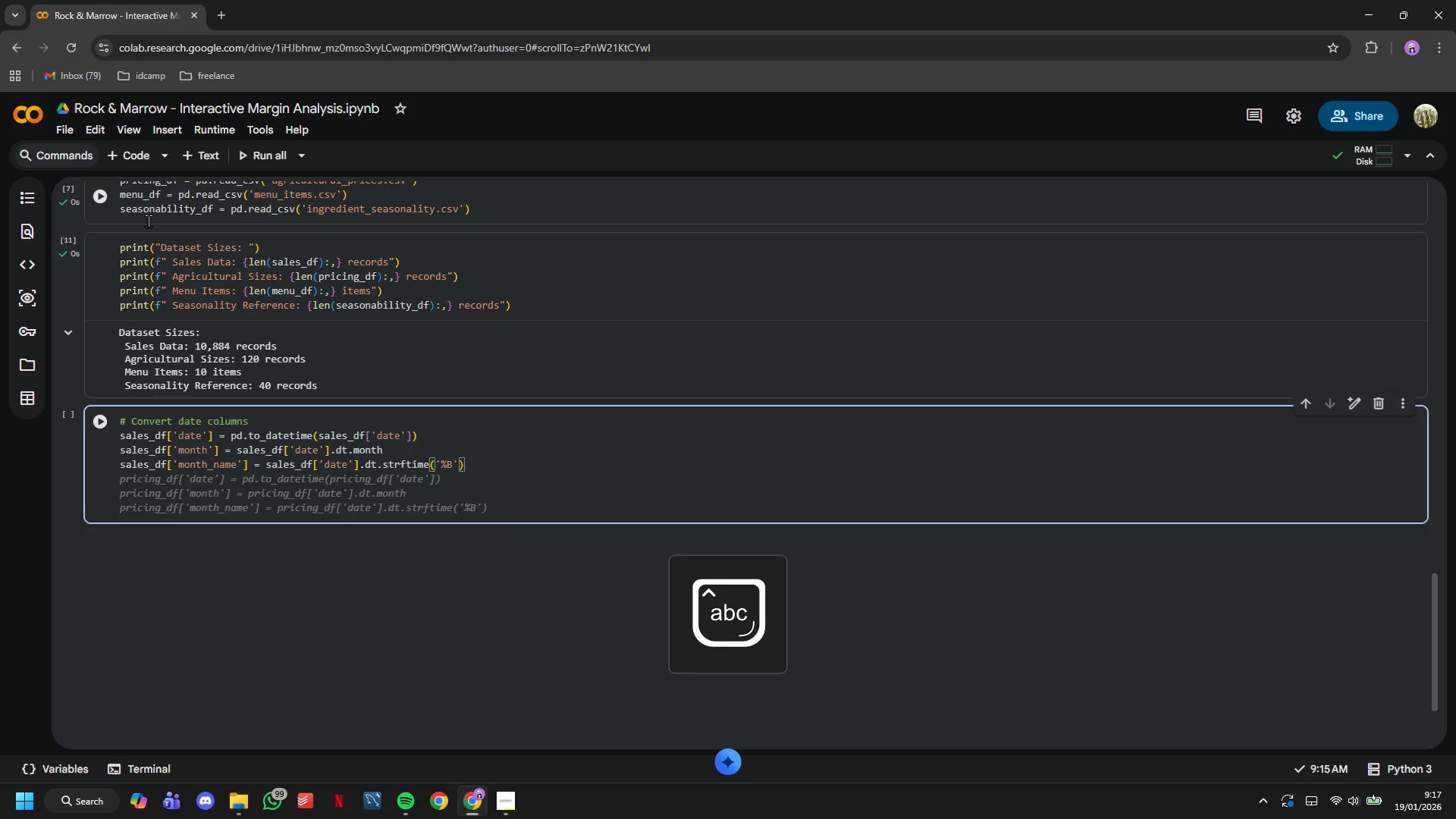 
key(ArrowRight)
 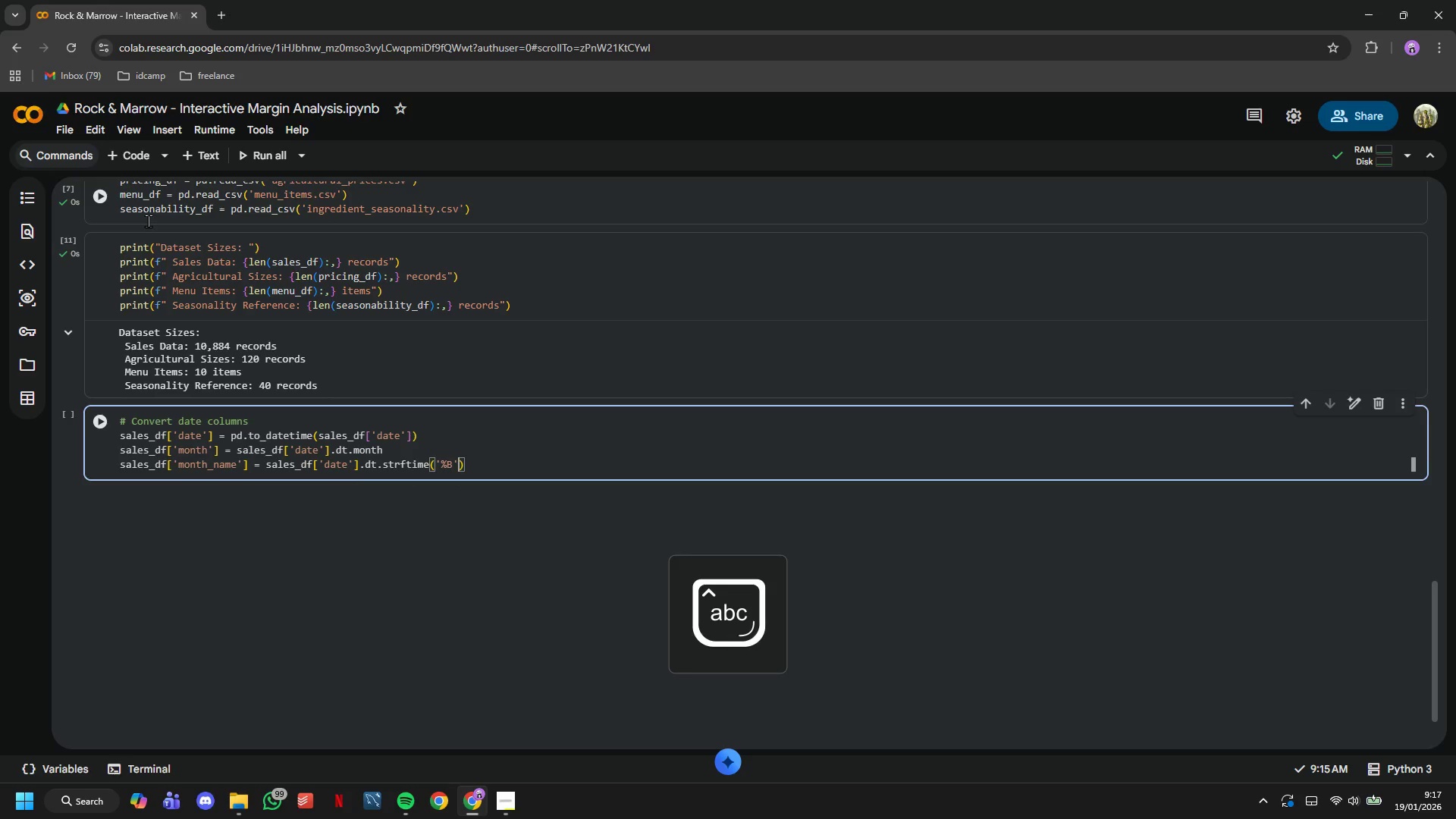 
key(ArrowRight)
 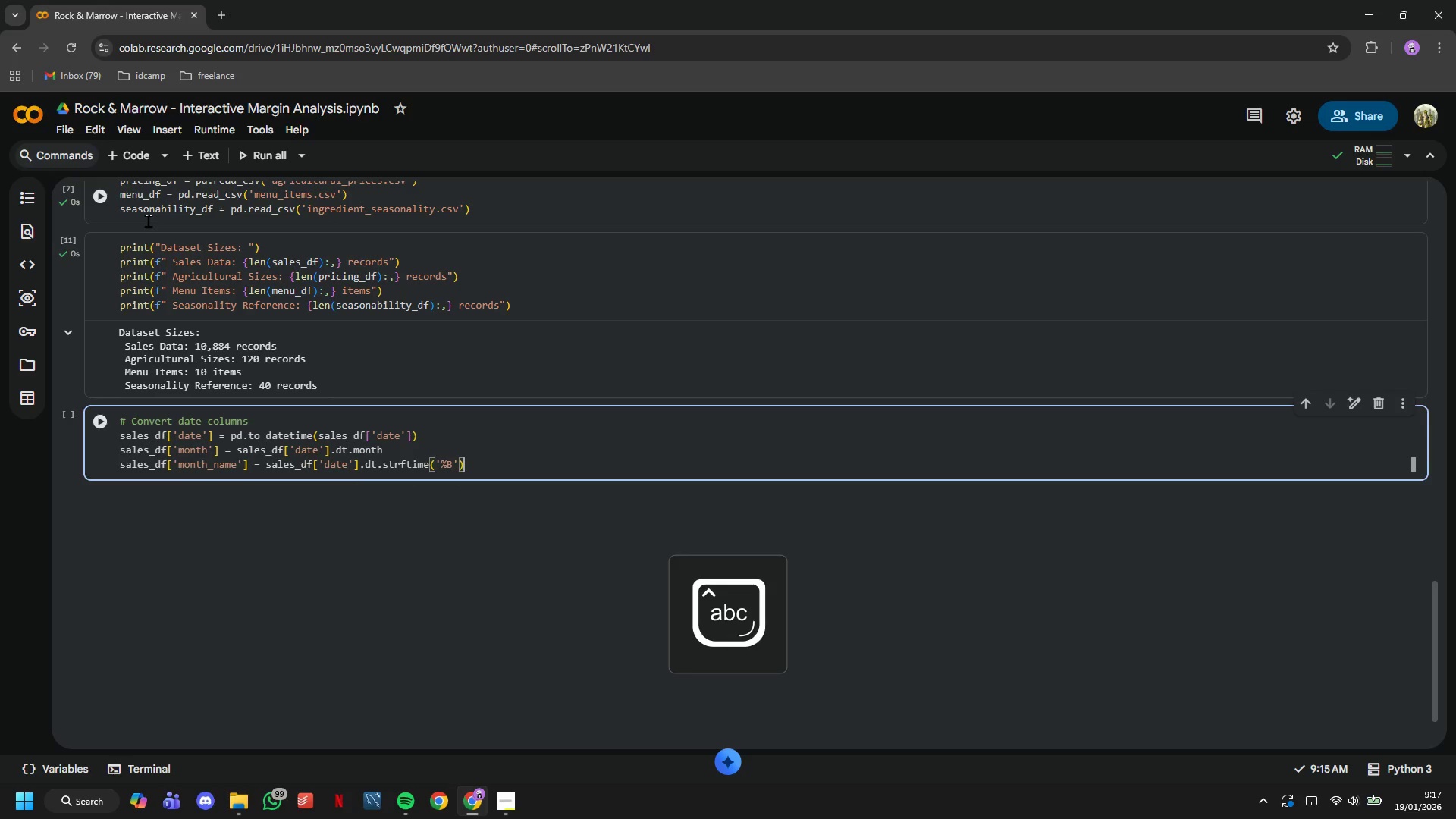 
key(ArrowRight)
 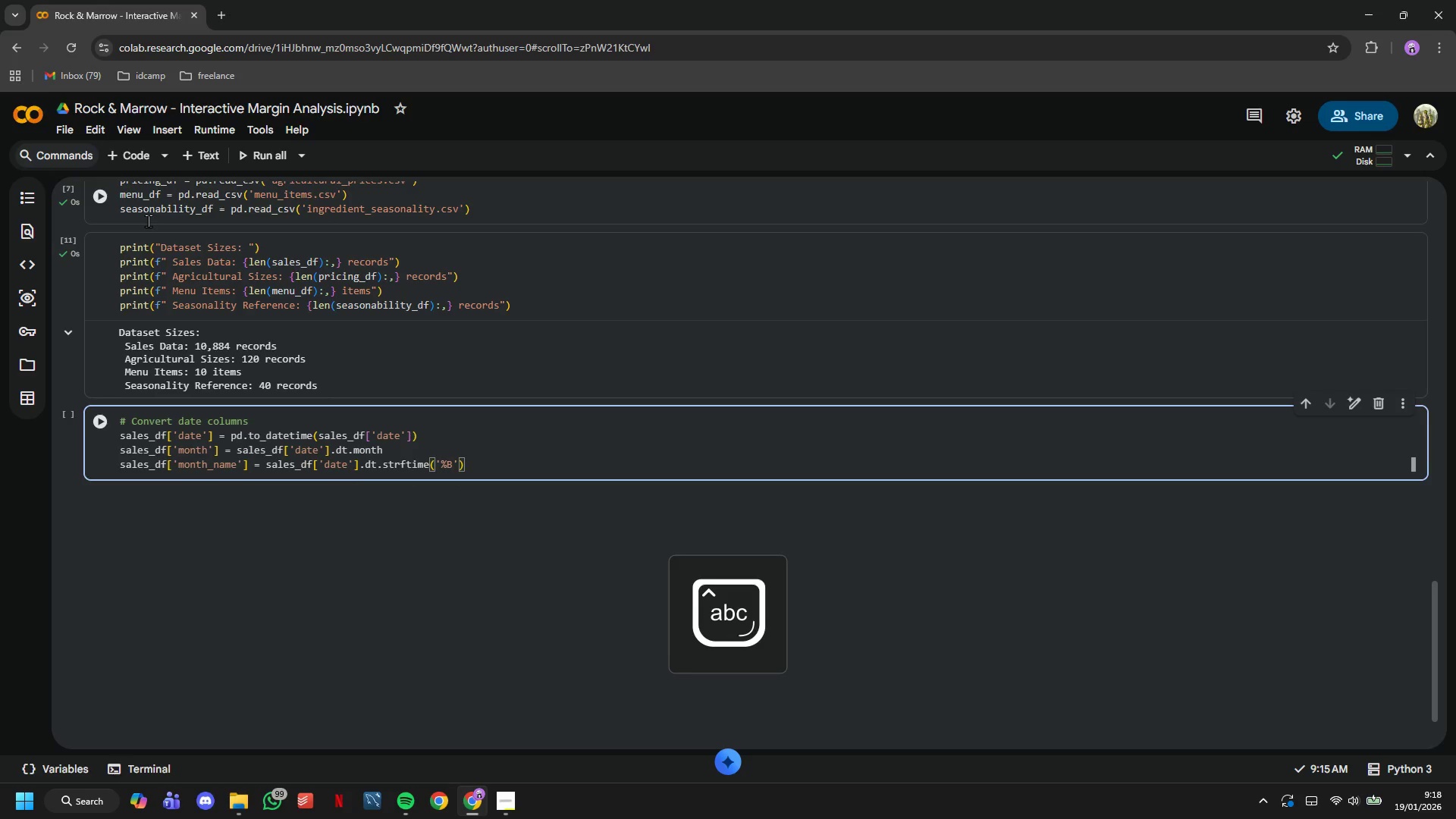 
key(Enter)
 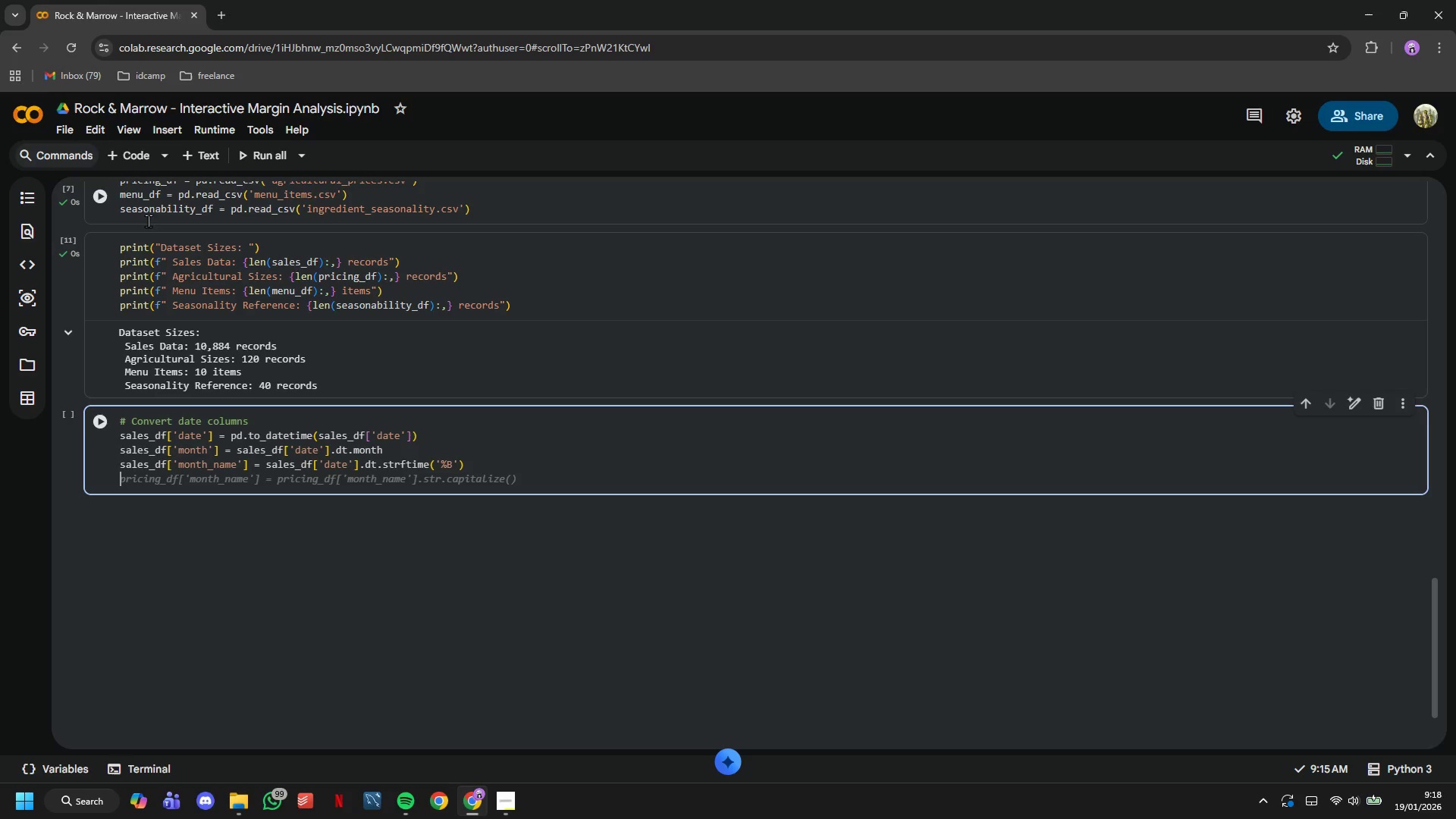 
key(Backspace)
 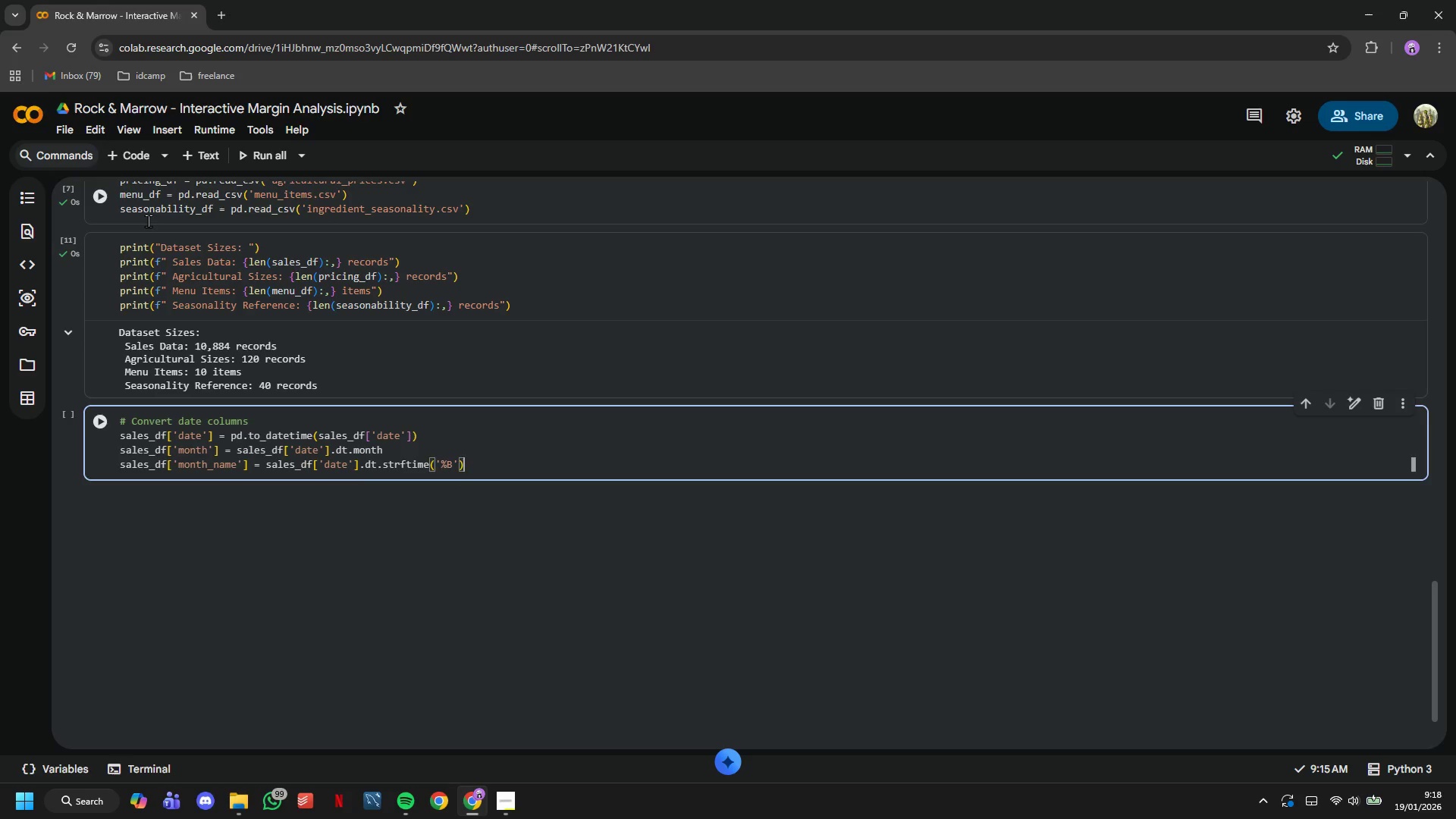 
key(Backspace)
 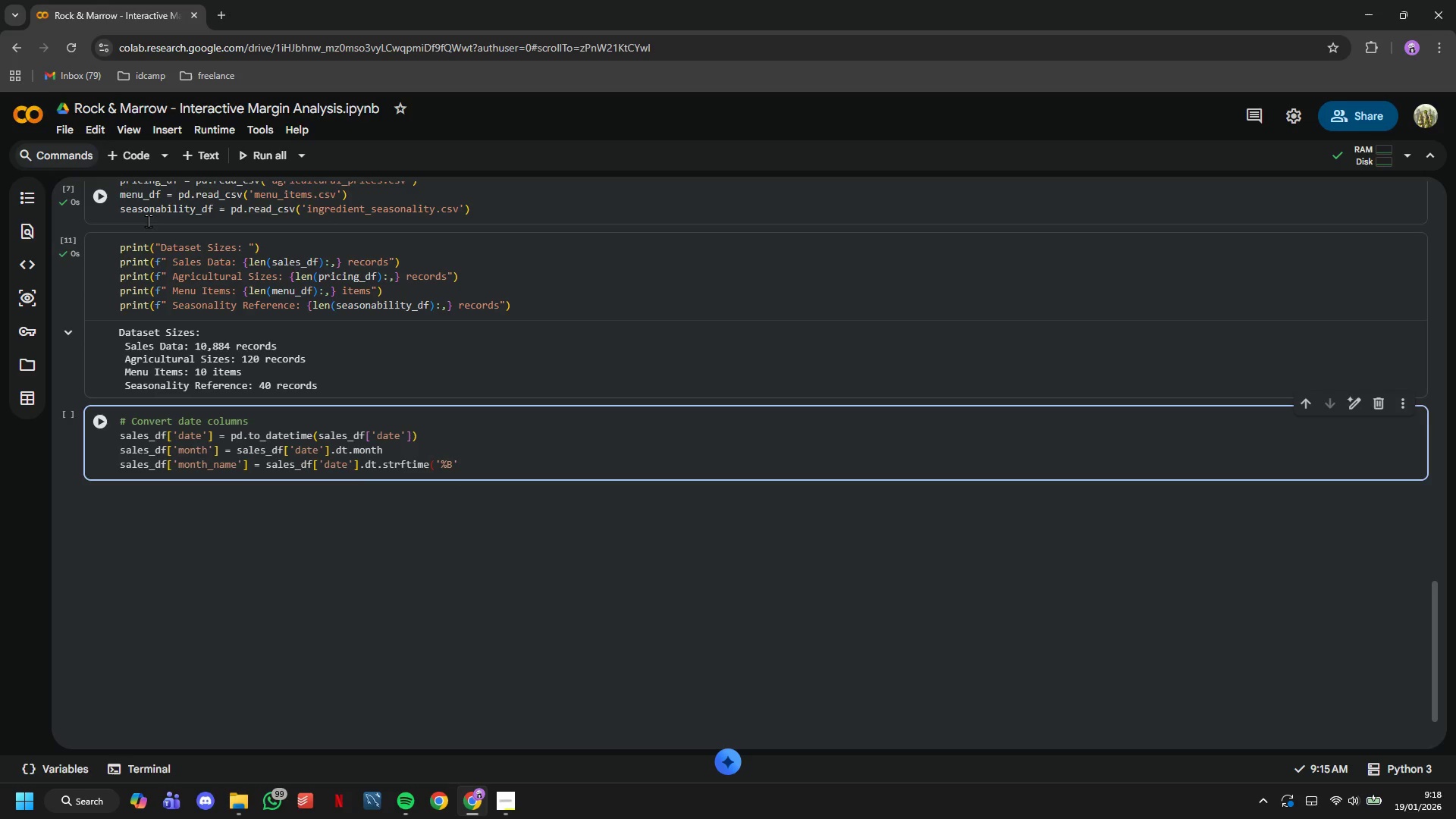 
key(Shift+0)
 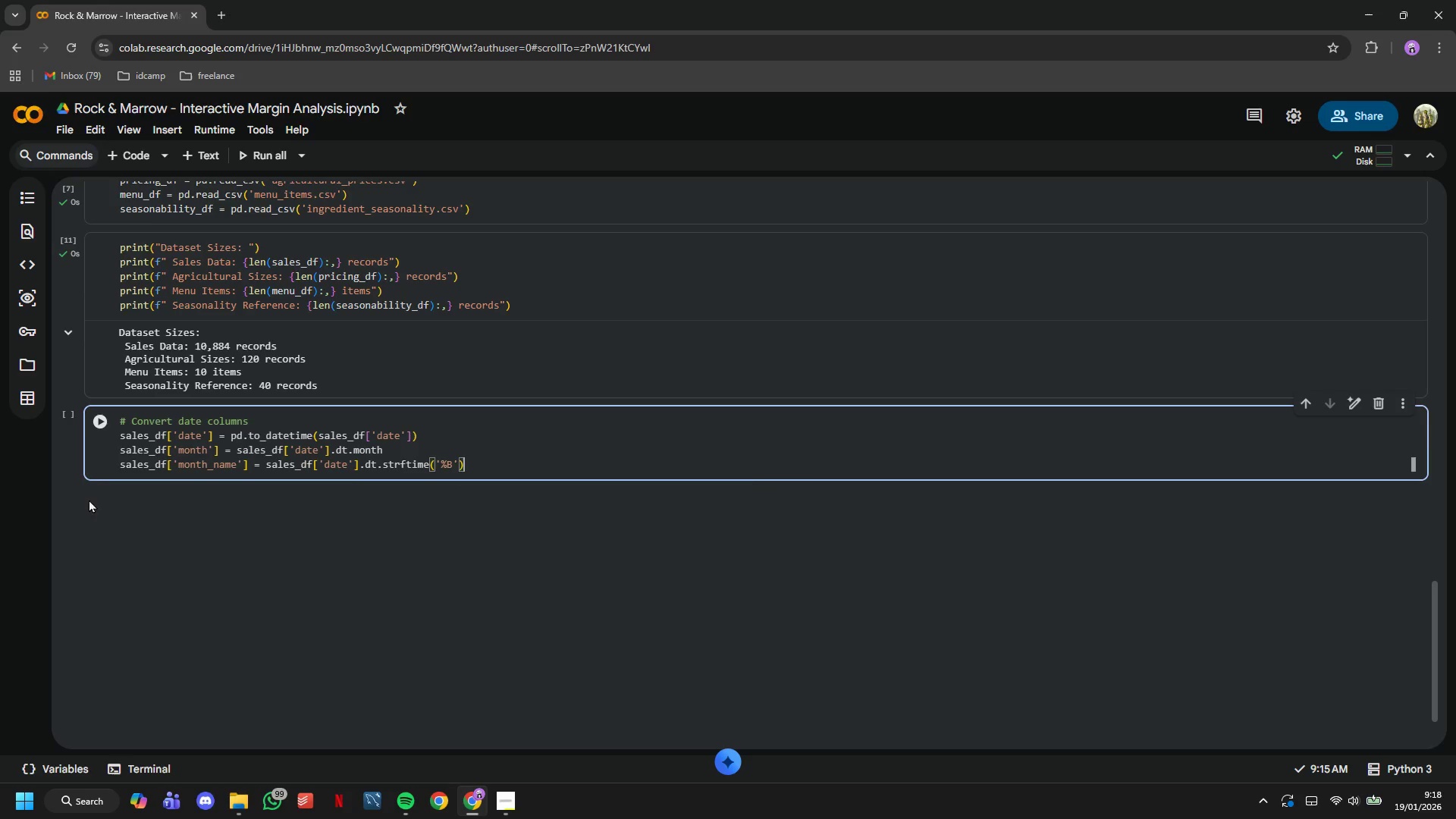 
left_click([89, 432])
 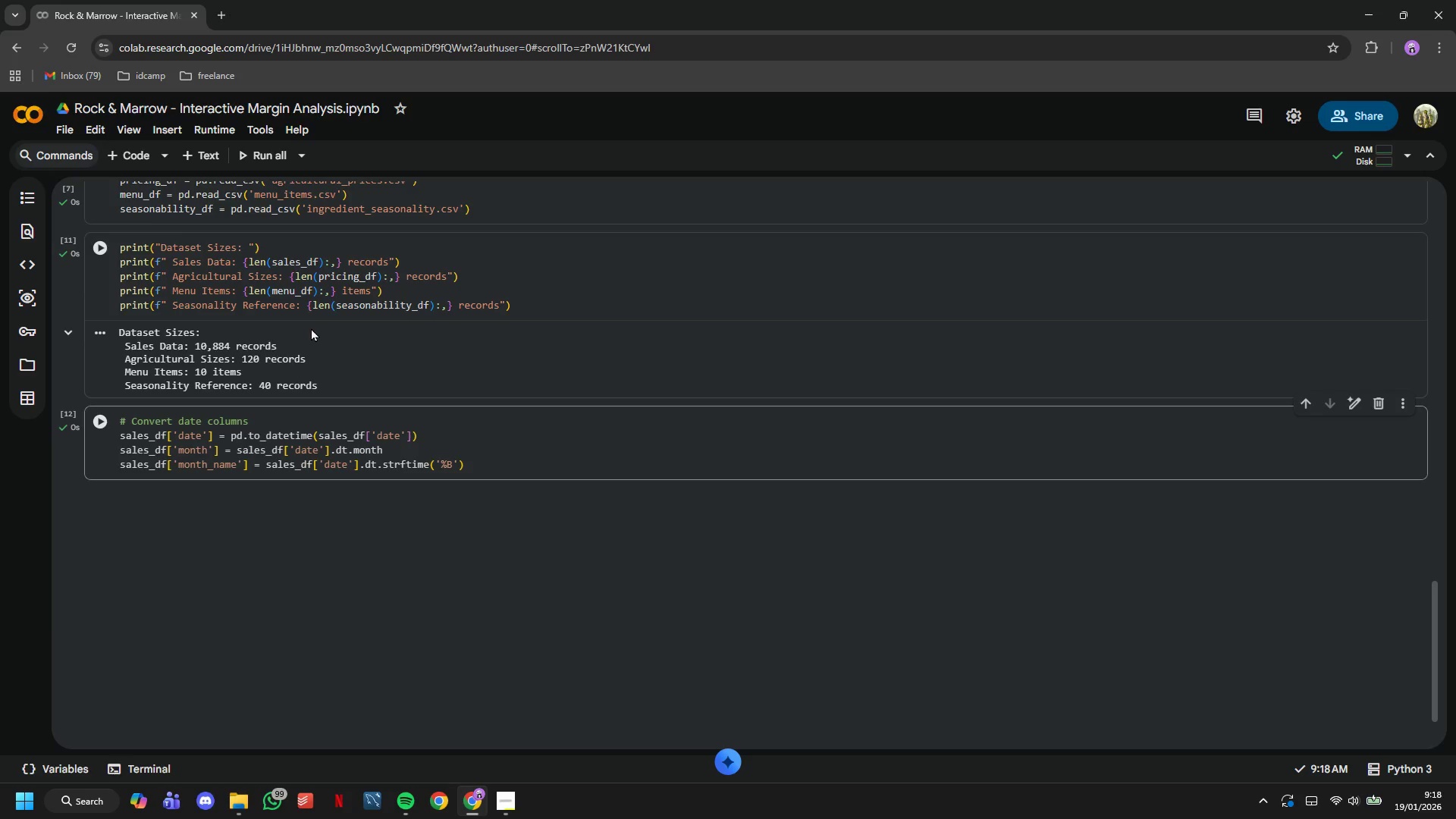 
scroll: coordinate [315, 320], scroll_direction: down, amount: 2.0
 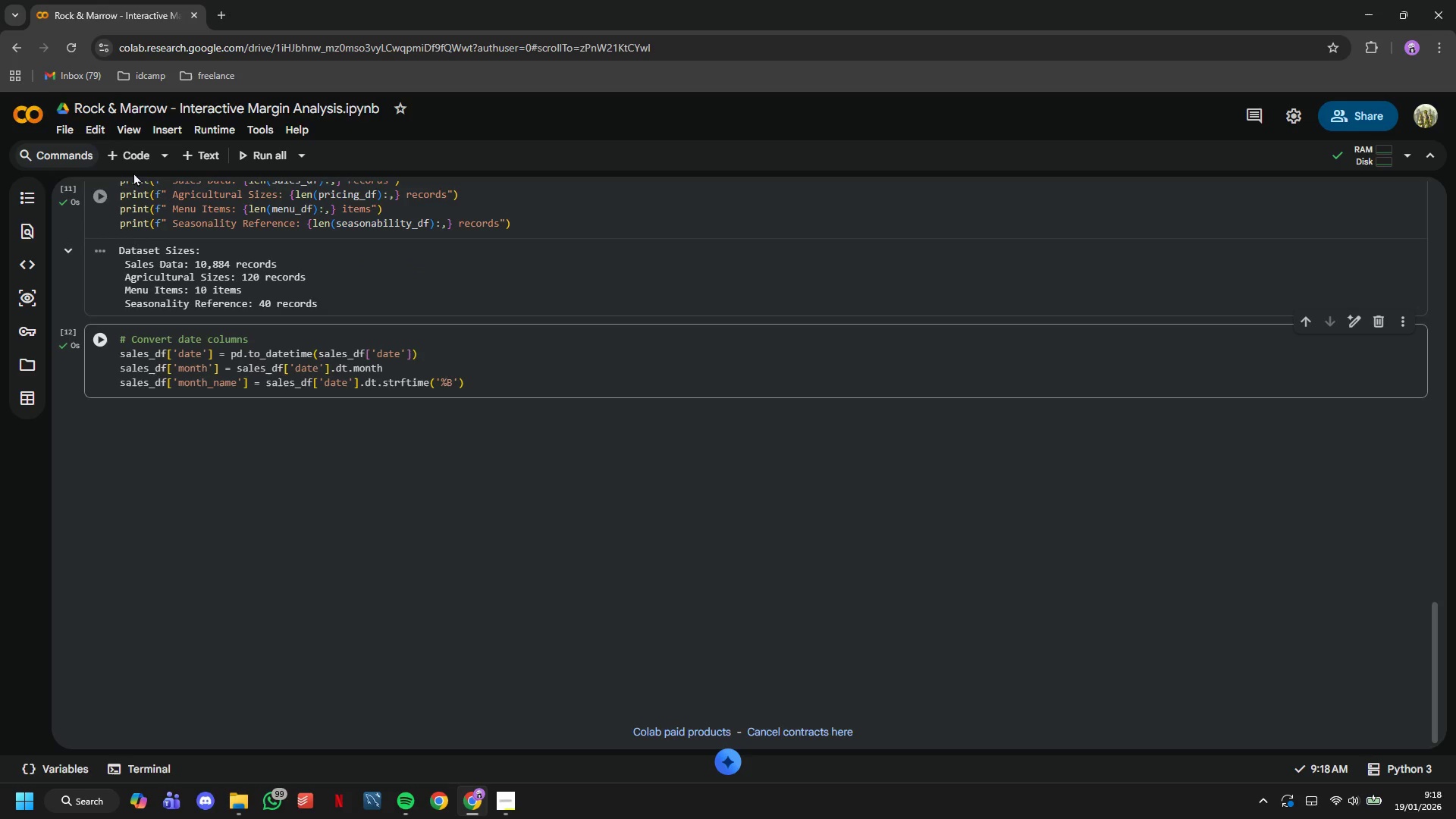 
left_click([133, 171])
 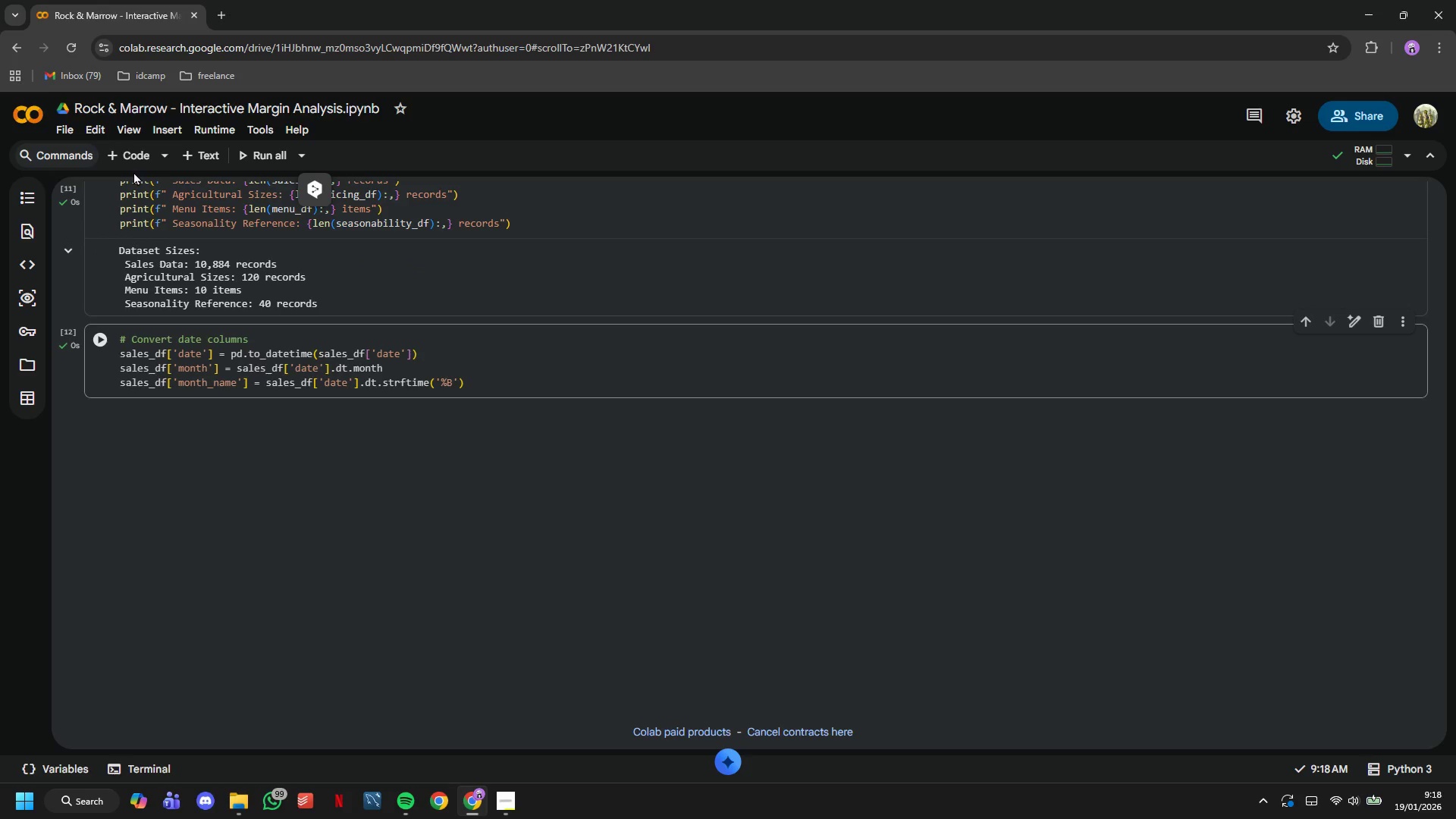 
left_click([132, 166])
 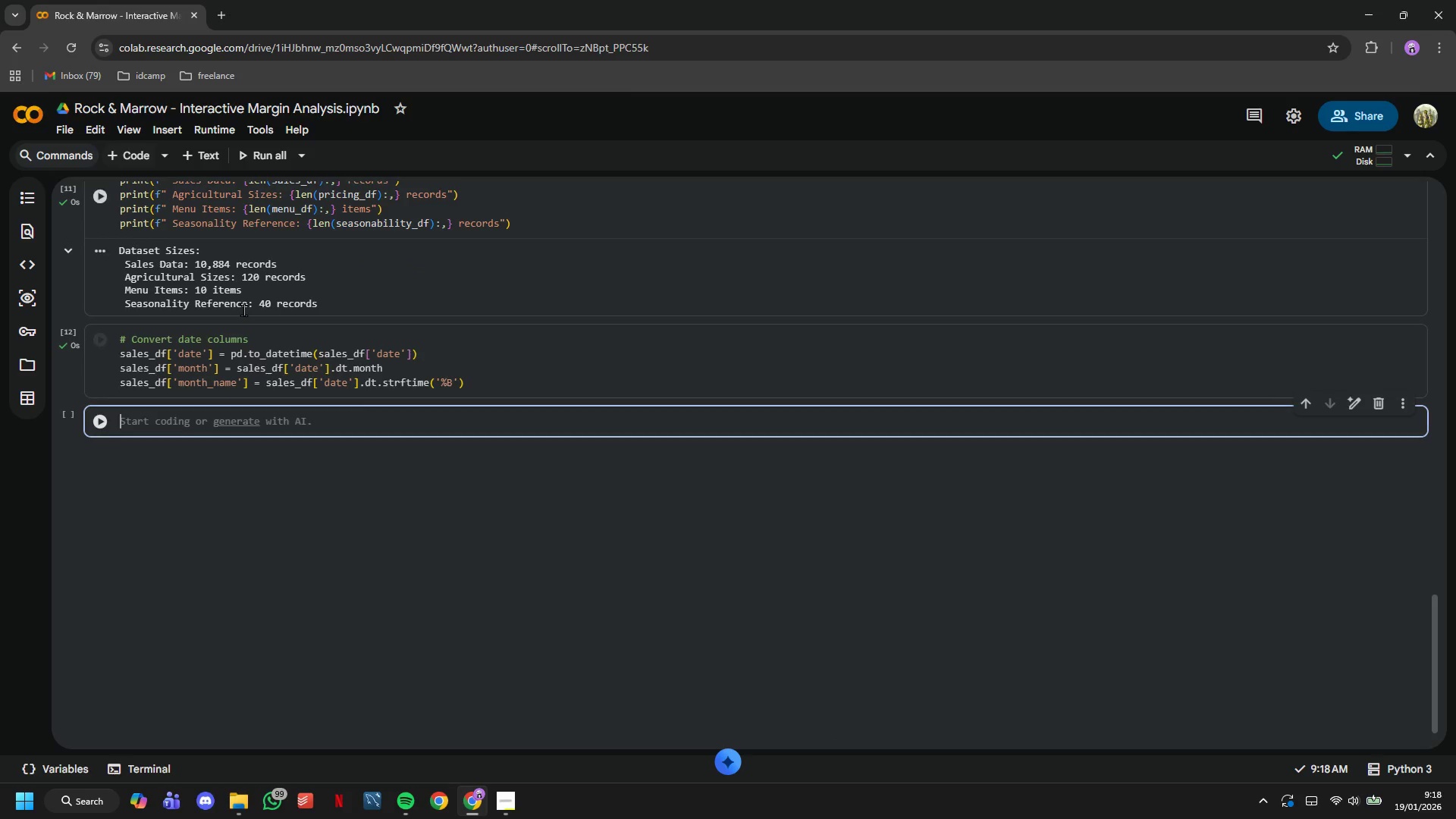 
type(sales_df.head()
 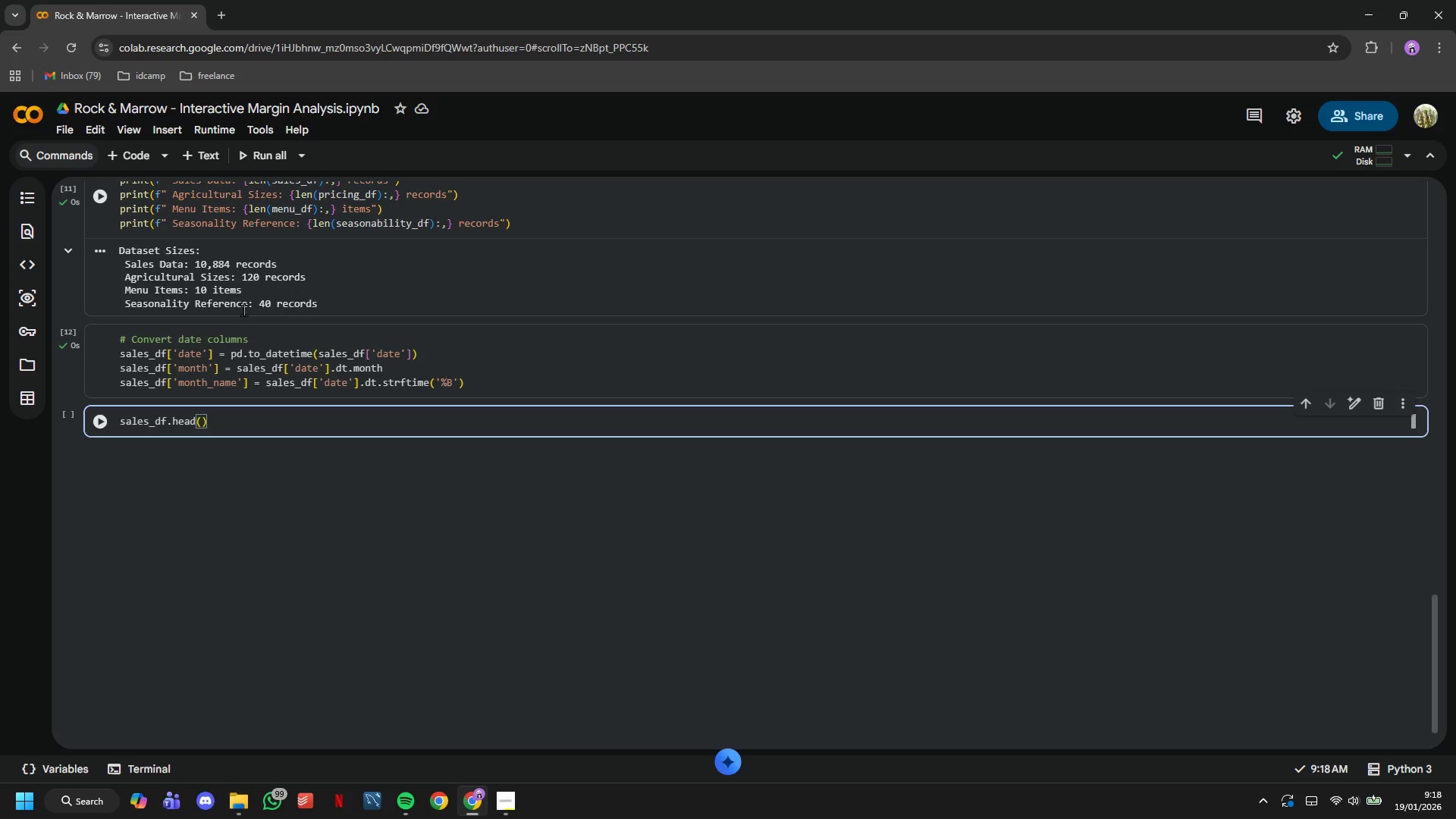 
left_click([111, 410])
 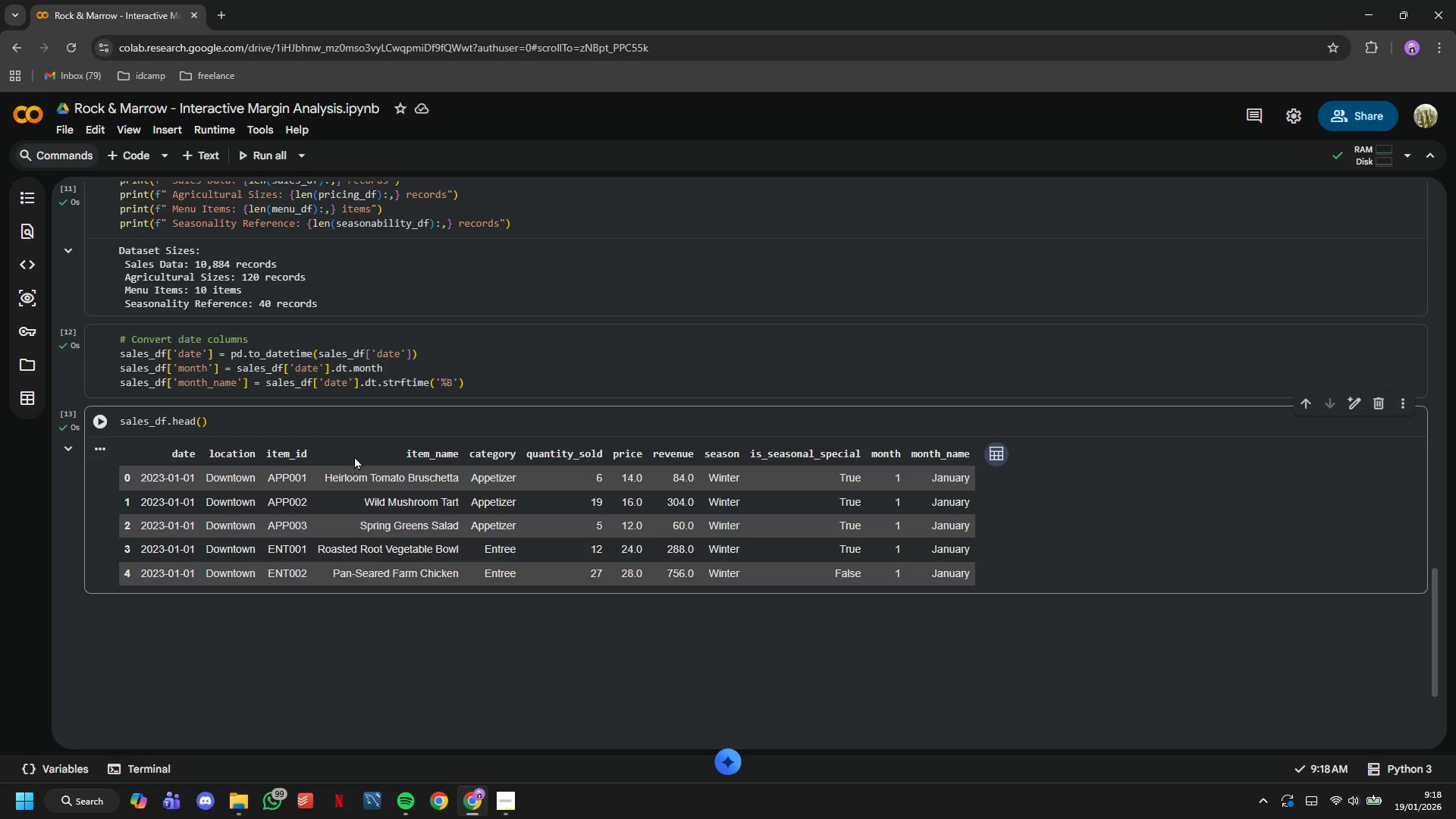 
scroll: coordinate [355, 453], scroll_direction: down, amount: 1.0
 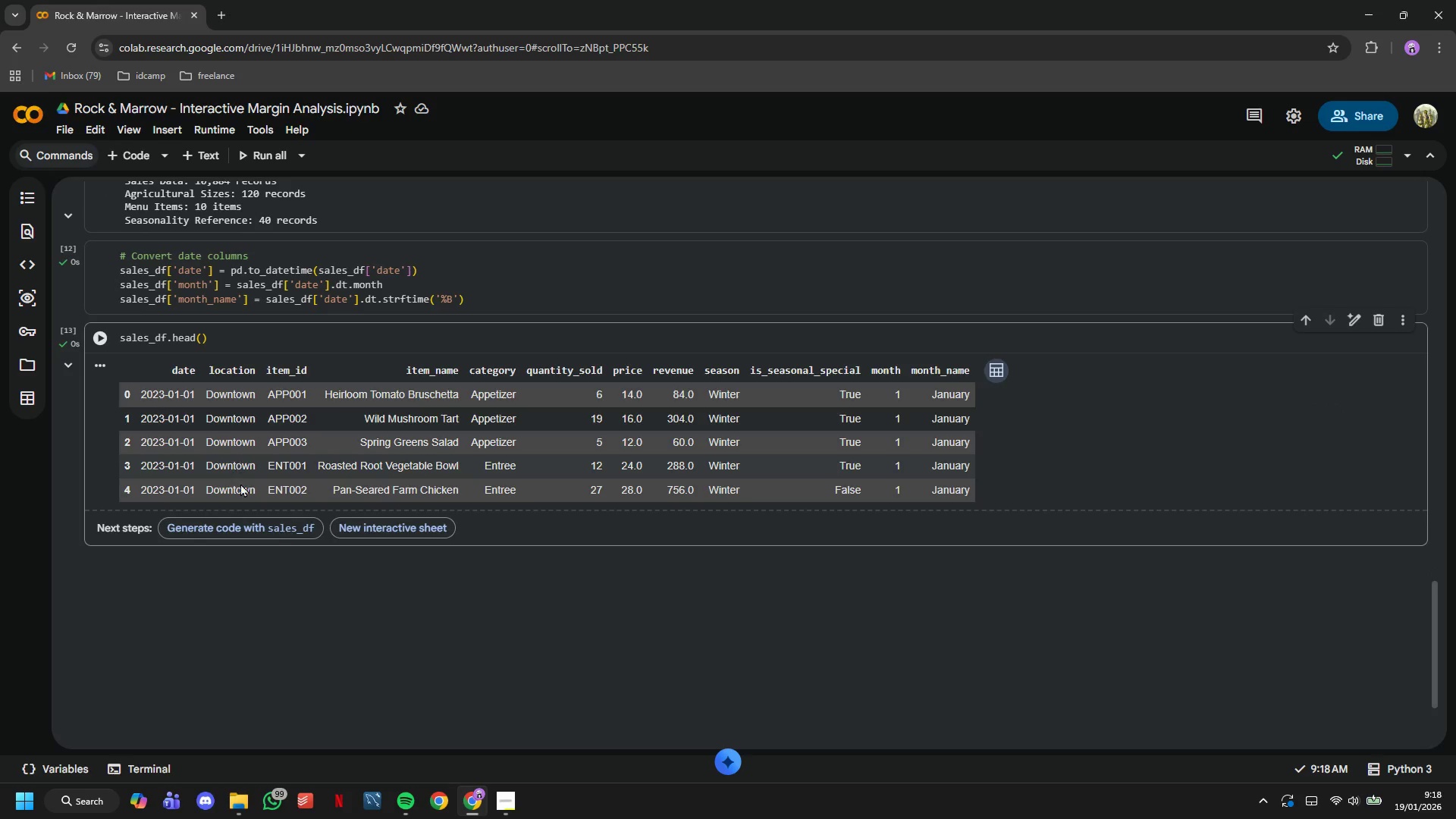 
left_click([194, 162])
 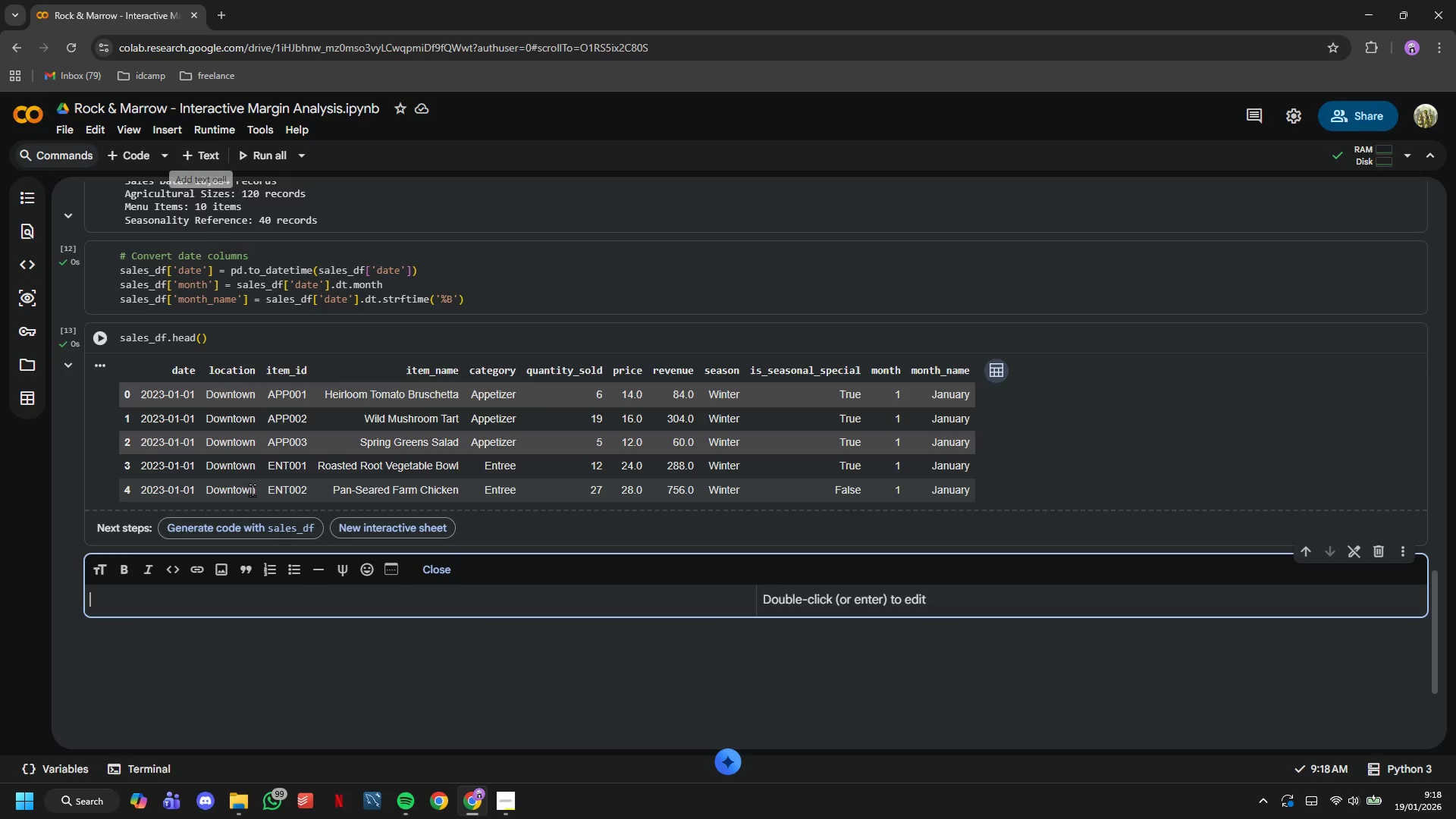 
hold_key(key=ShiftLeft, duration=1.52)
 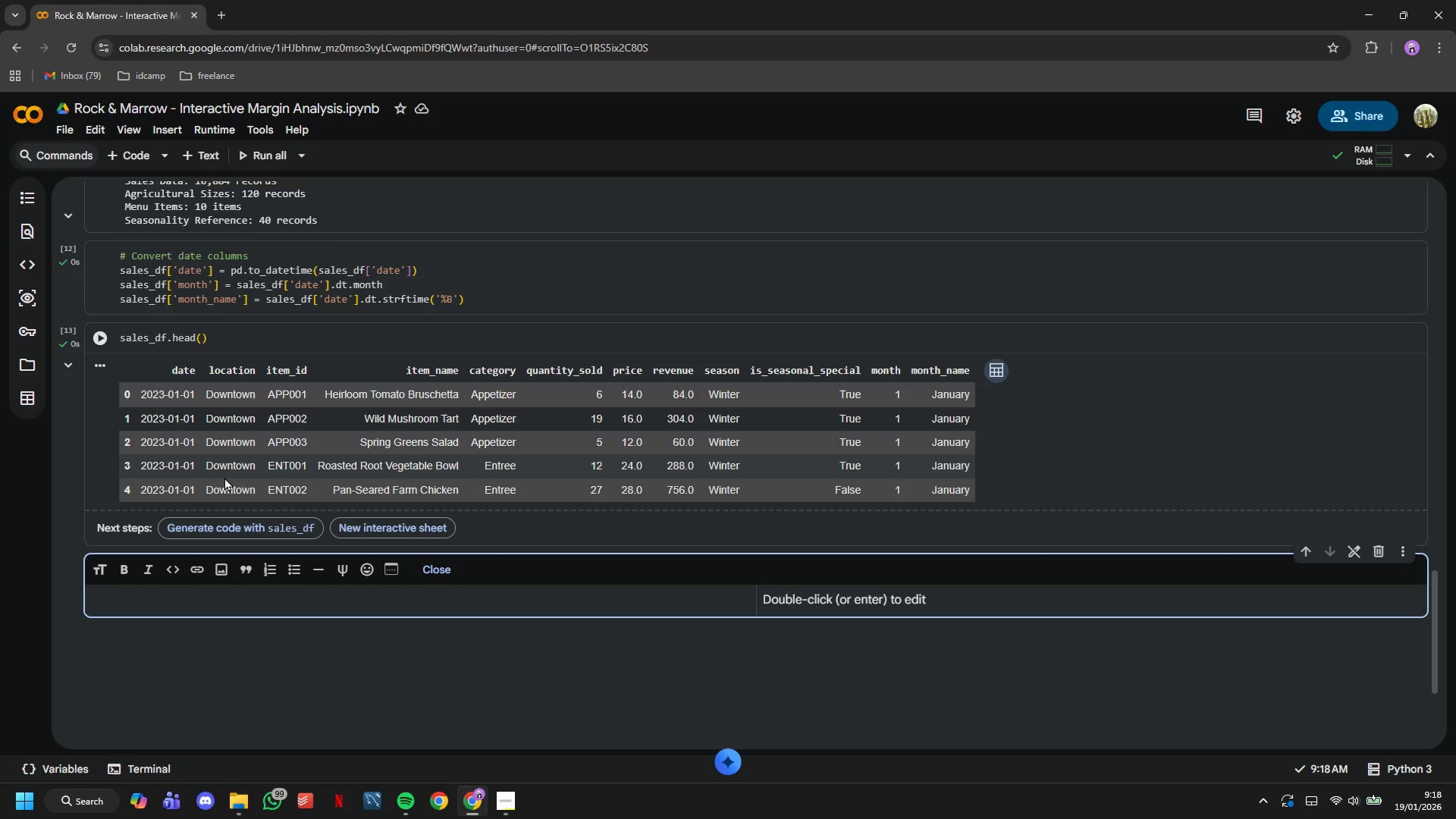 
hold_key(key=ShiftLeft, duration=1.51)
 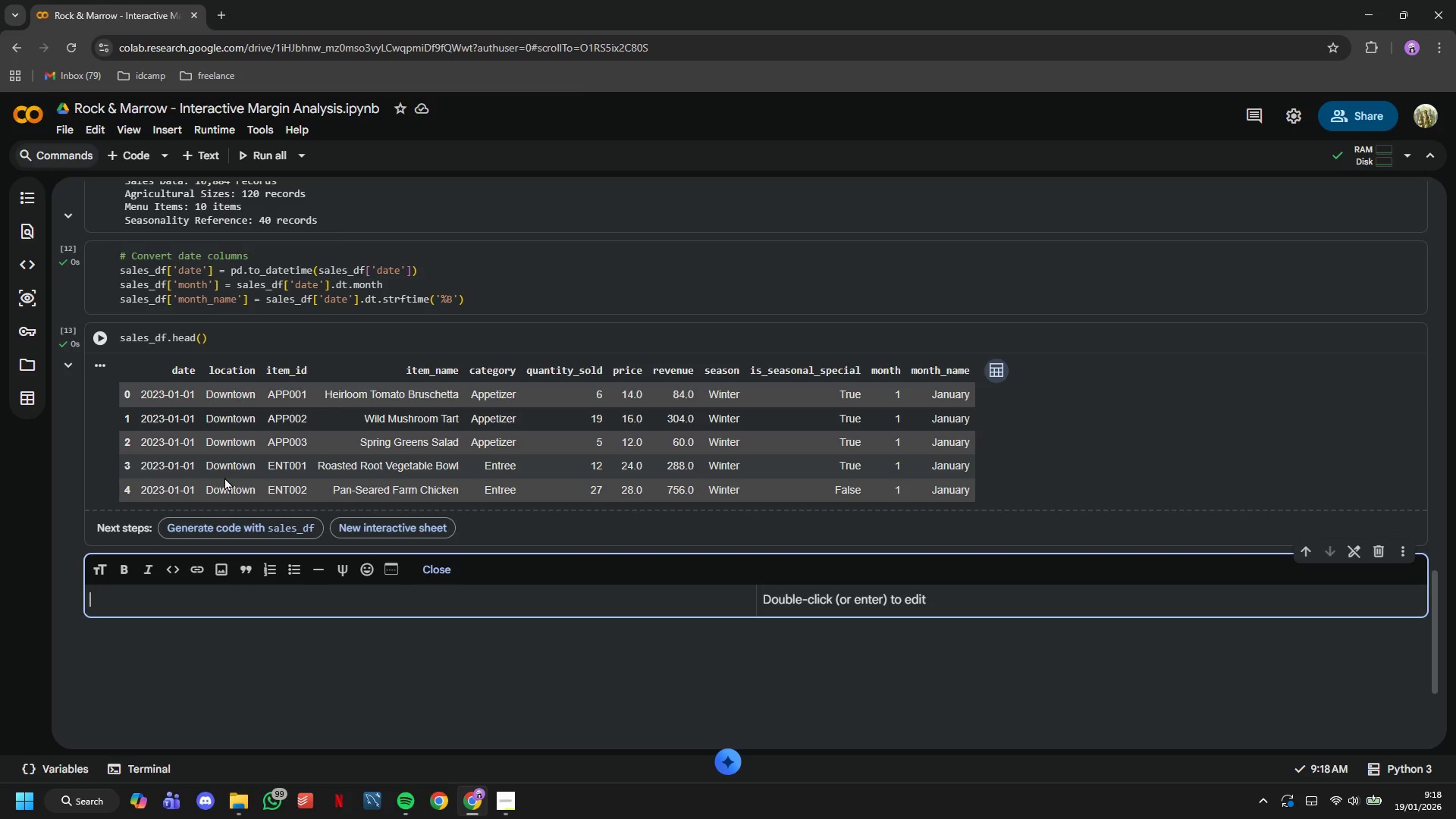 
hold_key(key=ShiftLeft, duration=1.52)
 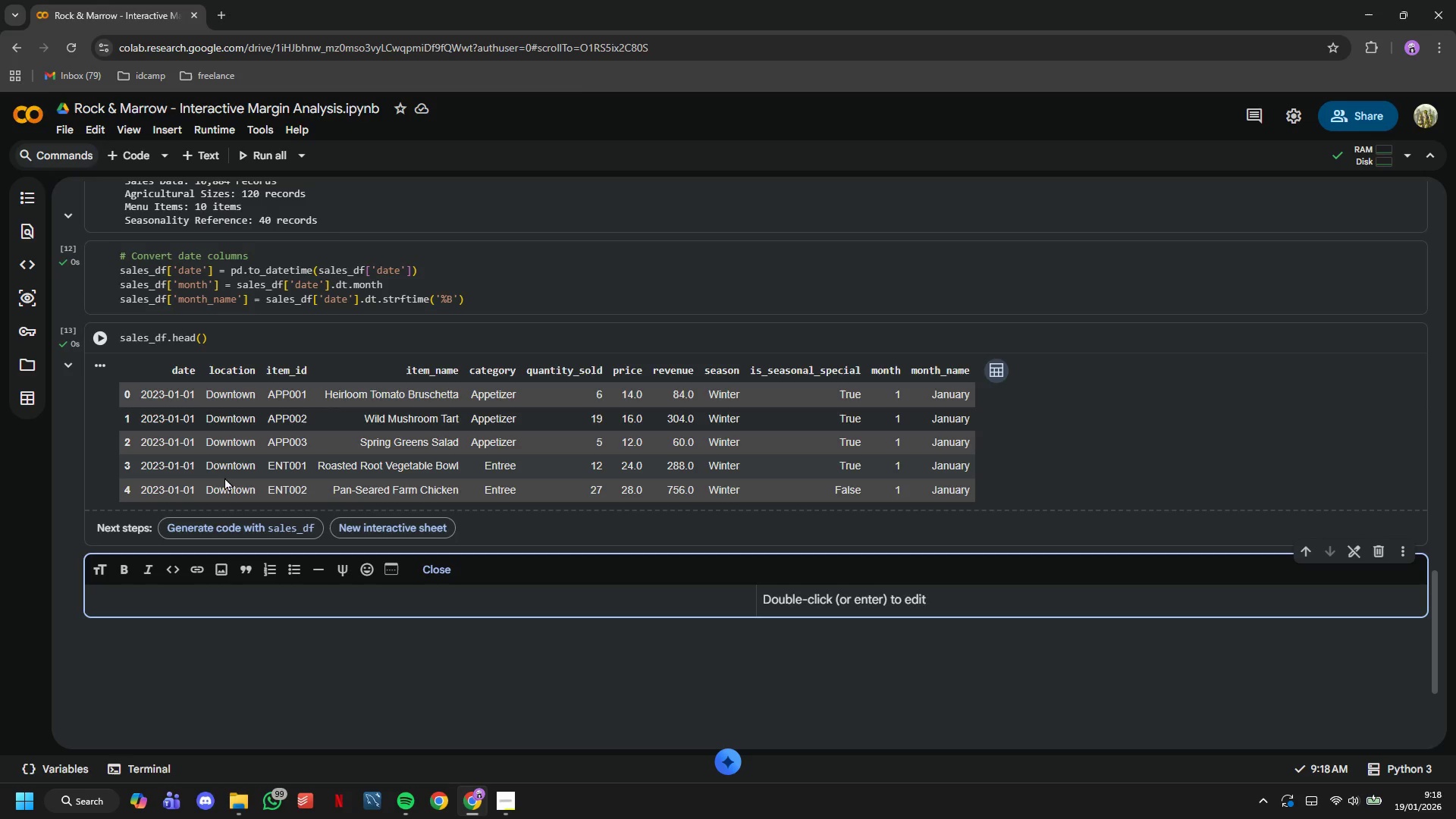 
key(Shift+3)
 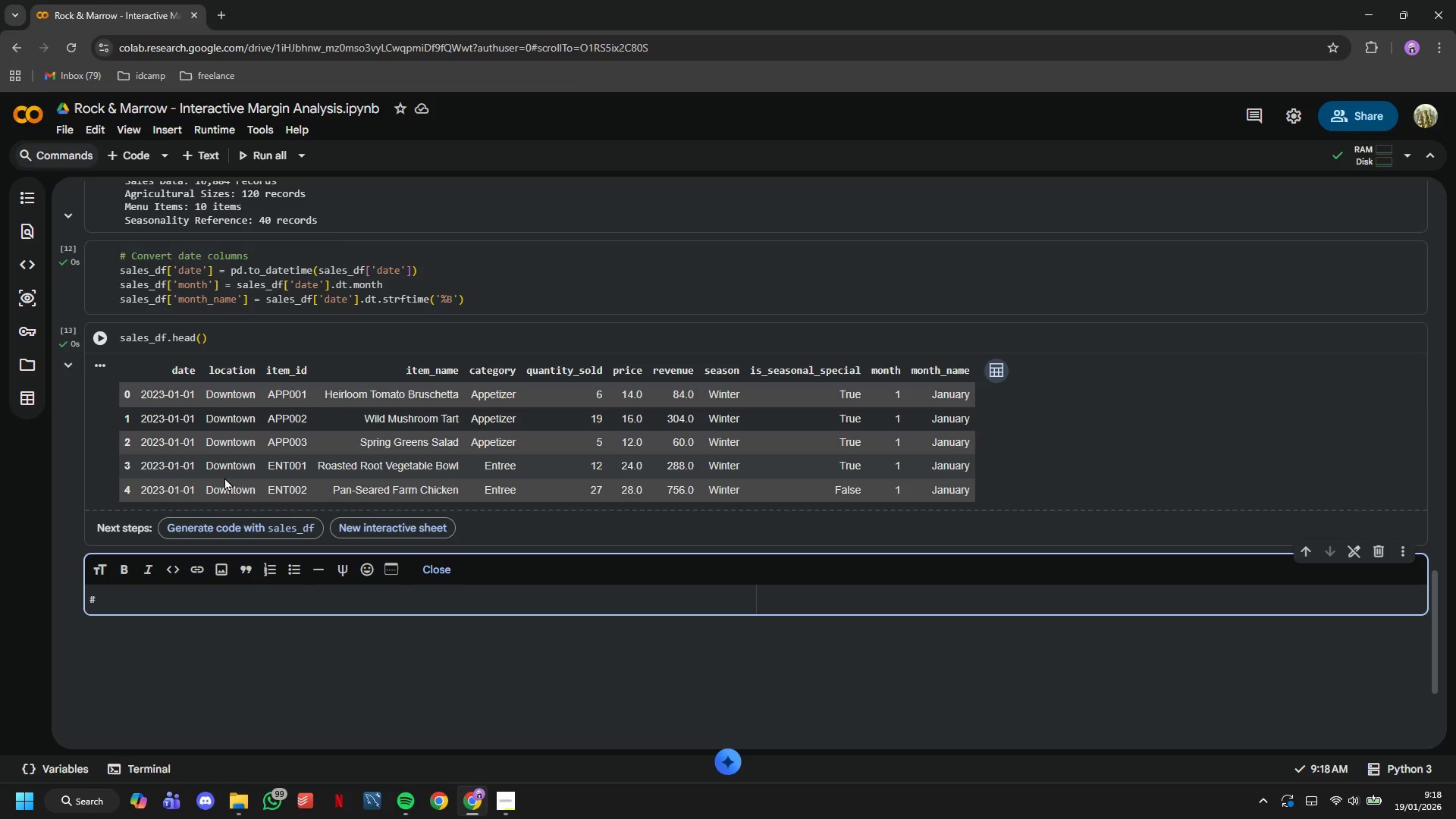 
wait(10.75)
 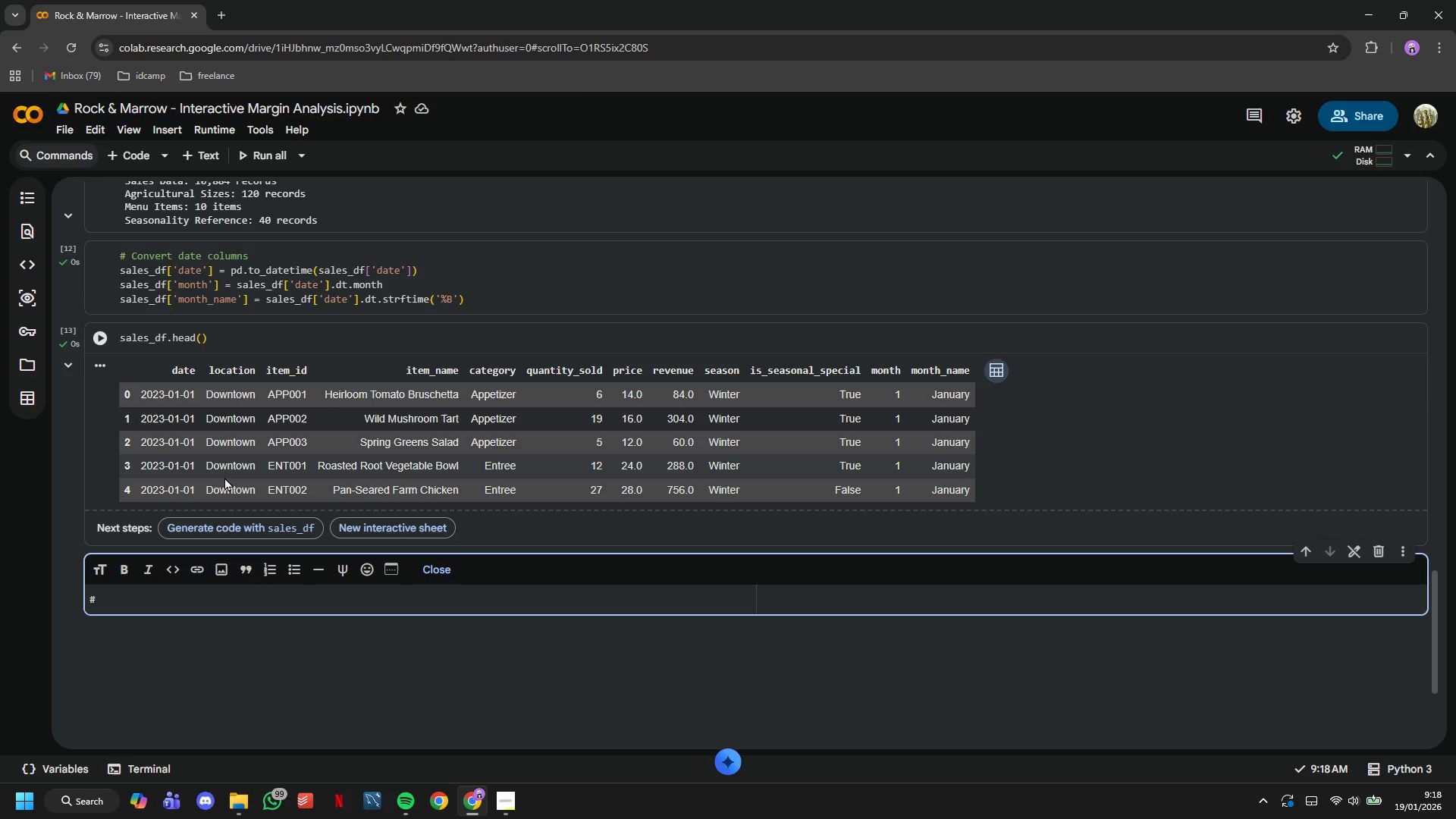 
type(Da)
key(Backspace)
key(Backspace)
type( Data Merging and Pricing Data)
 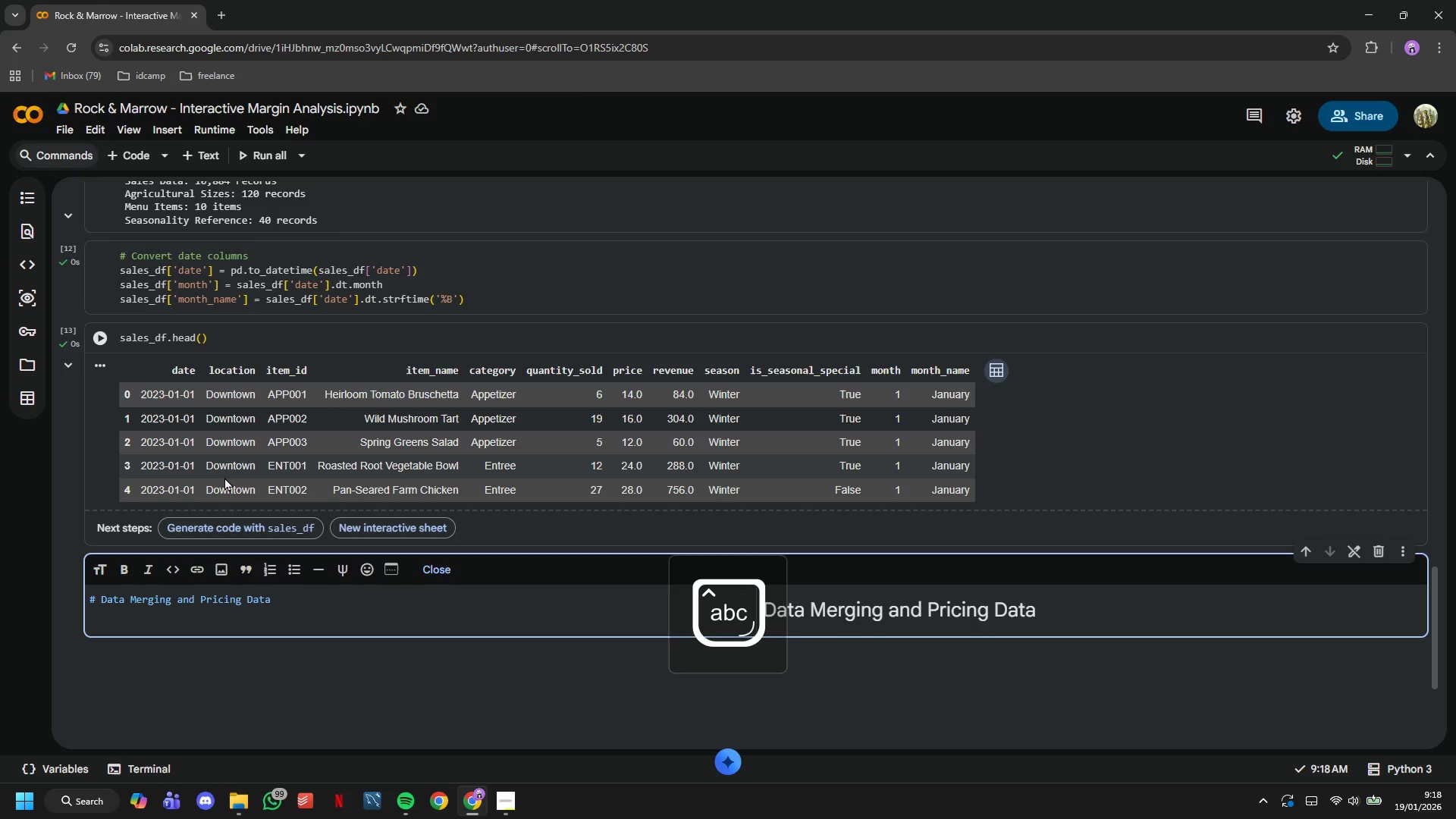 
scroll: coordinate [234, 482], scroll_direction: down, amount: 2.0
 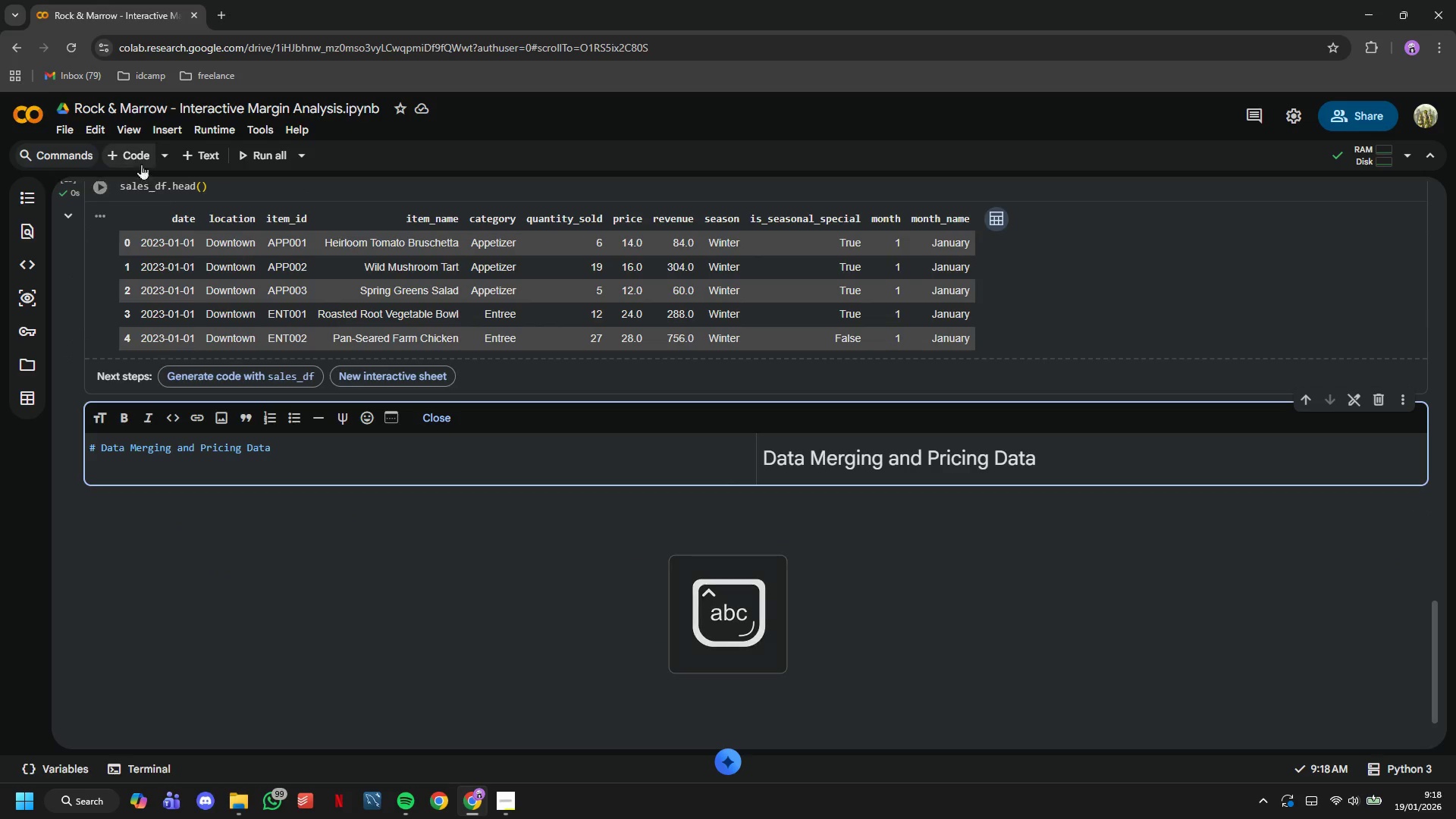 
left_click([138, 155])
 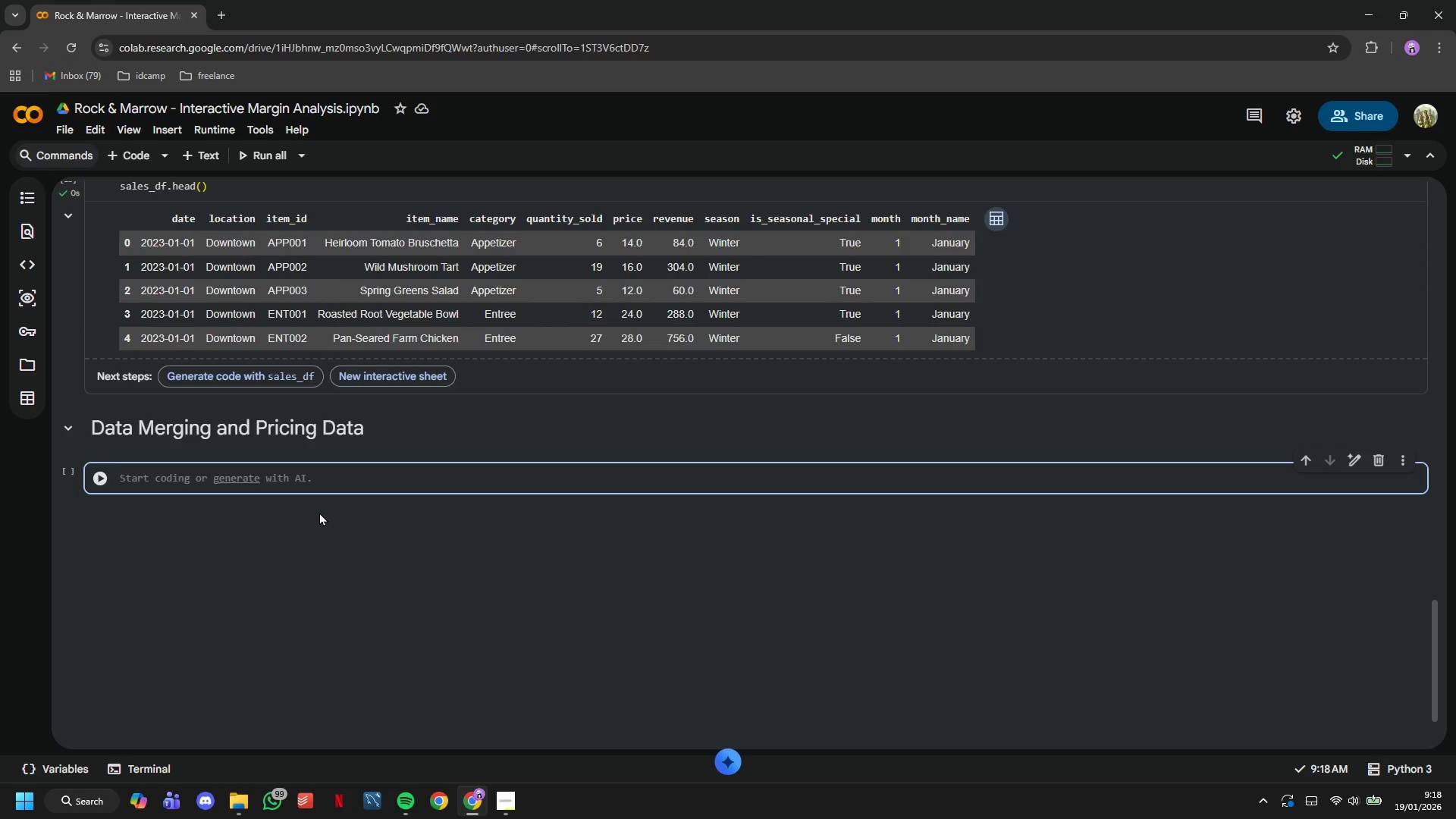 
type(Join )
 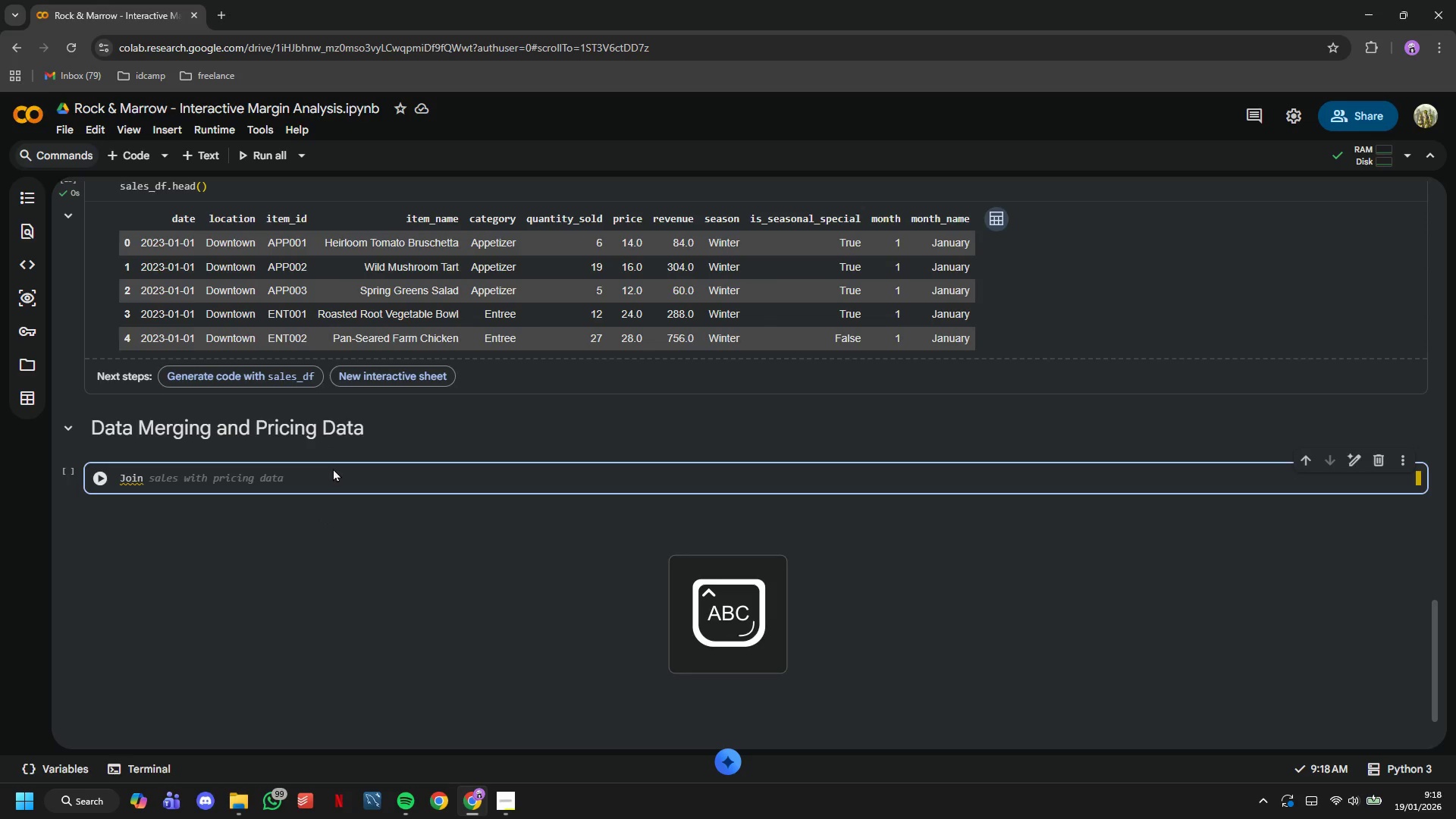 
left_click([325, 435])
 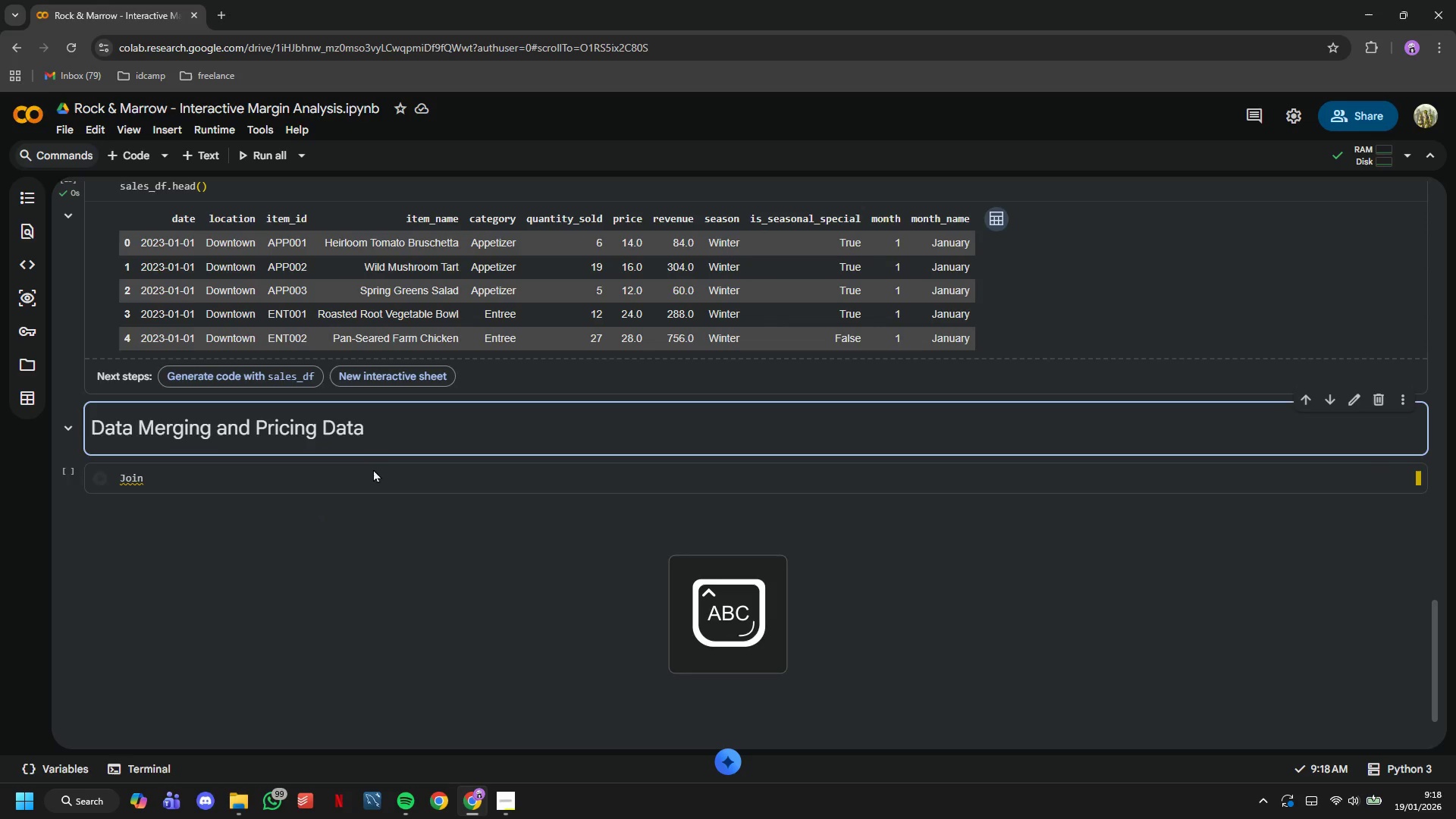 
left_click([377, 472])
 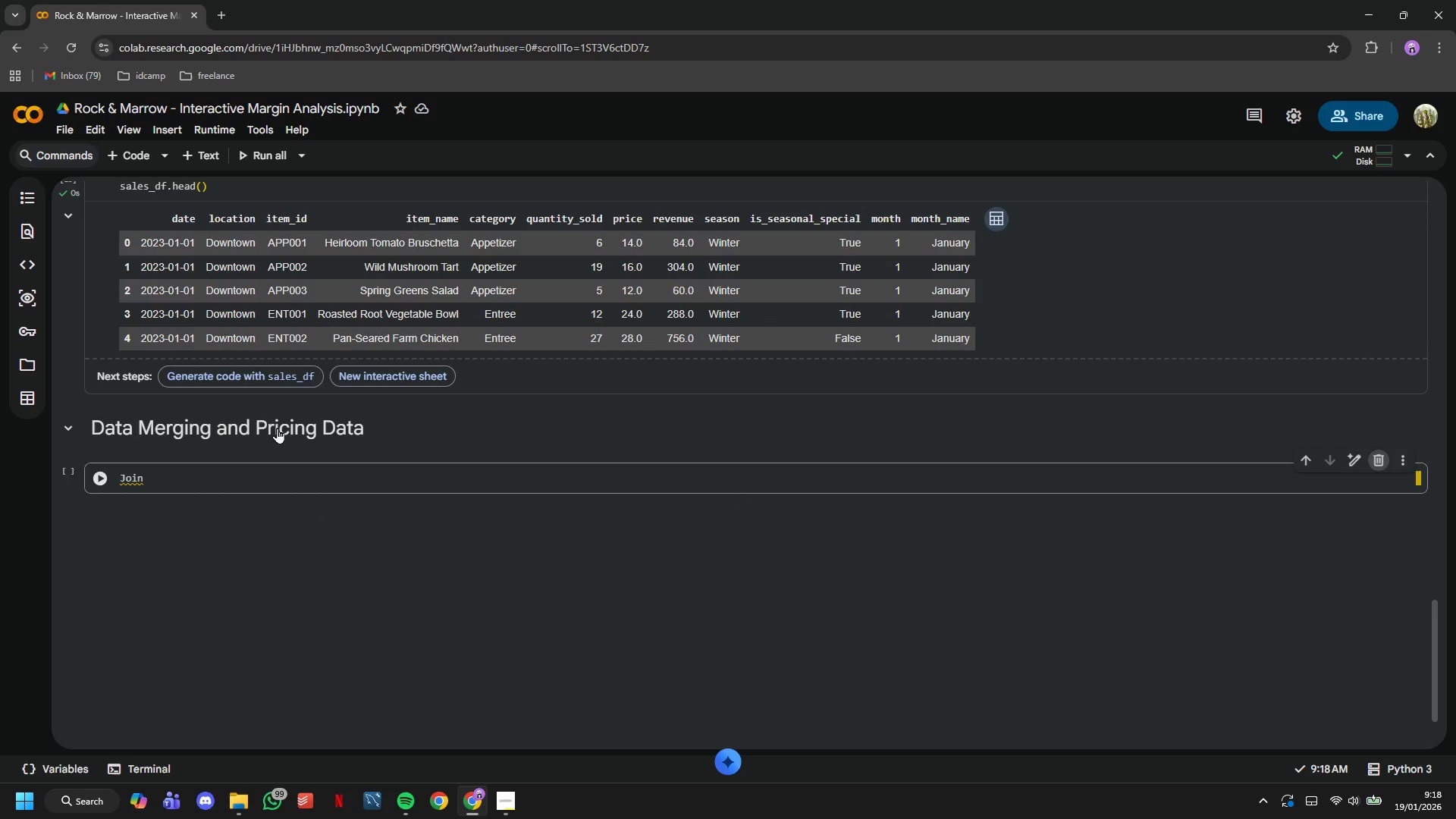 
double_click([320, 425])
 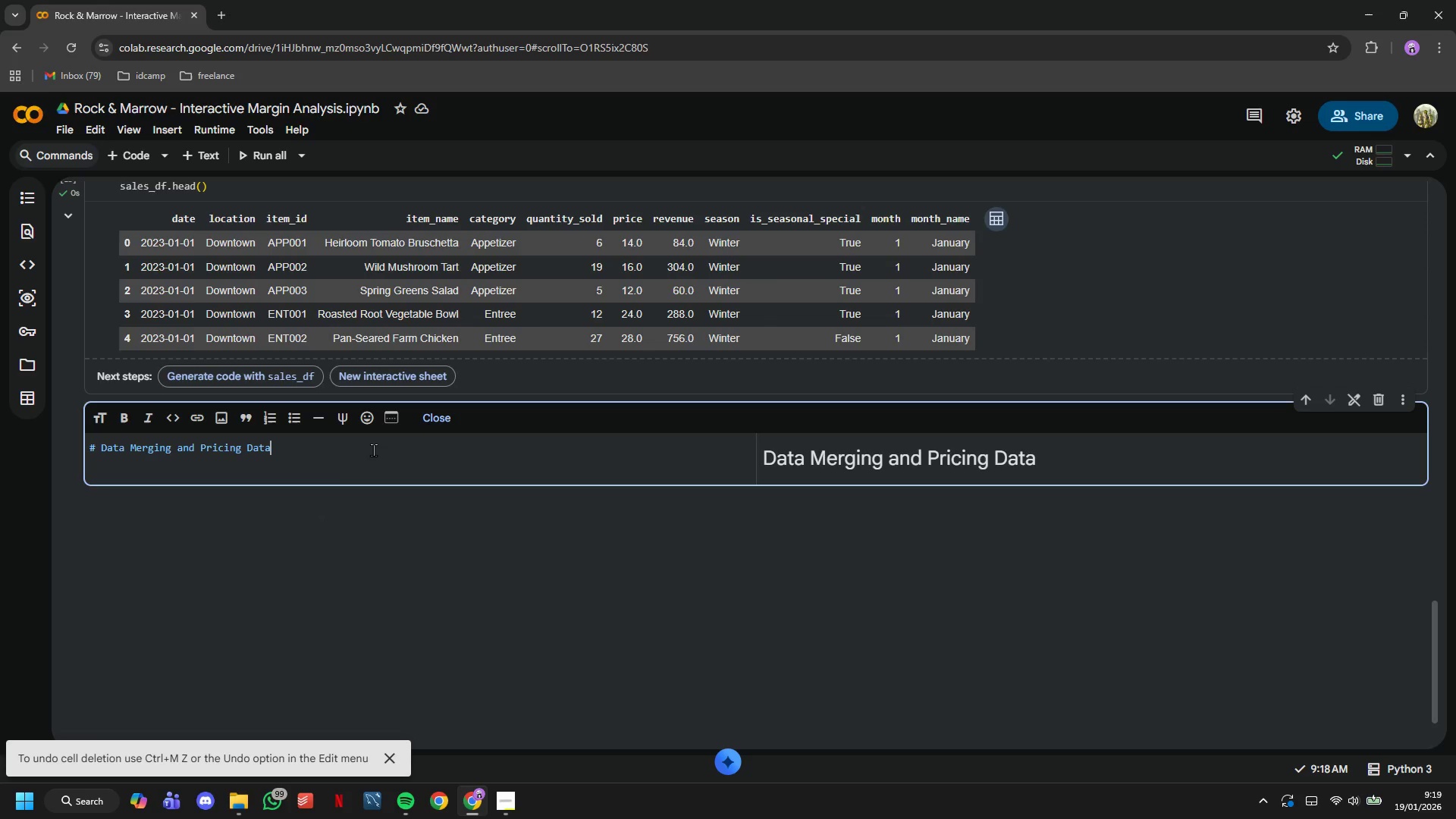 
key(Enter)
 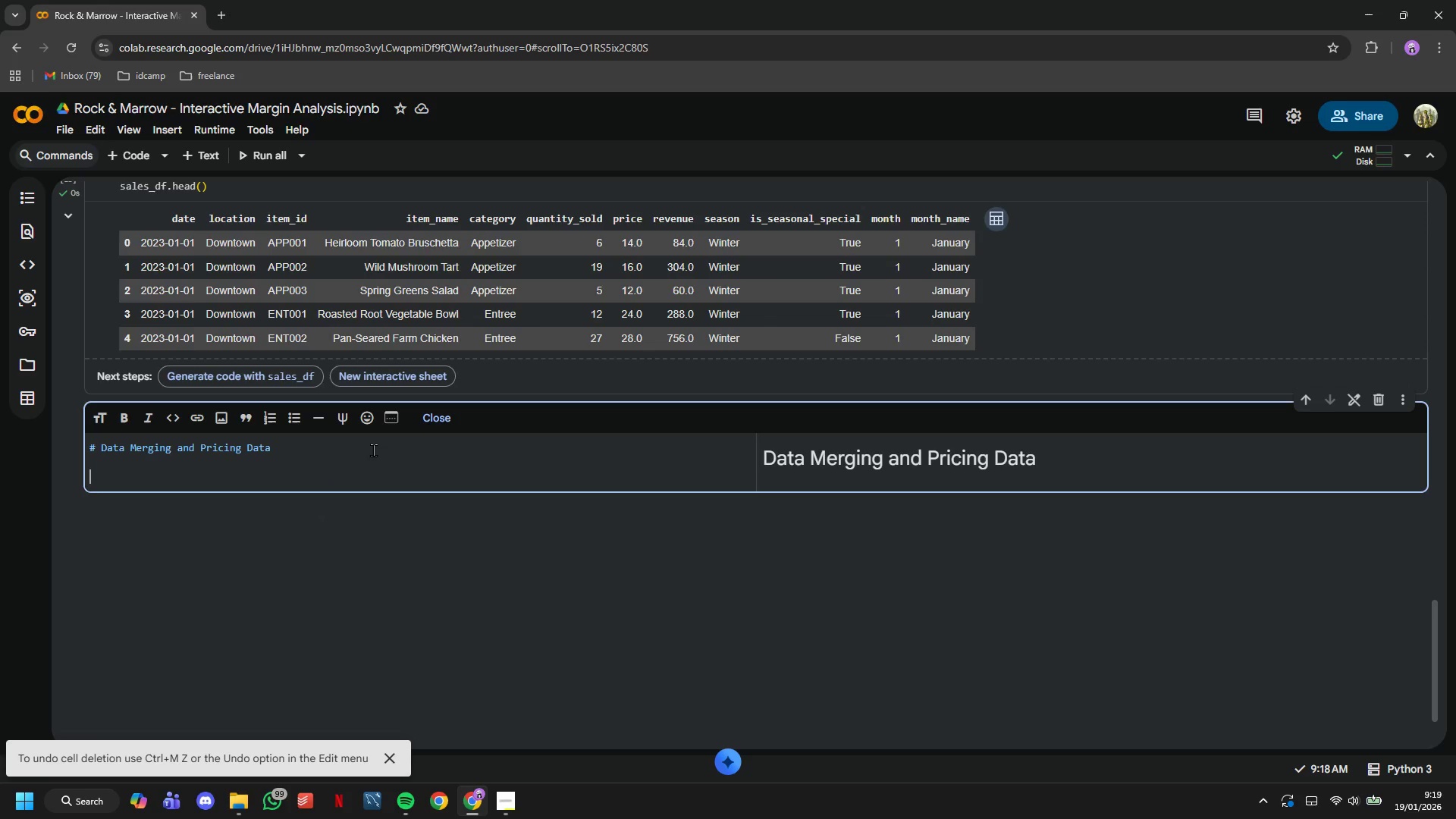 
key(Enter)
 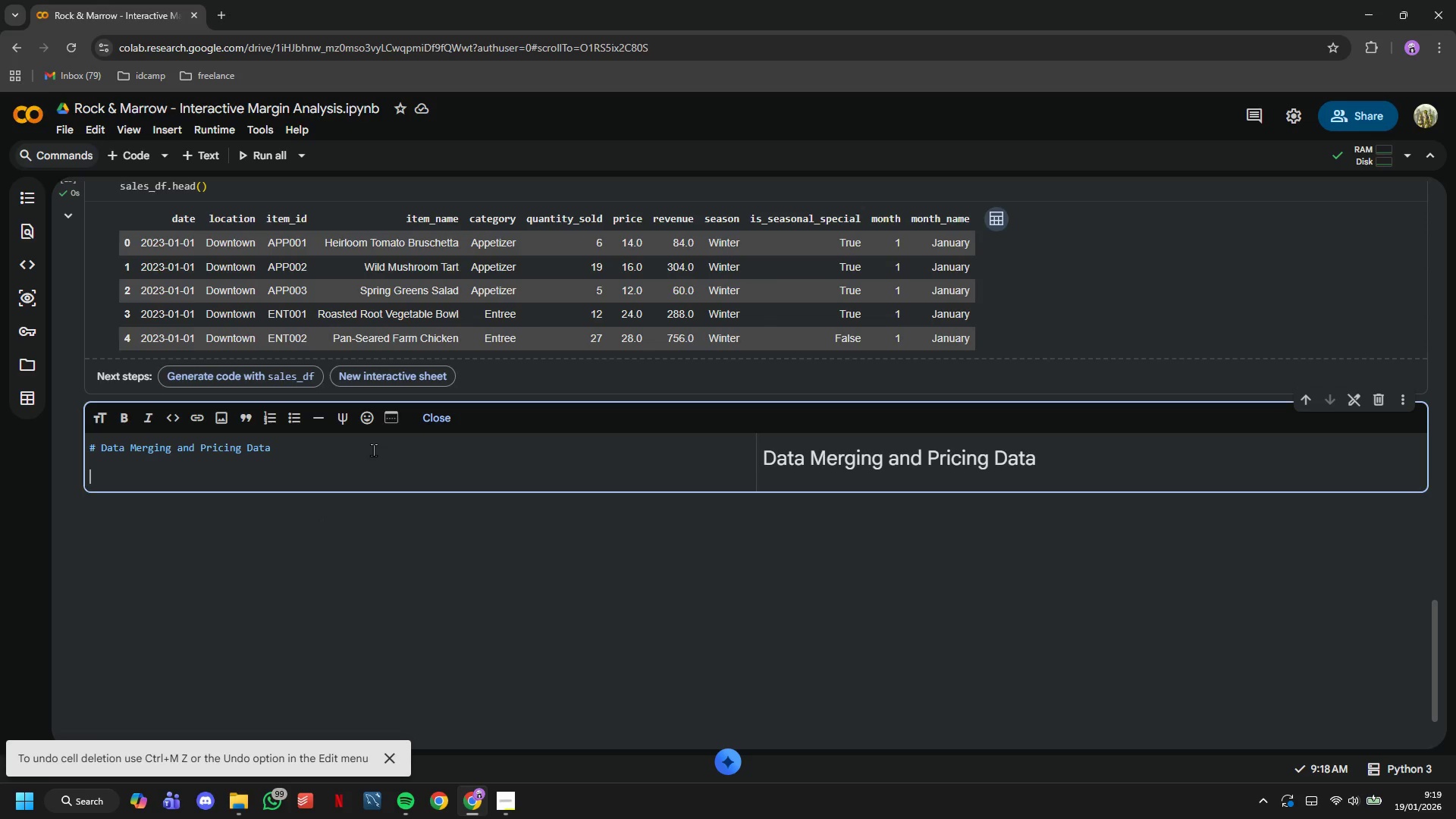 
key(Enter)
 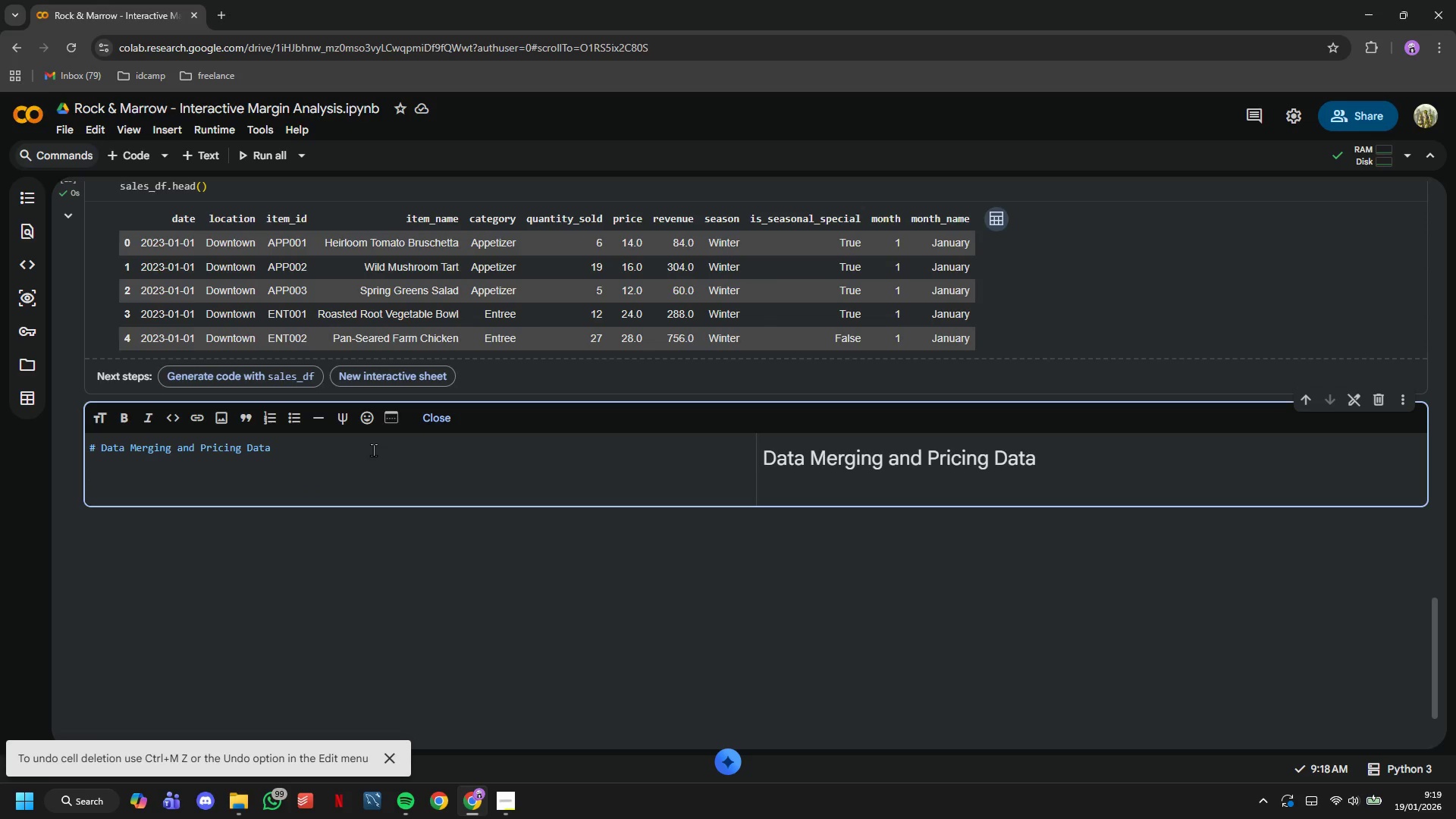 
type(jOIN l)
key(Backspace)
key(Backspace)
key(Backspace)
key(Backspace)
key(Backspace)
key(Backspace)
key(Backspace)
type(jJ)
key(Backspace)
key(Backspace)
type(Join Logic:)
 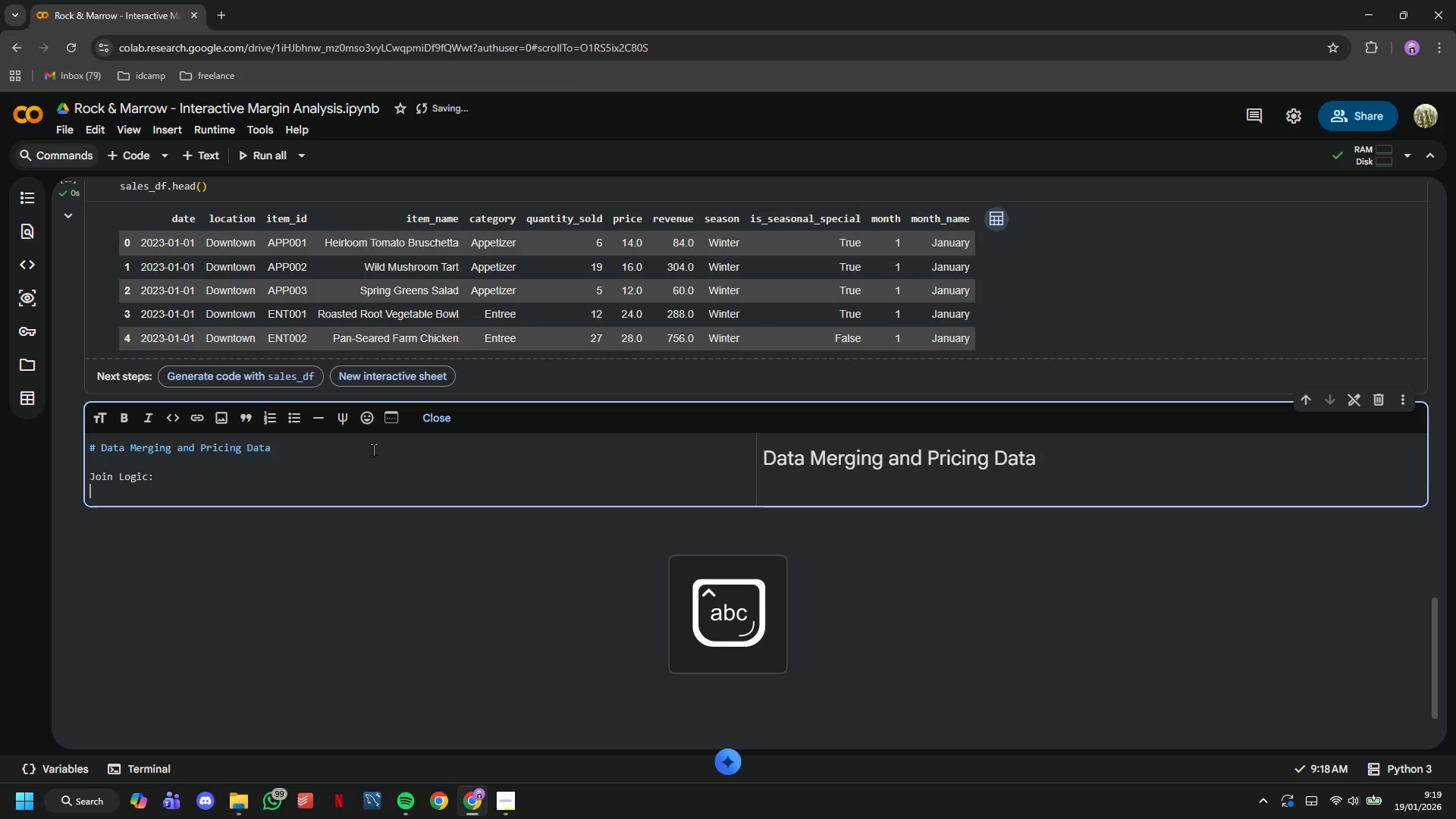 
 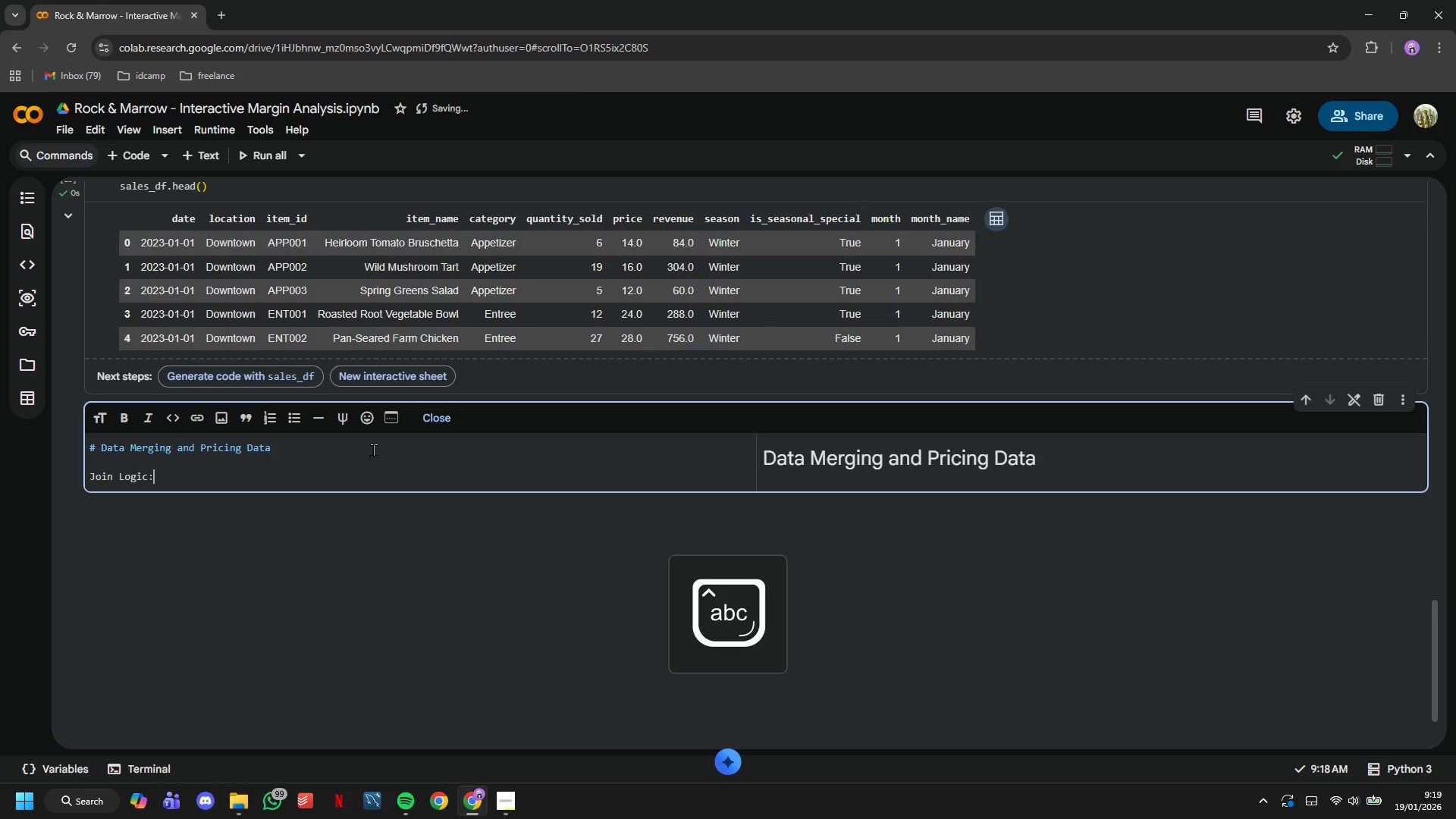 
key(Enter)
 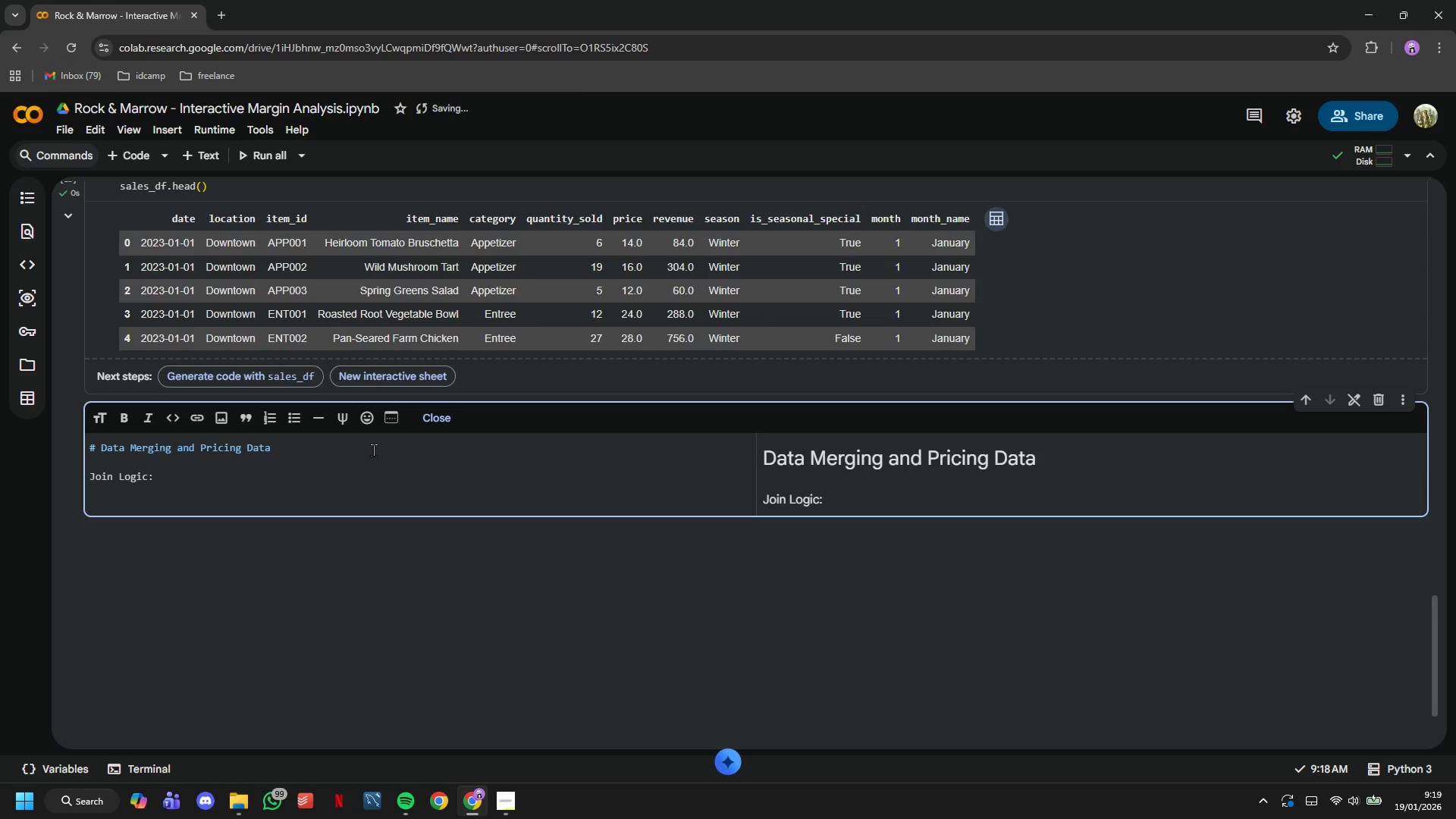 
wait(34.56)
 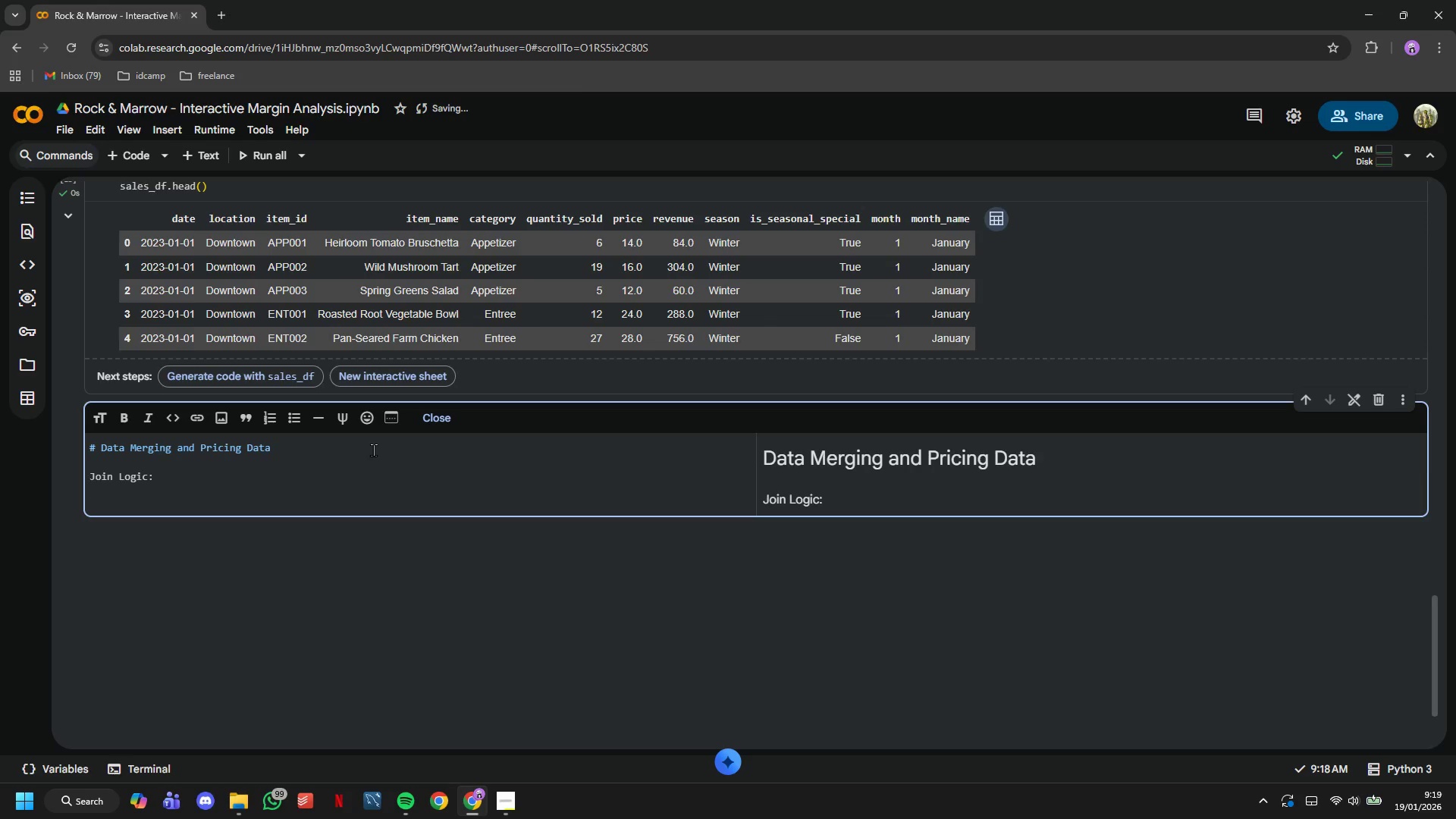 
type(We ned)
key(Backspace)
type(ed to combine sales data with ingredient pricing to calculate:)
 